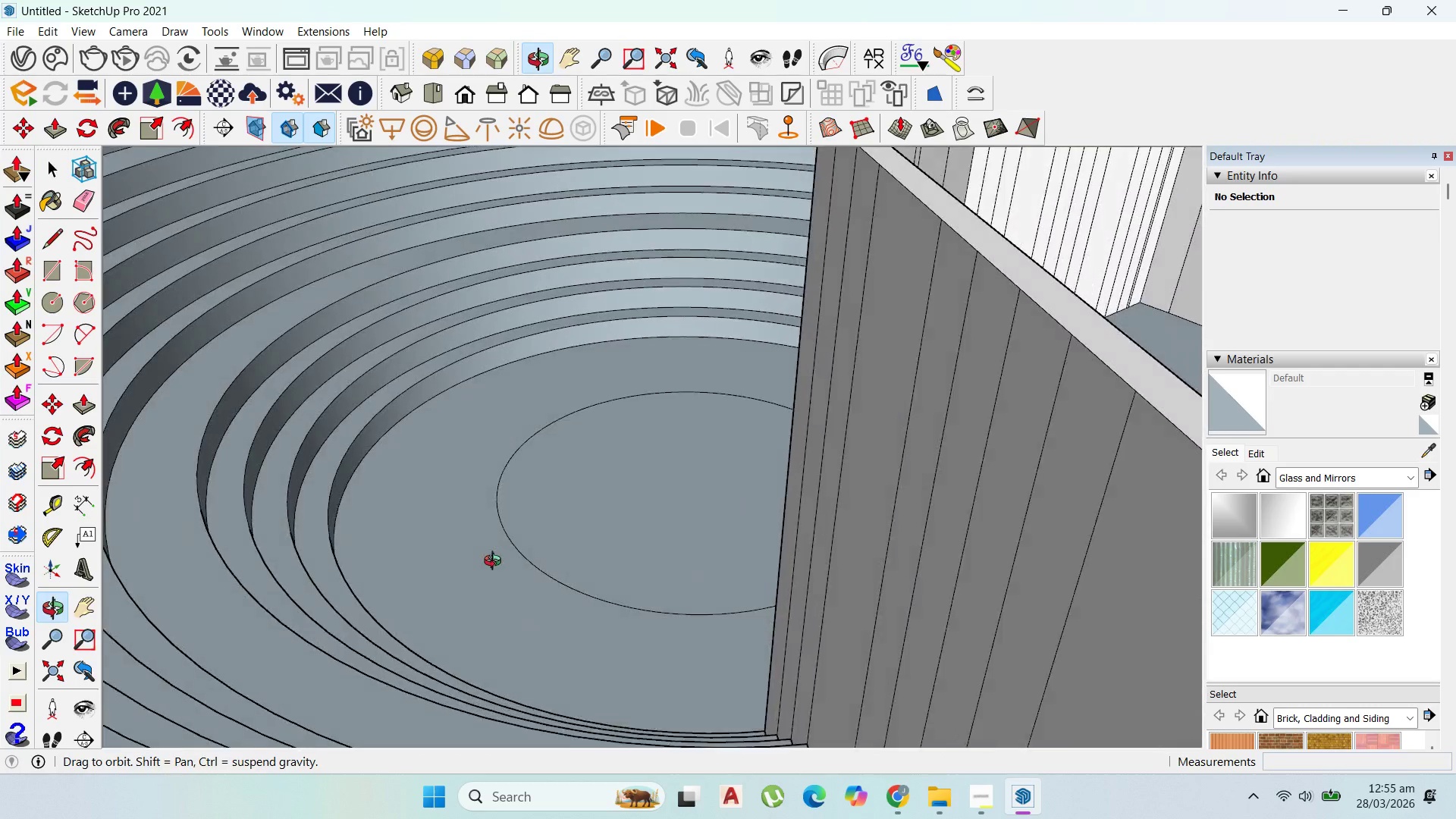 
scroll: coordinate [520, 511], scroll_direction: down, amount: 7.0
 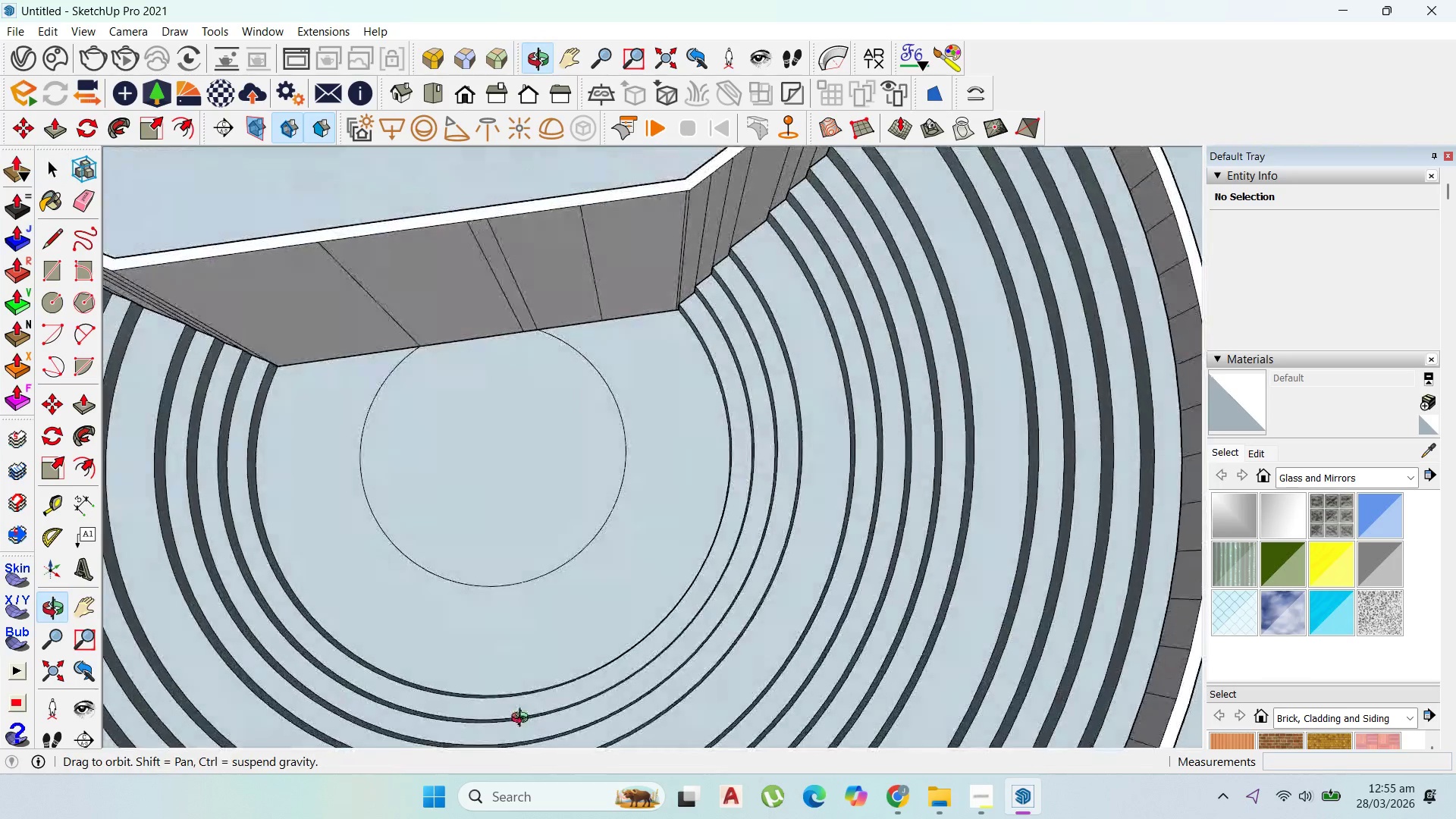 
left_click([539, 435])
 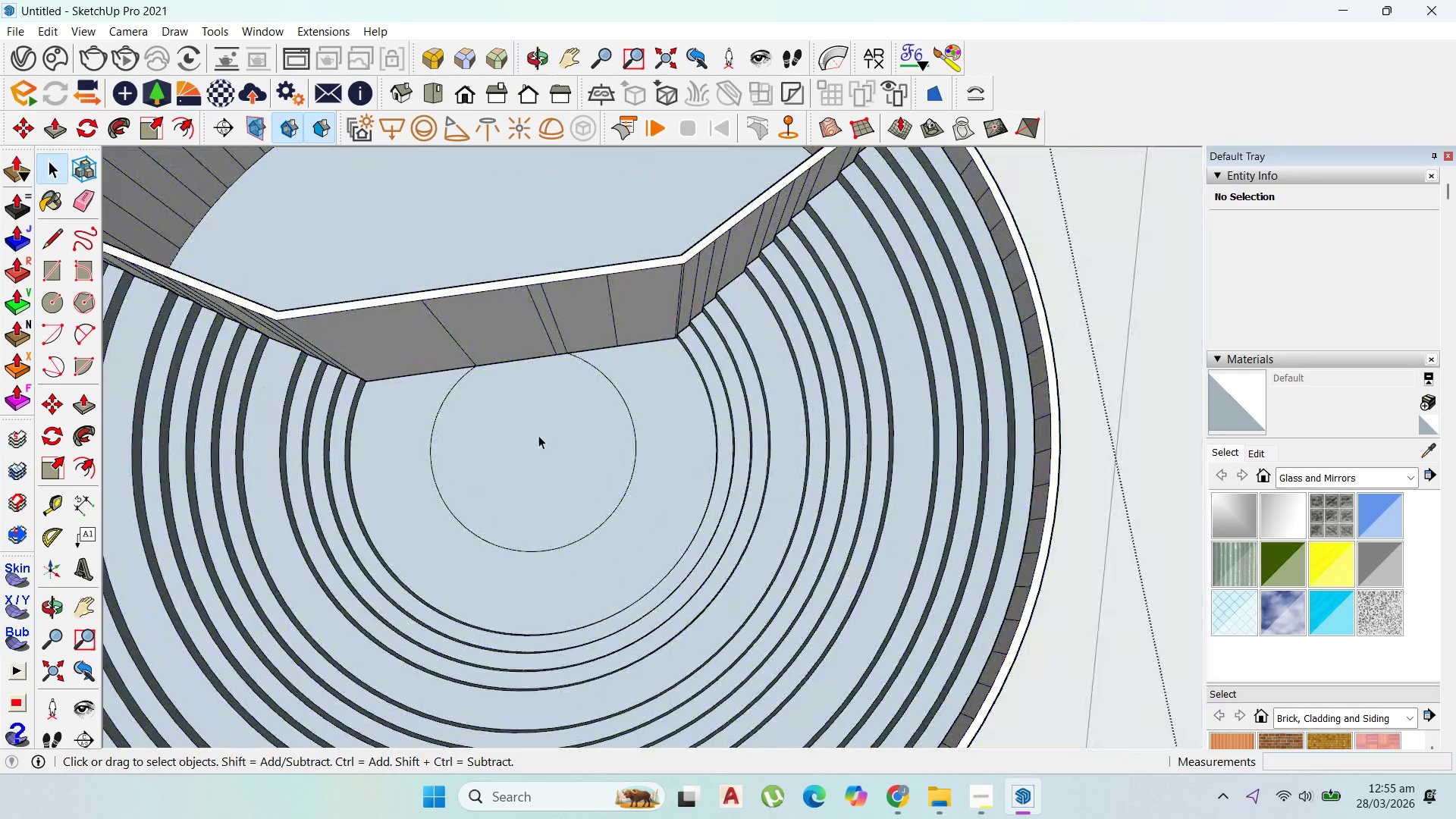 
scroll: coordinate [539, 435], scroll_direction: down, amount: 3.0
 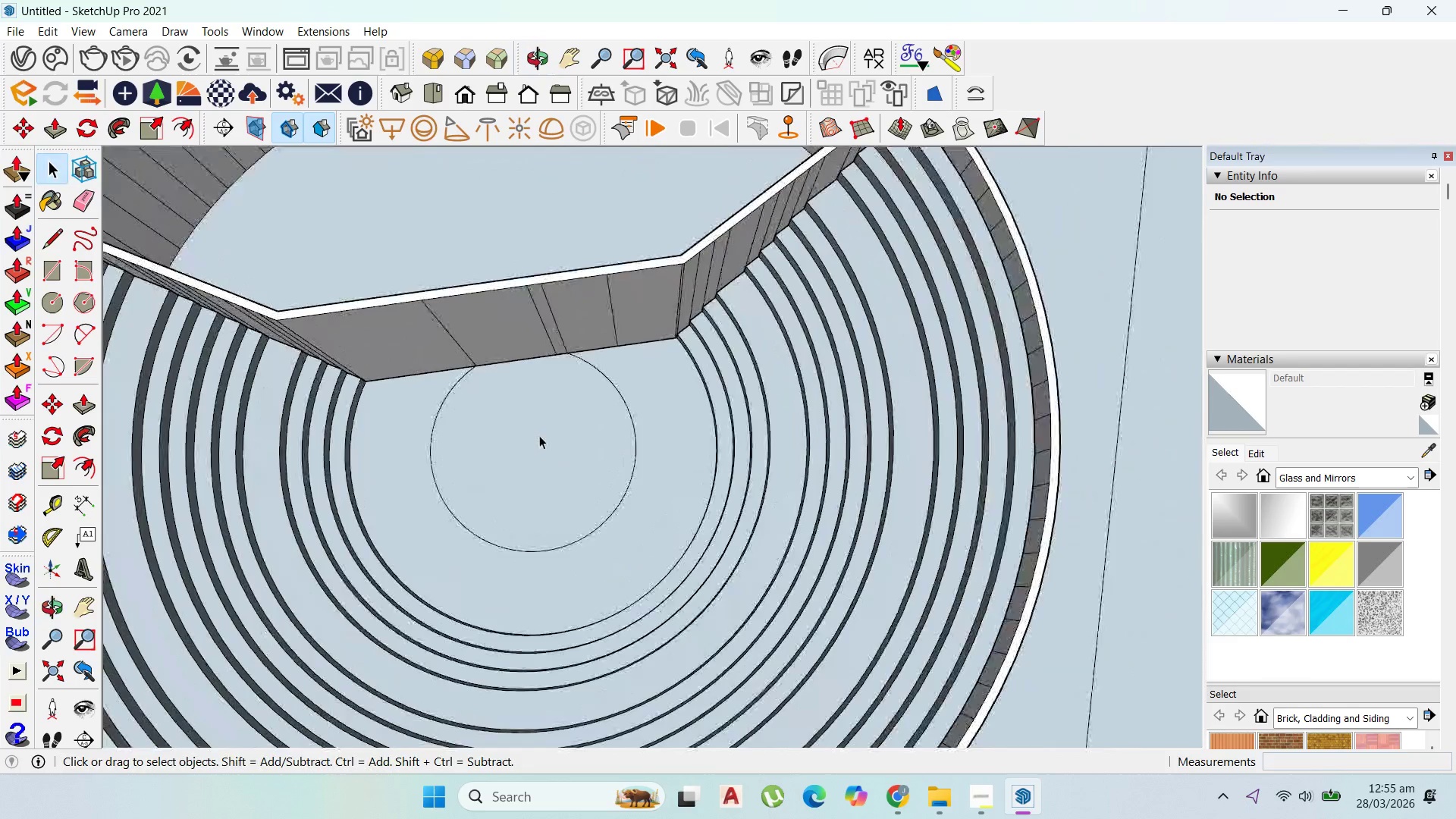 
triple_click([538, 435])
 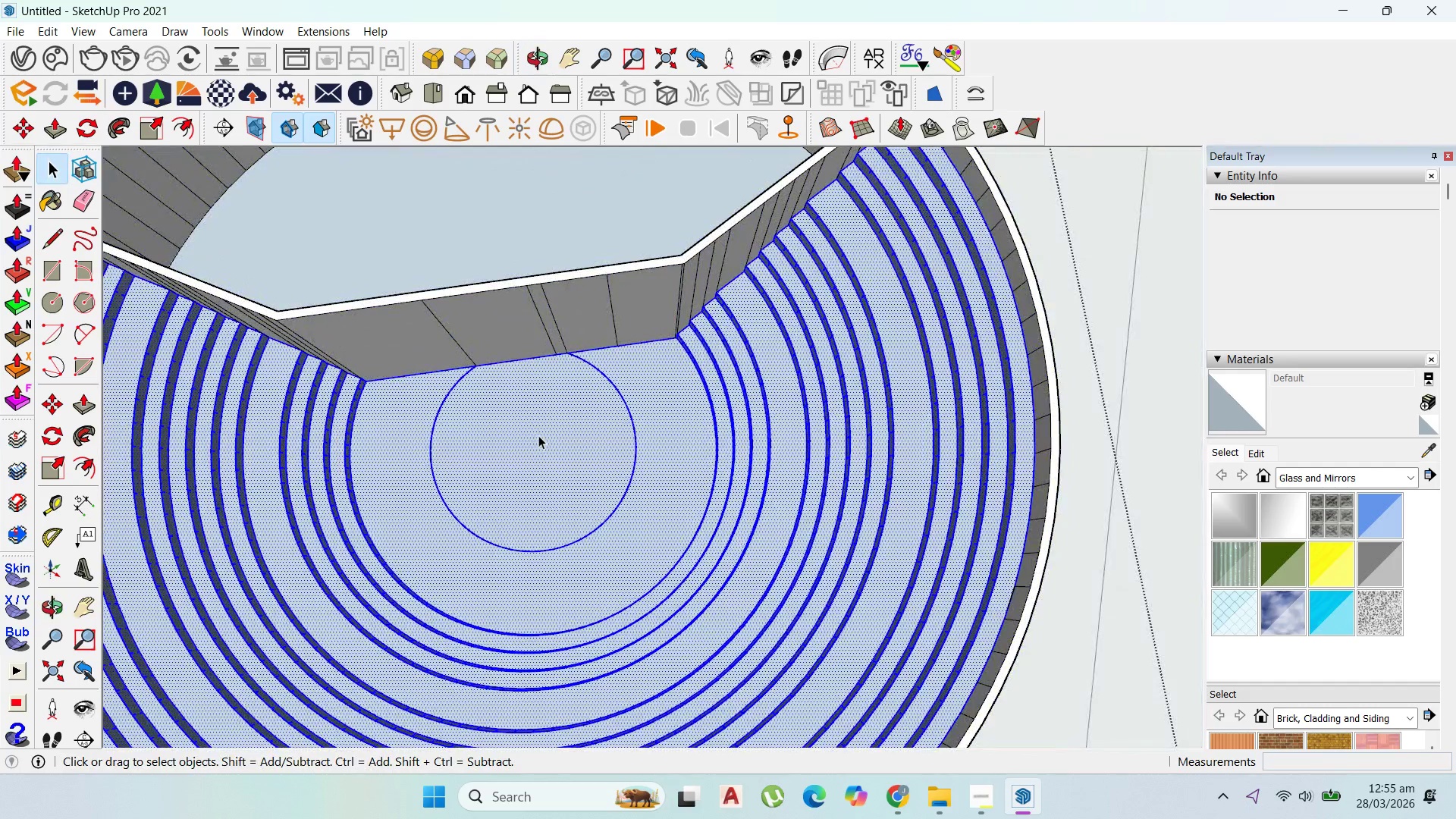 
triple_click([538, 435])
 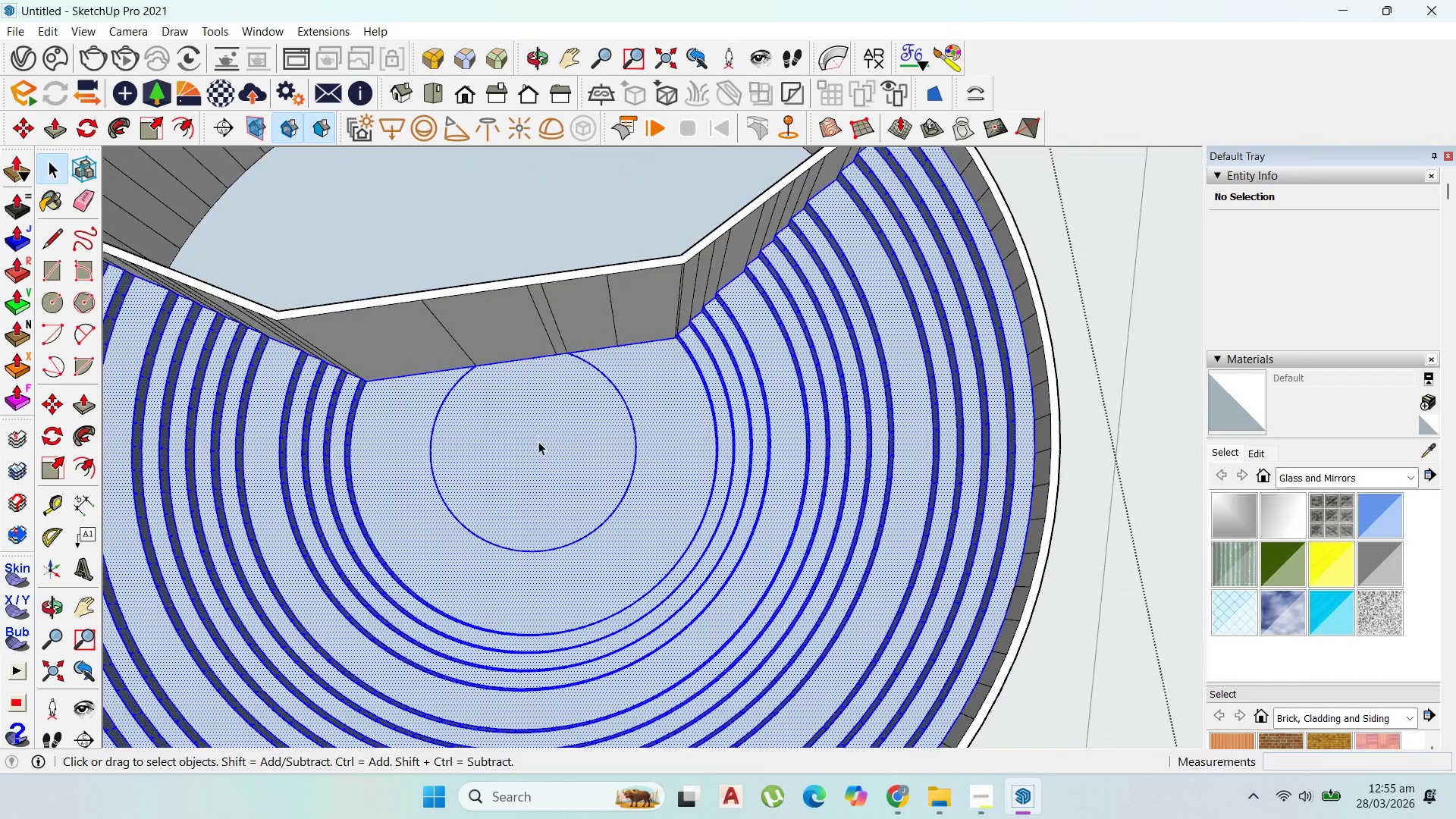 
scroll: coordinate [538, 453], scroll_direction: up, amount: 3.0
 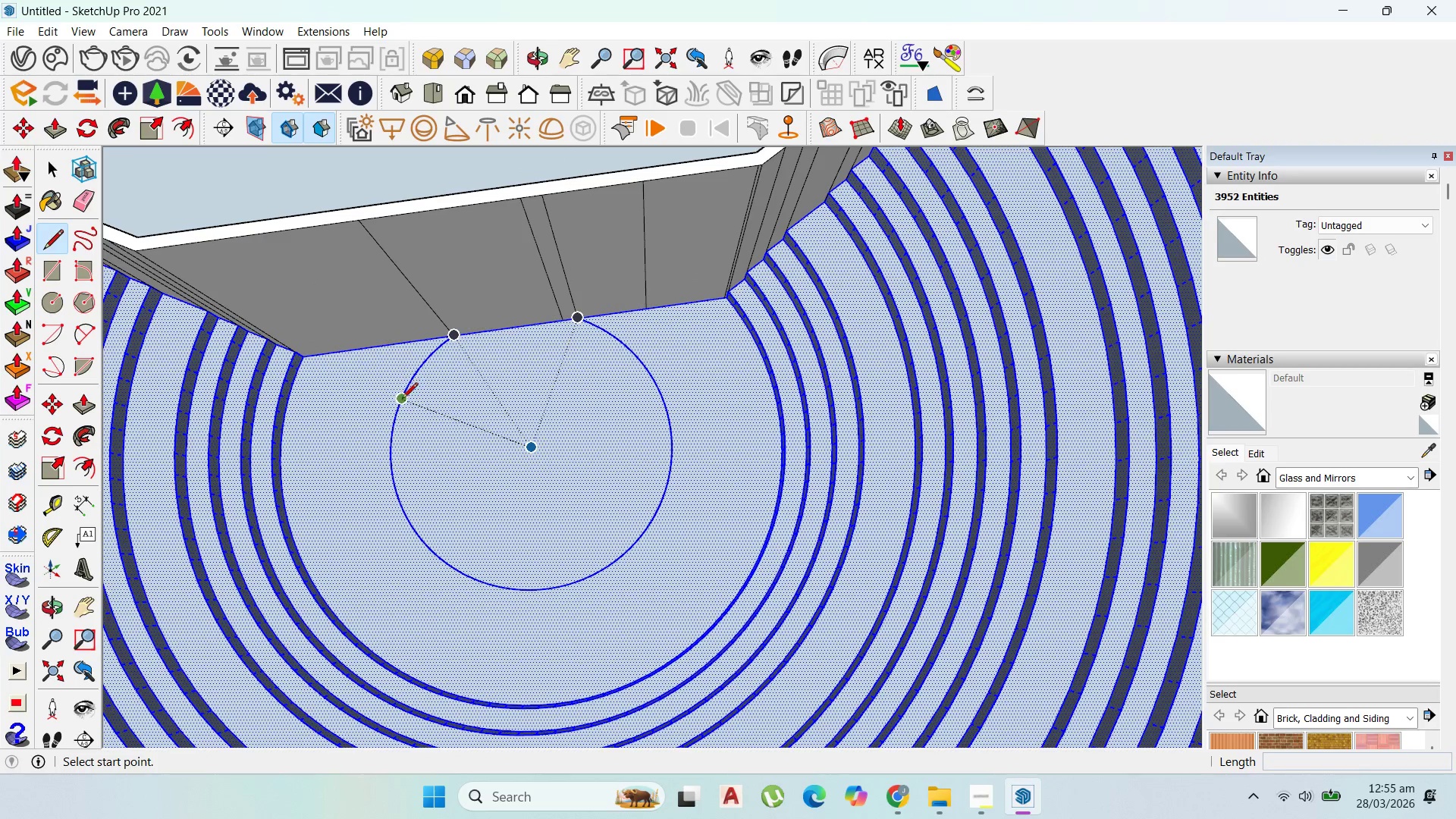 
left_click_drag(start_coordinate=[402, 401], to_coordinate=[410, 402])
 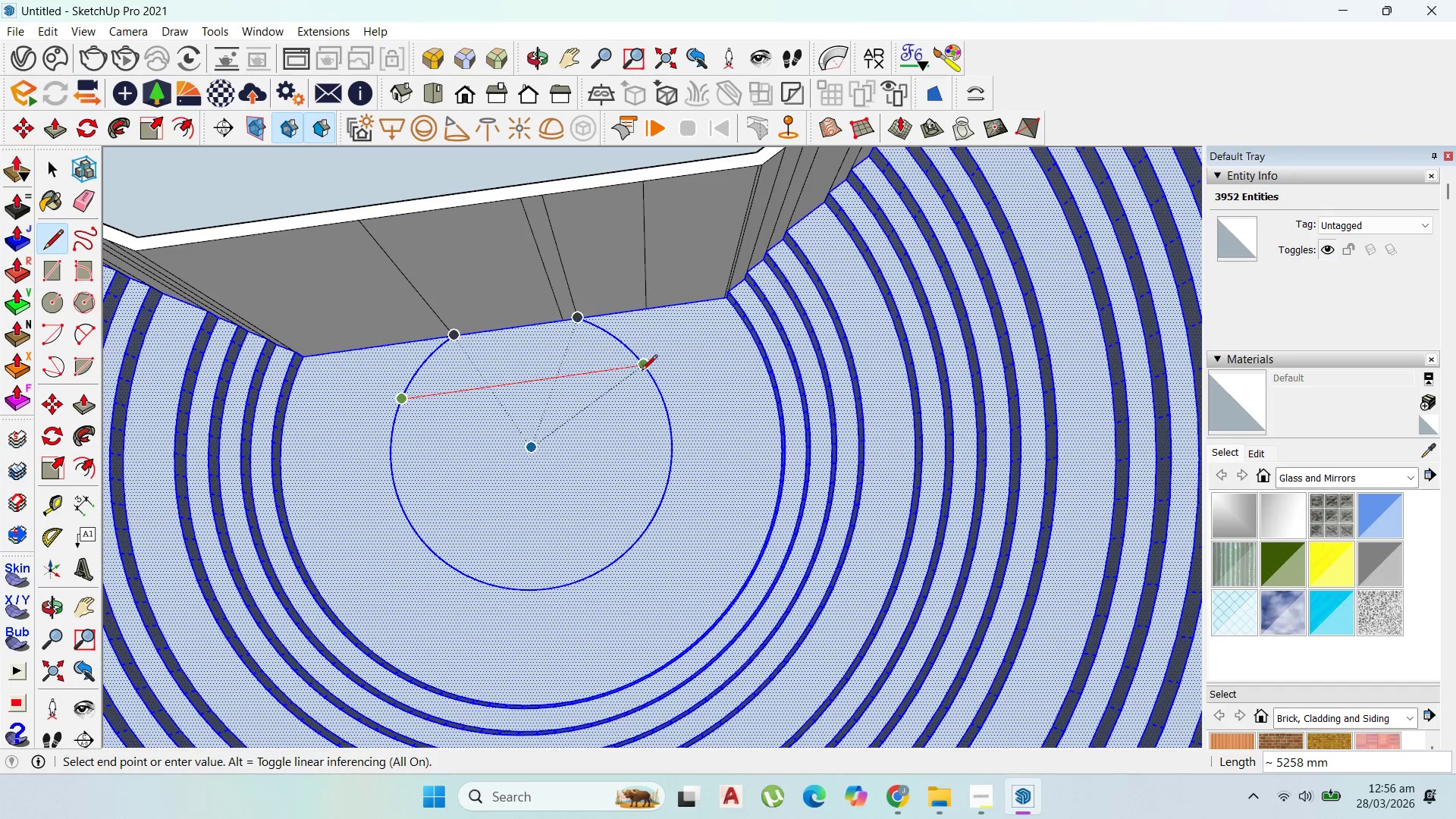 
left_click([642, 372])
 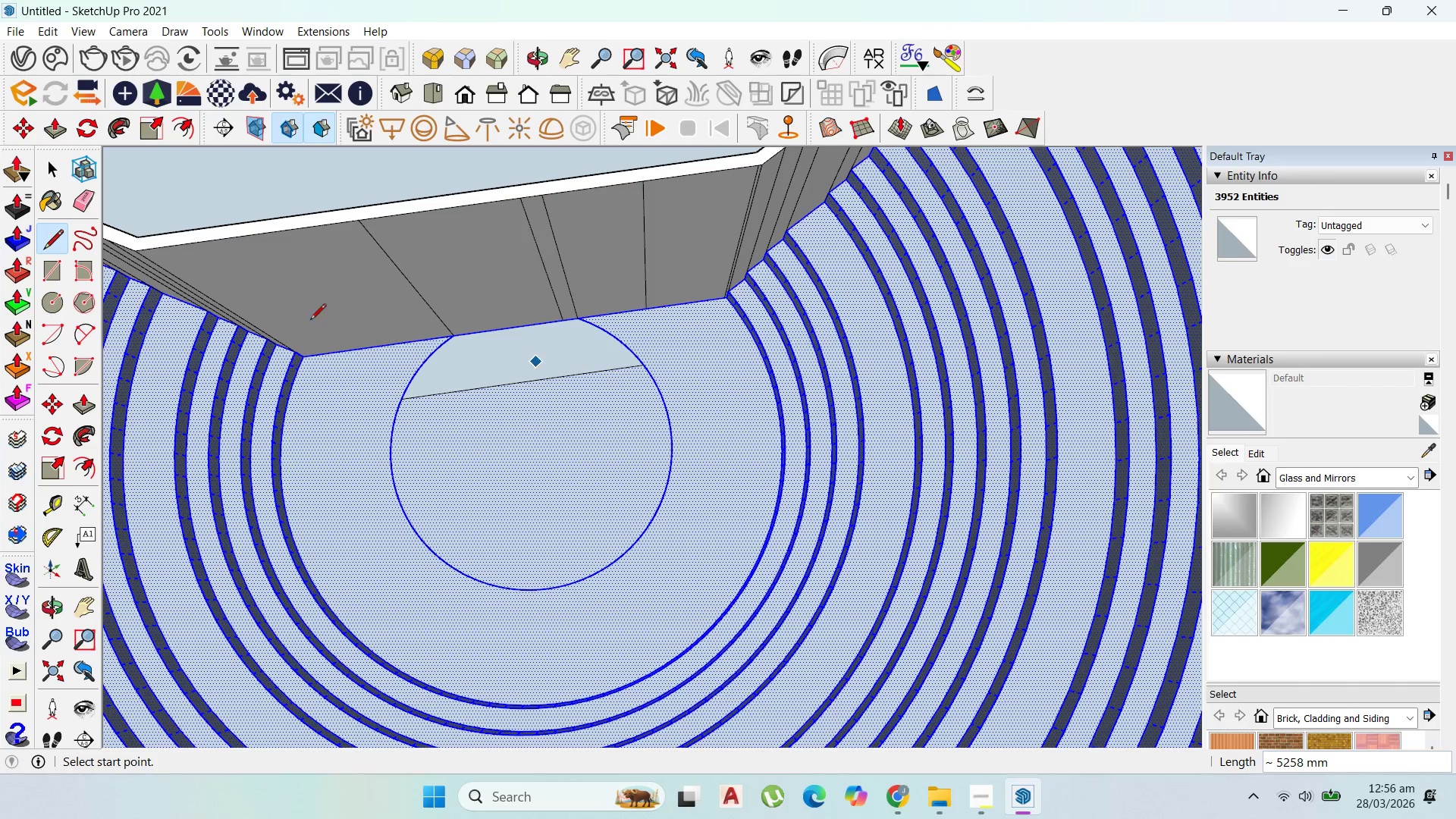 
key(Escape)
 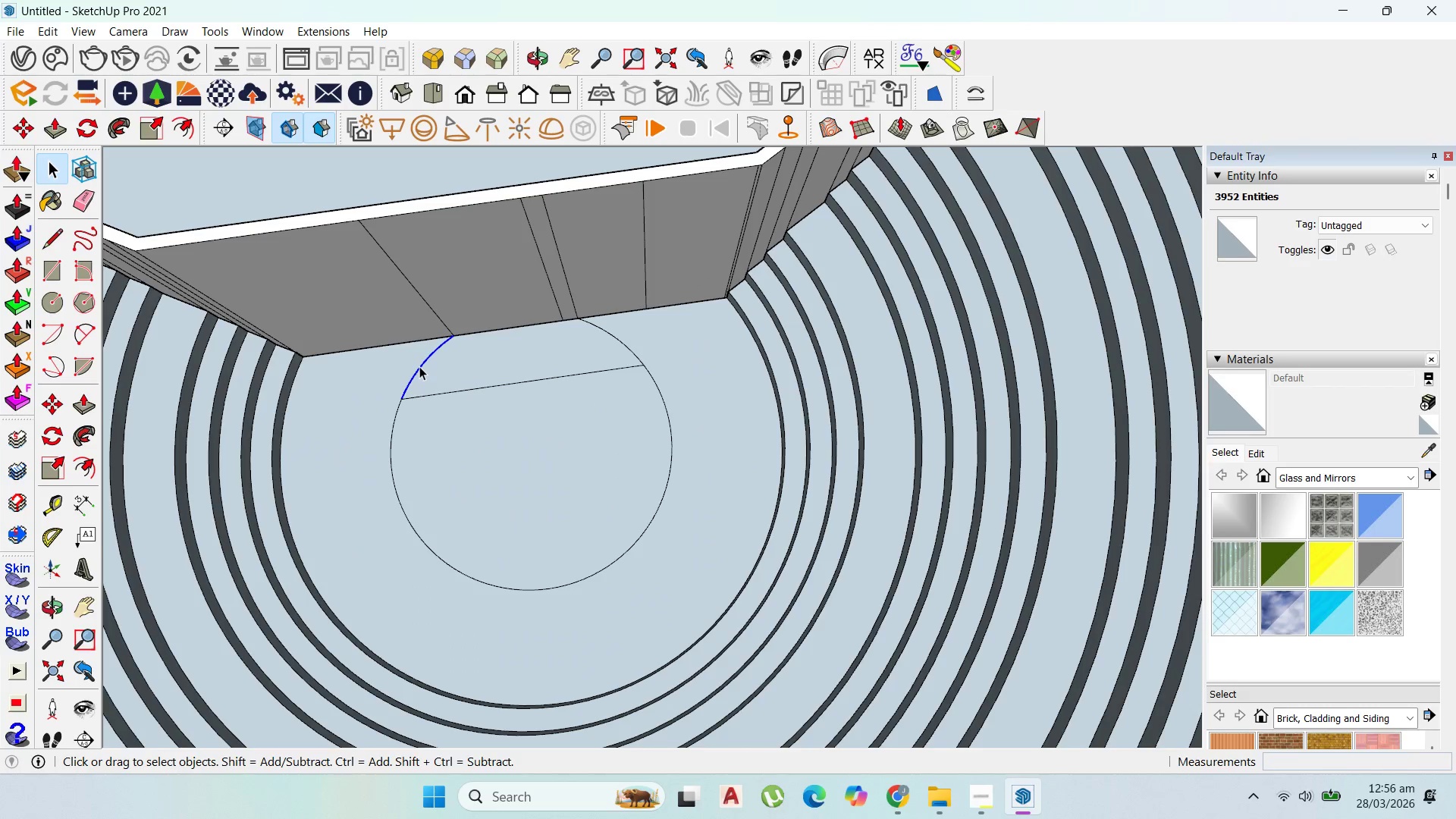 
key(Delete)
 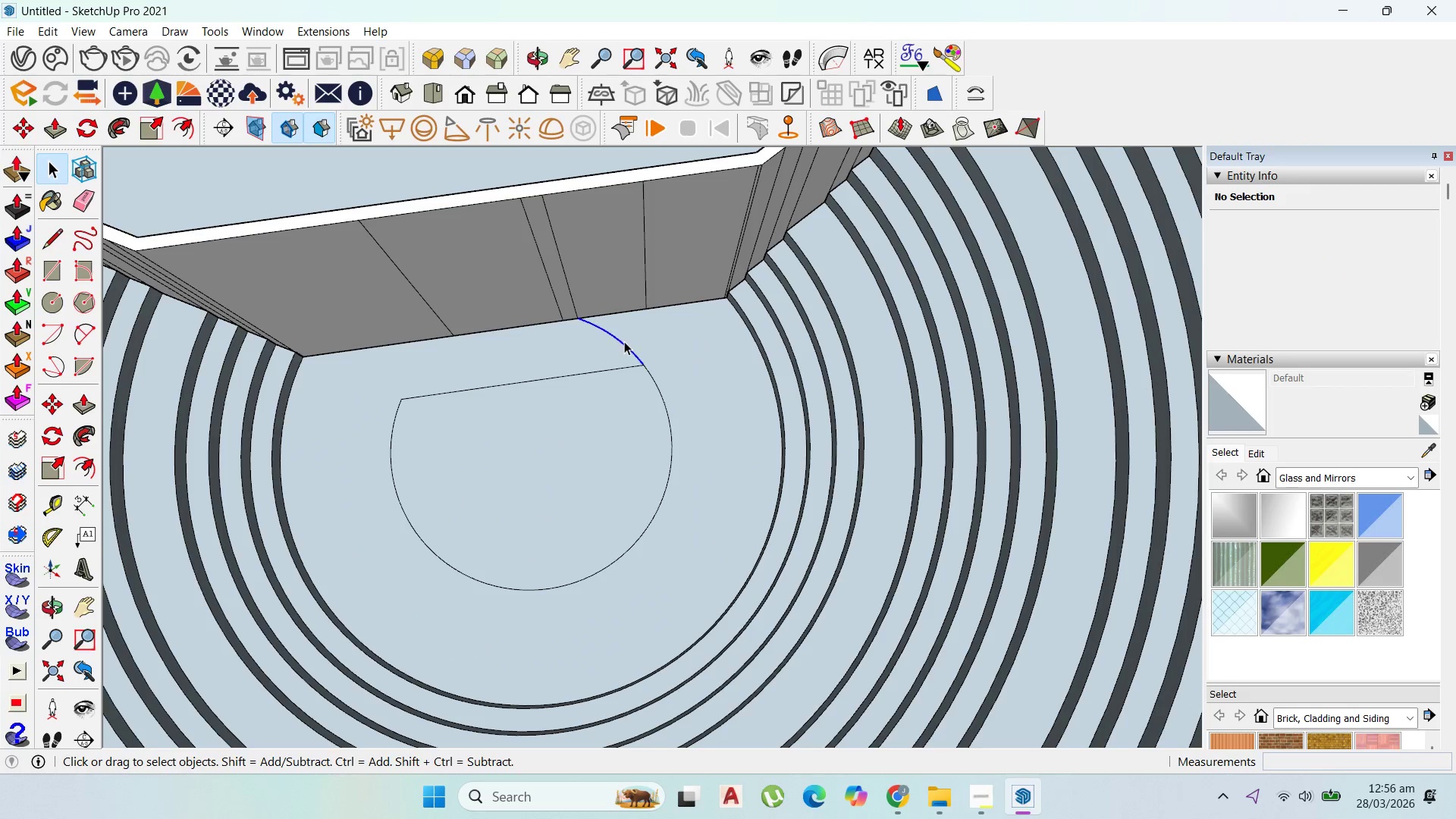 
key(Delete)
 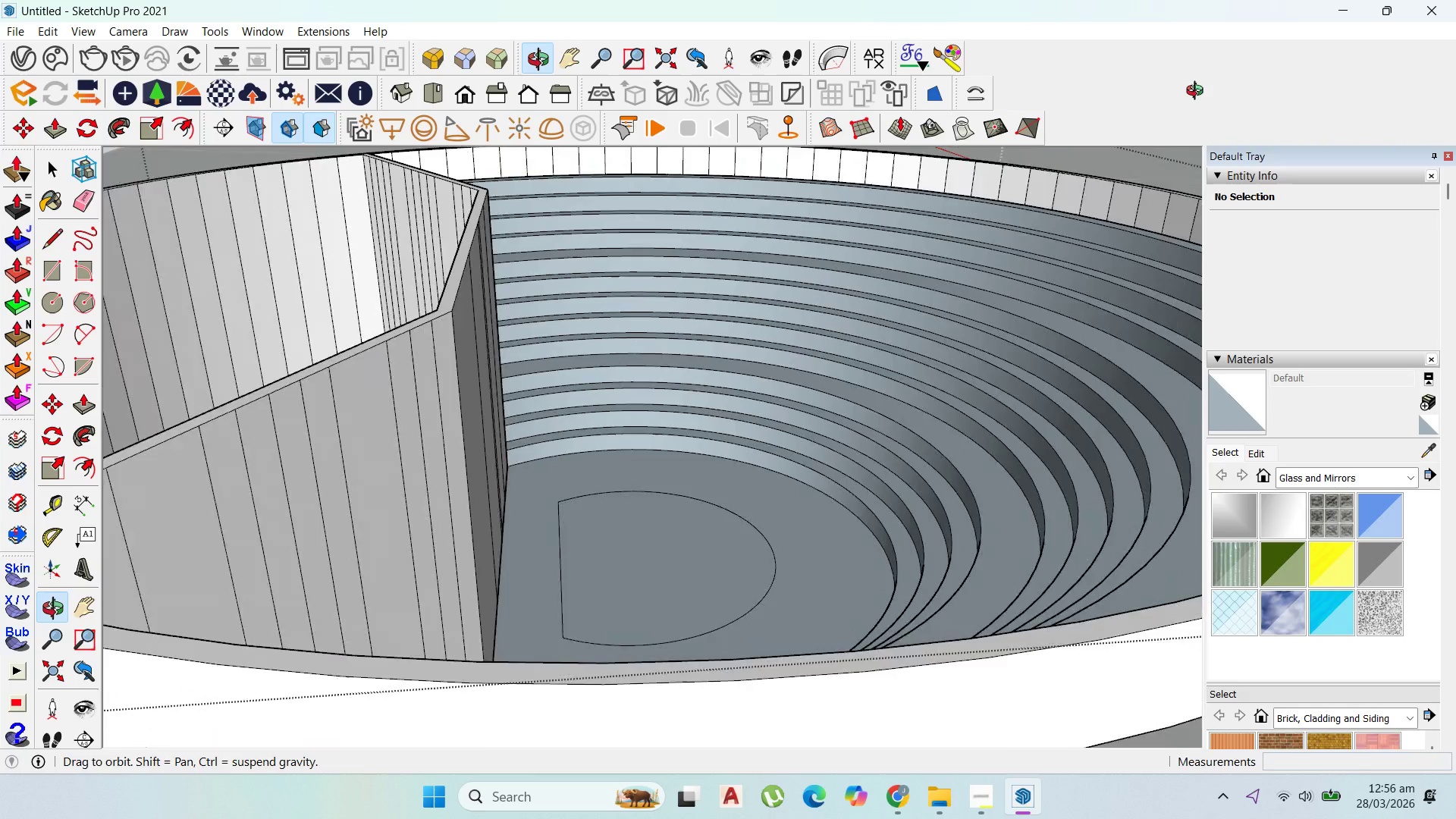 
scroll: coordinate [869, 612], scroll_direction: up, amount: 2.0
 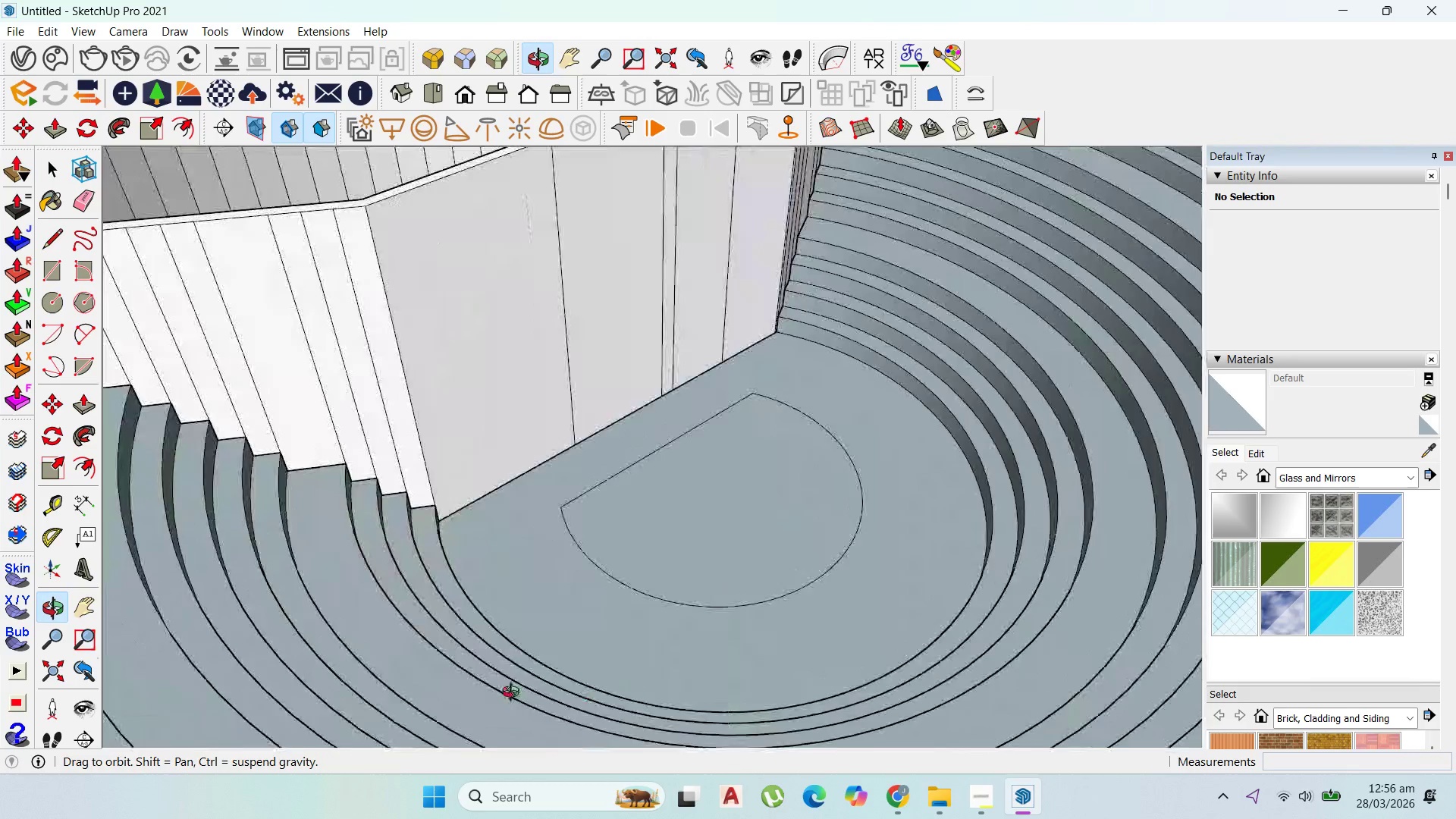 
left_click([806, 620])
 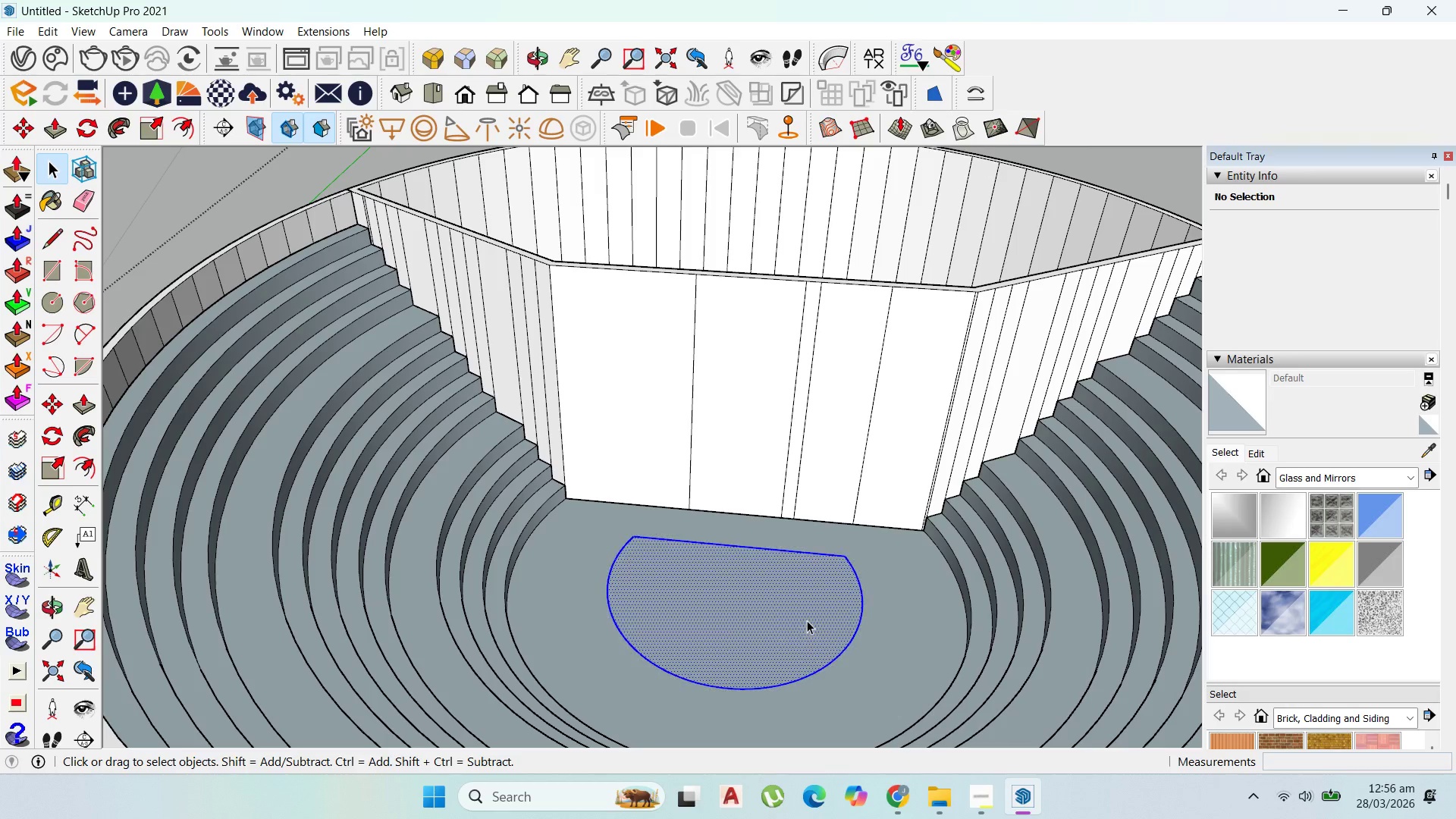 
scroll: coordinate [346, 601], scroll_direction: down, amount: 3.0
 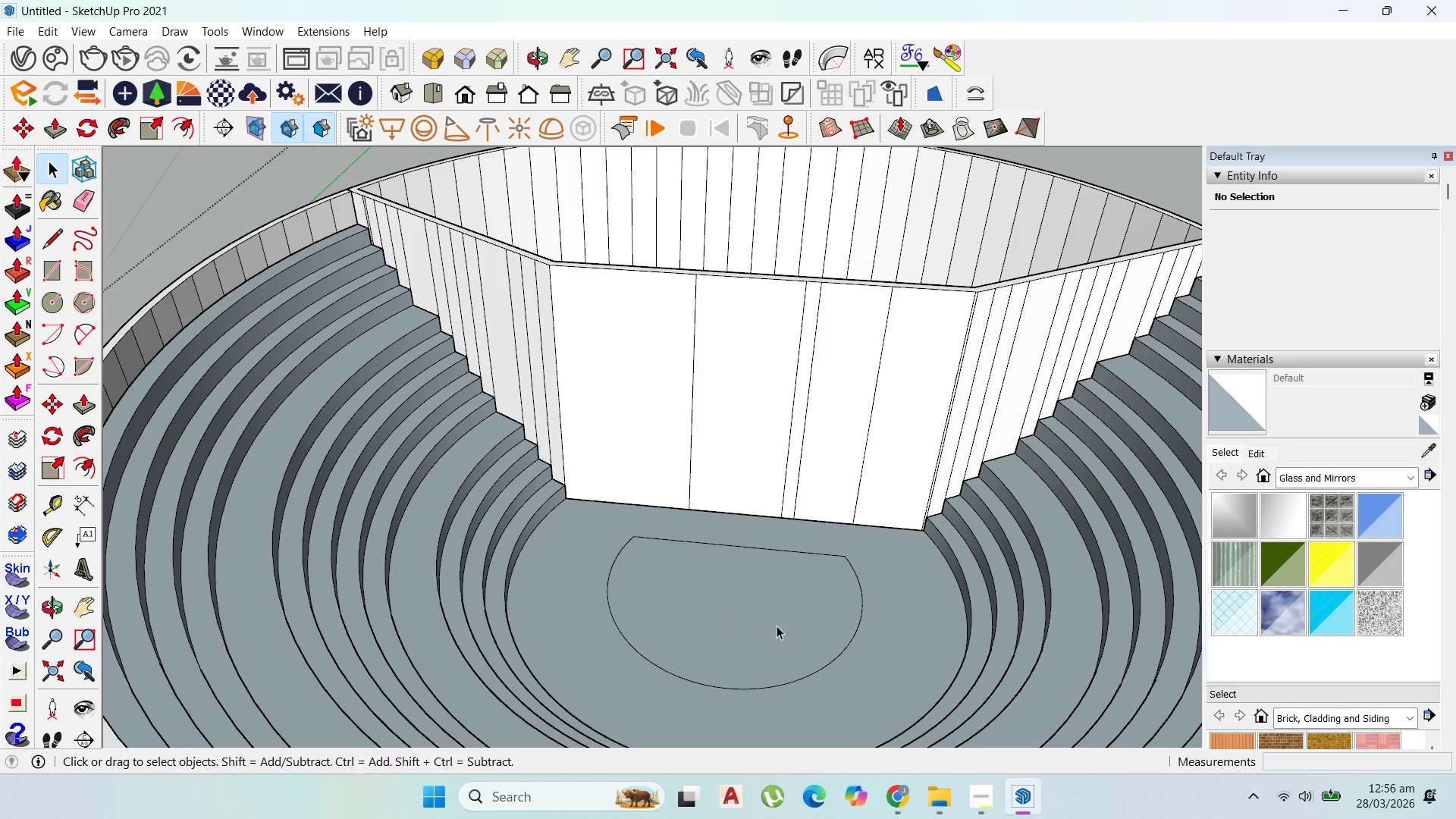 
triple_click([807, 620])
 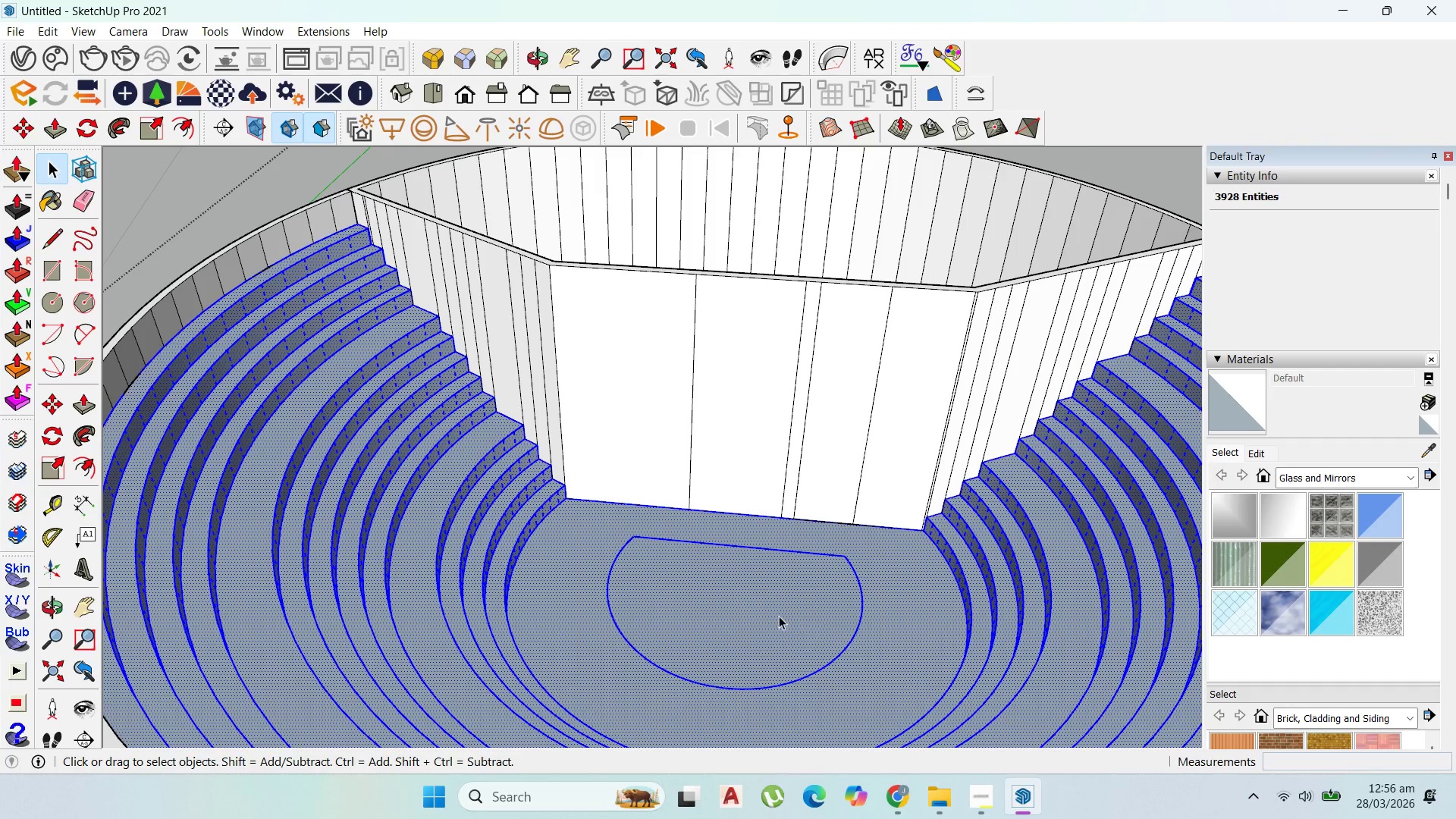 
double_click([779, 616])
 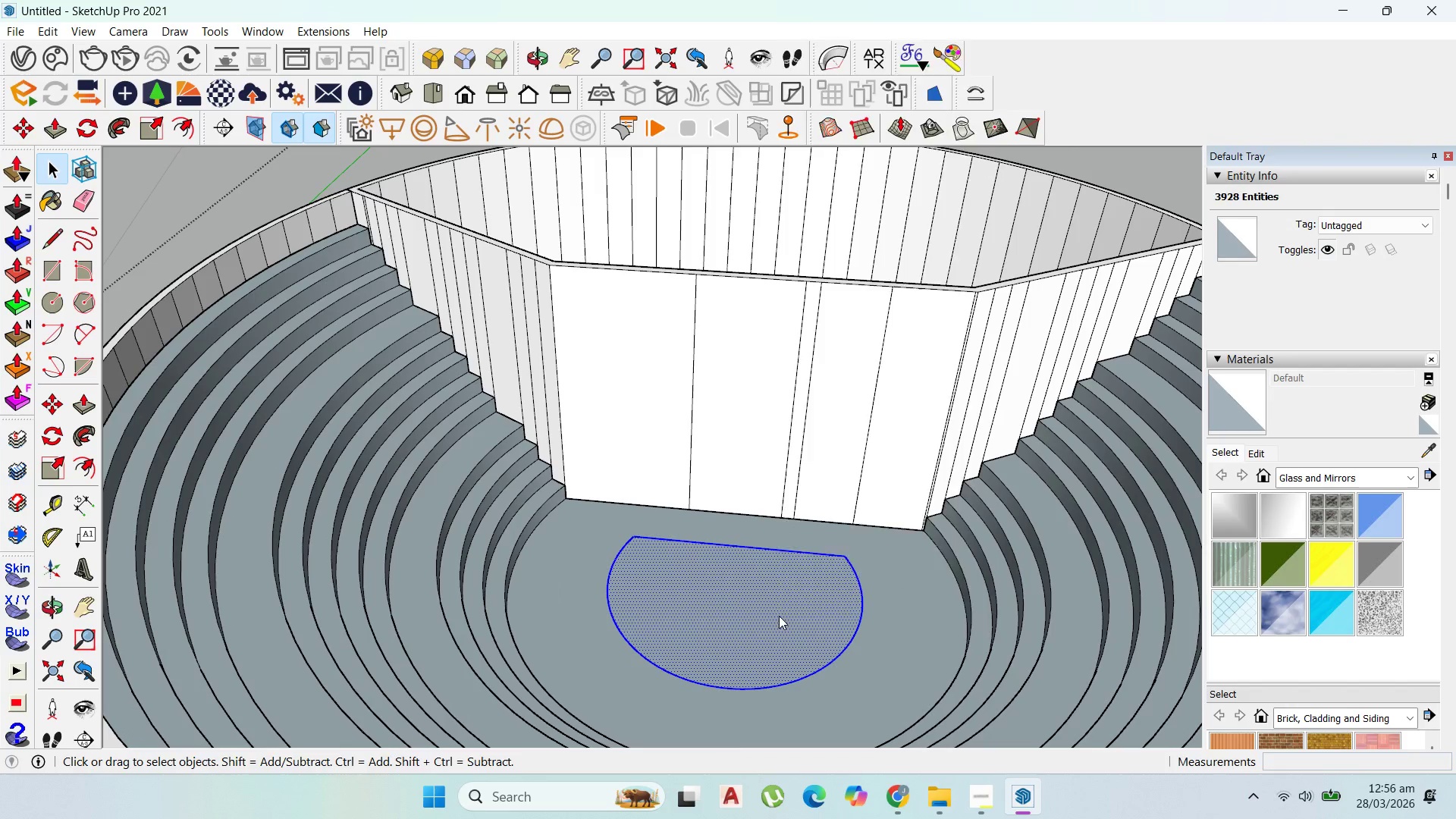 
right_click([779, 616])
 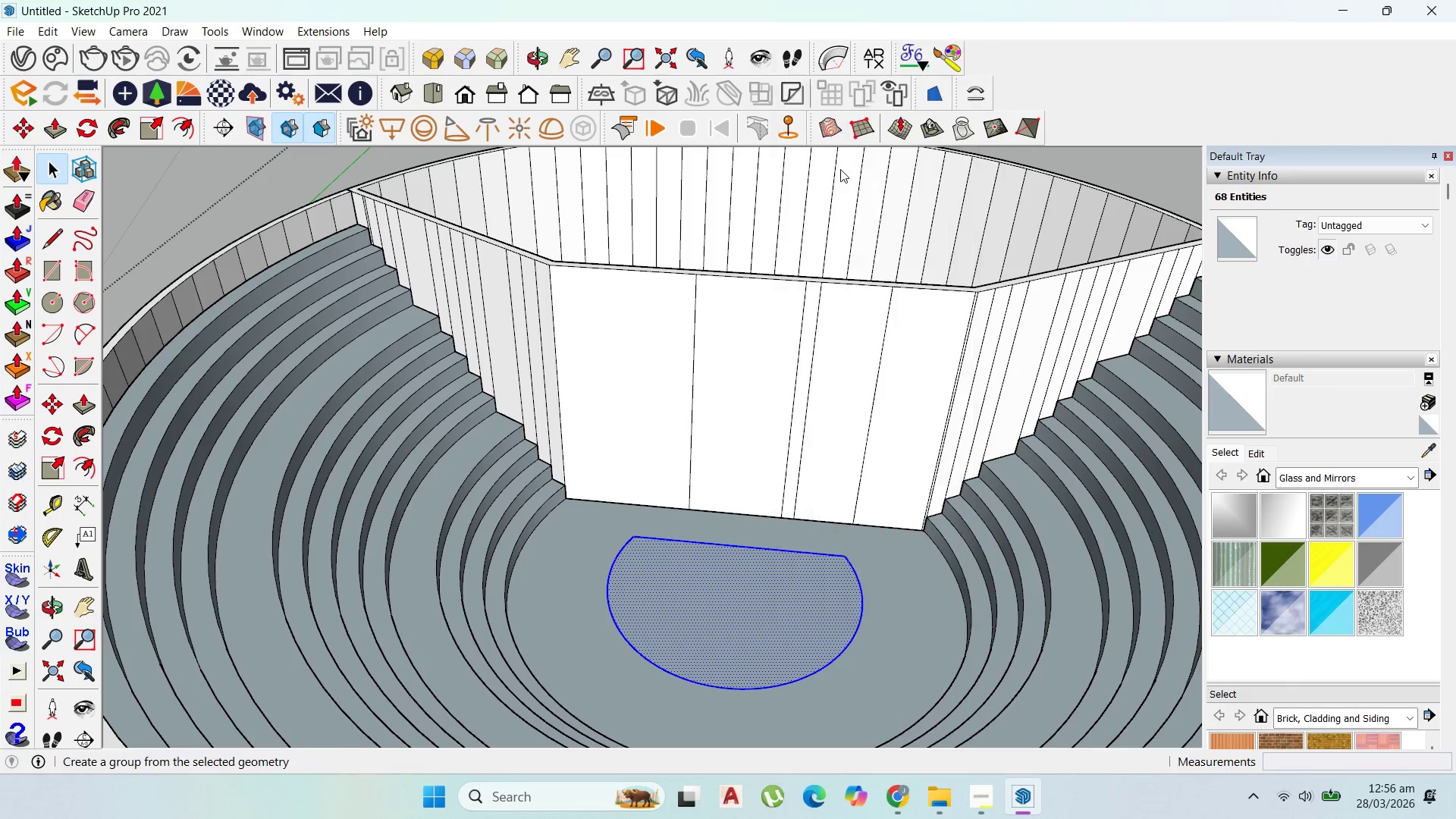 
double_click([742, 568])
 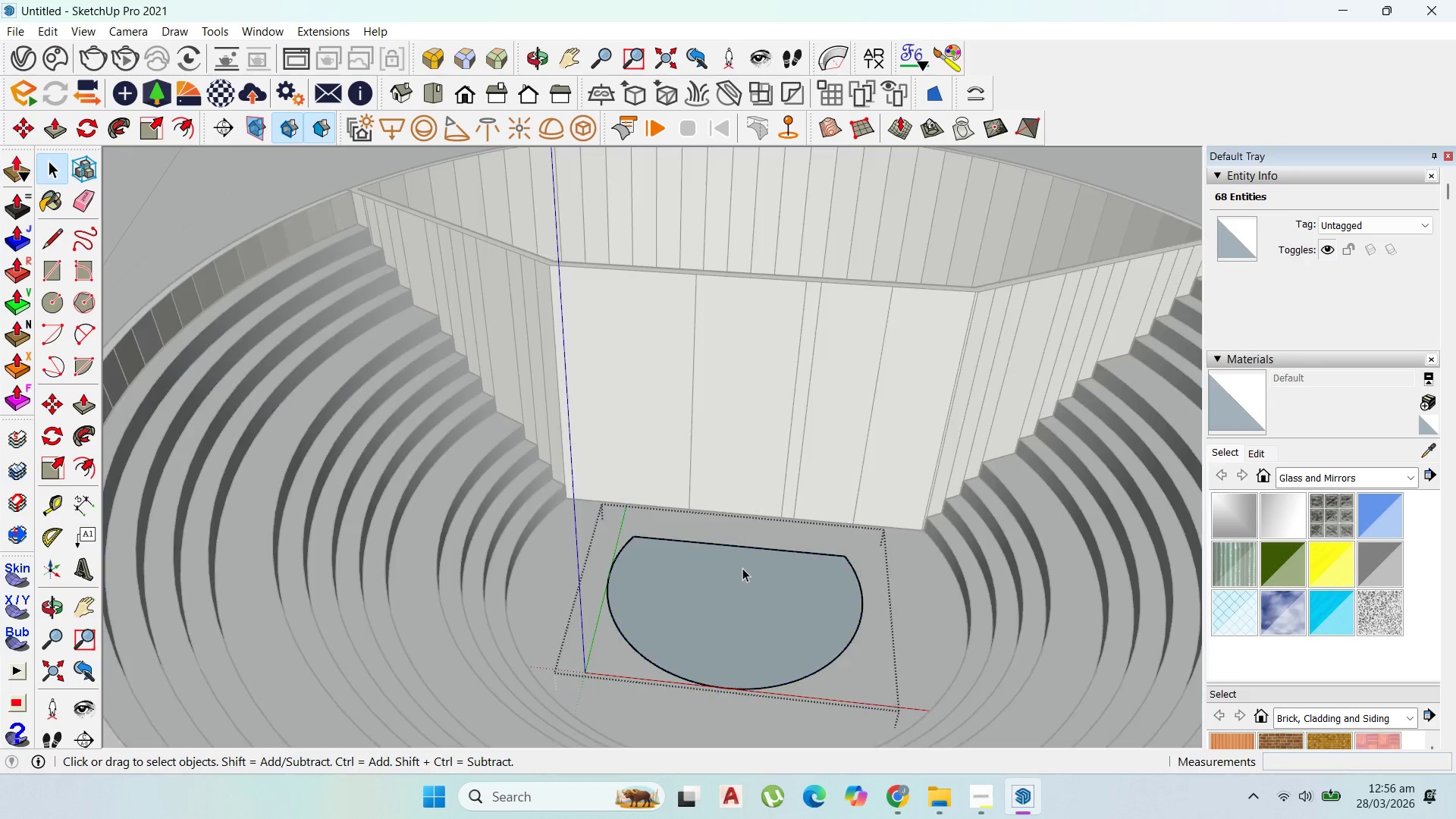 
triple_click([742, 568])
 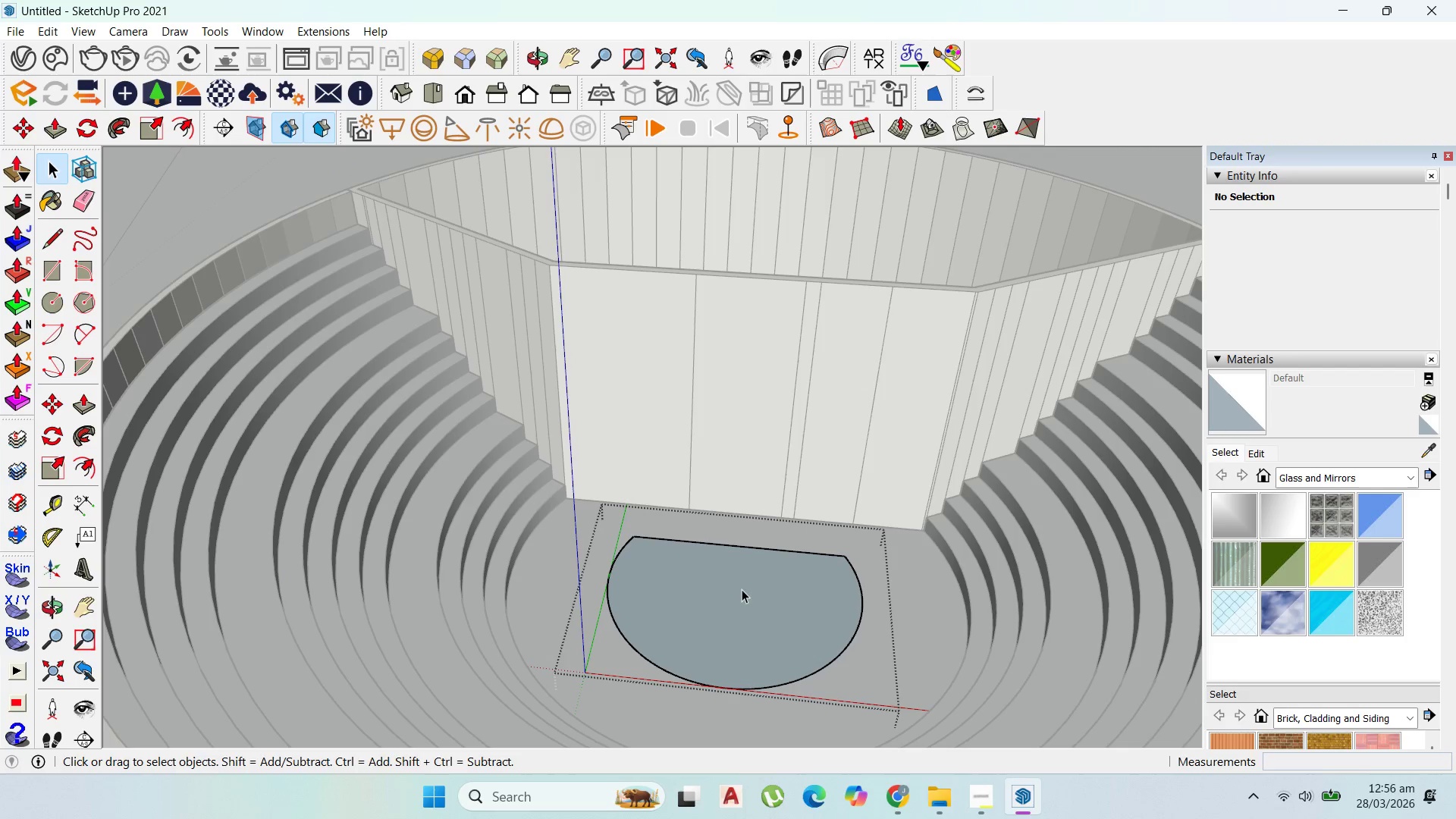 
type(P200)
 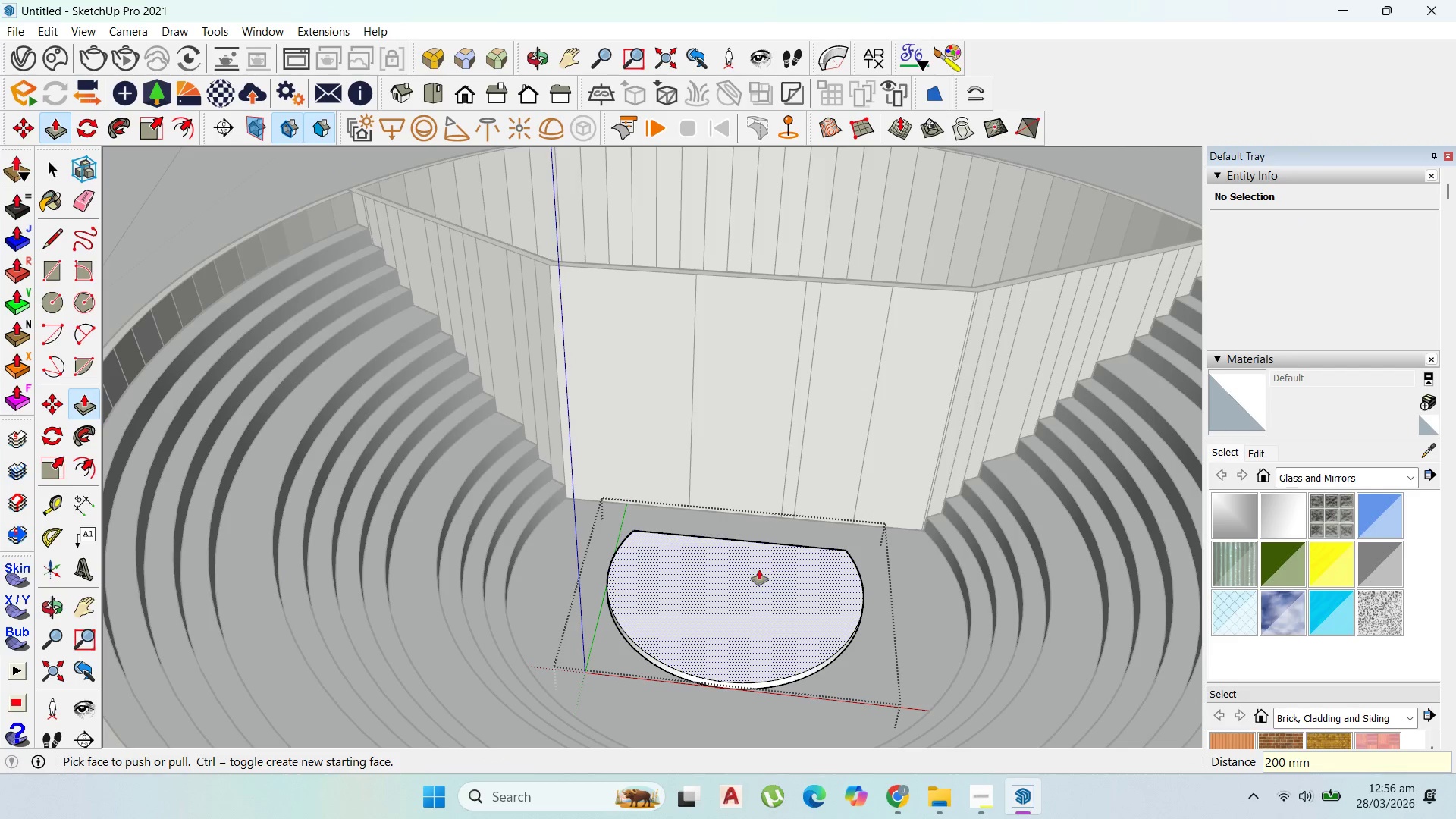 
left_click_drag(start_coordinate=[742, 589], to_coordinate=[754, 569])
 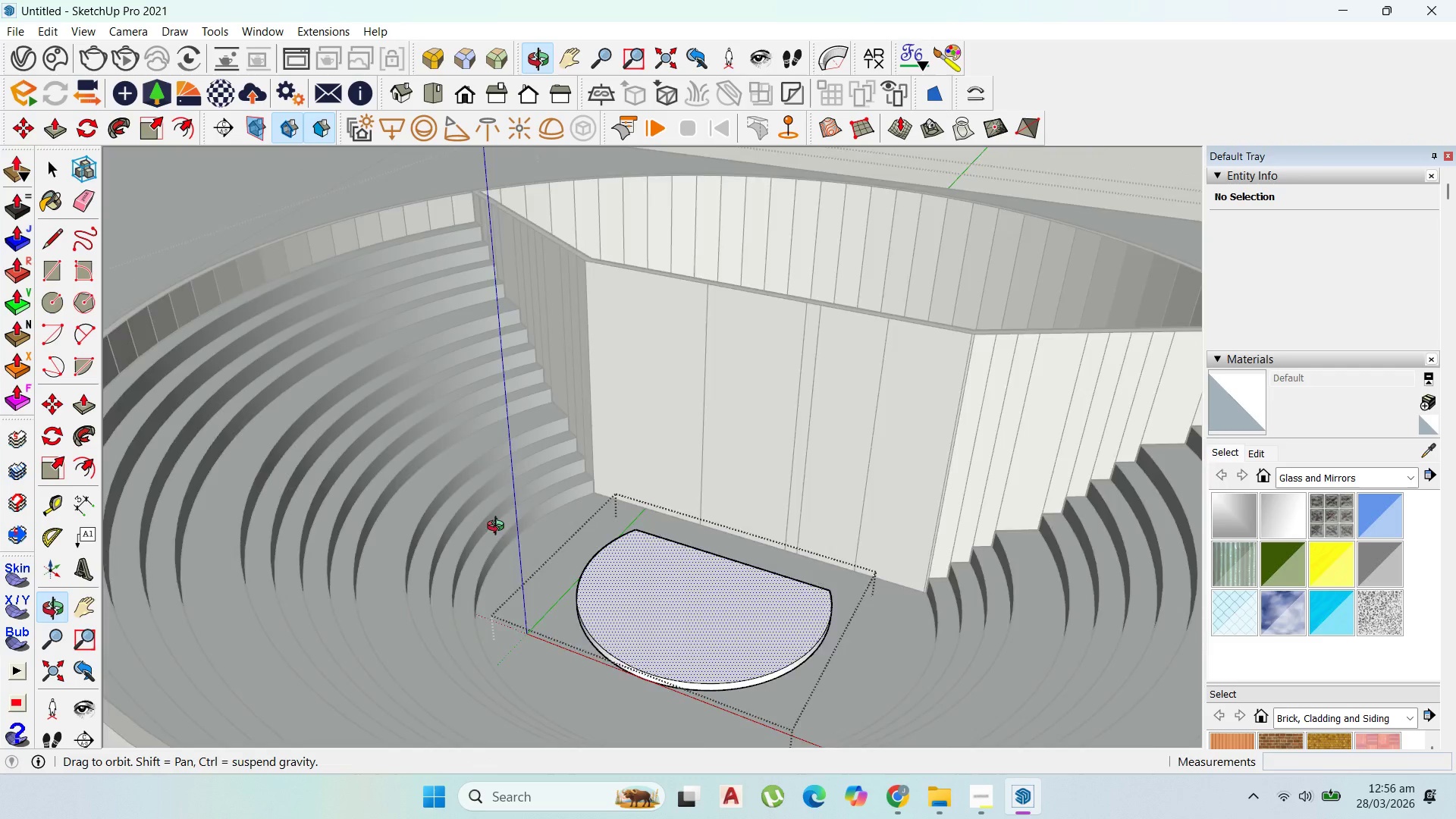 
key(Enter)
 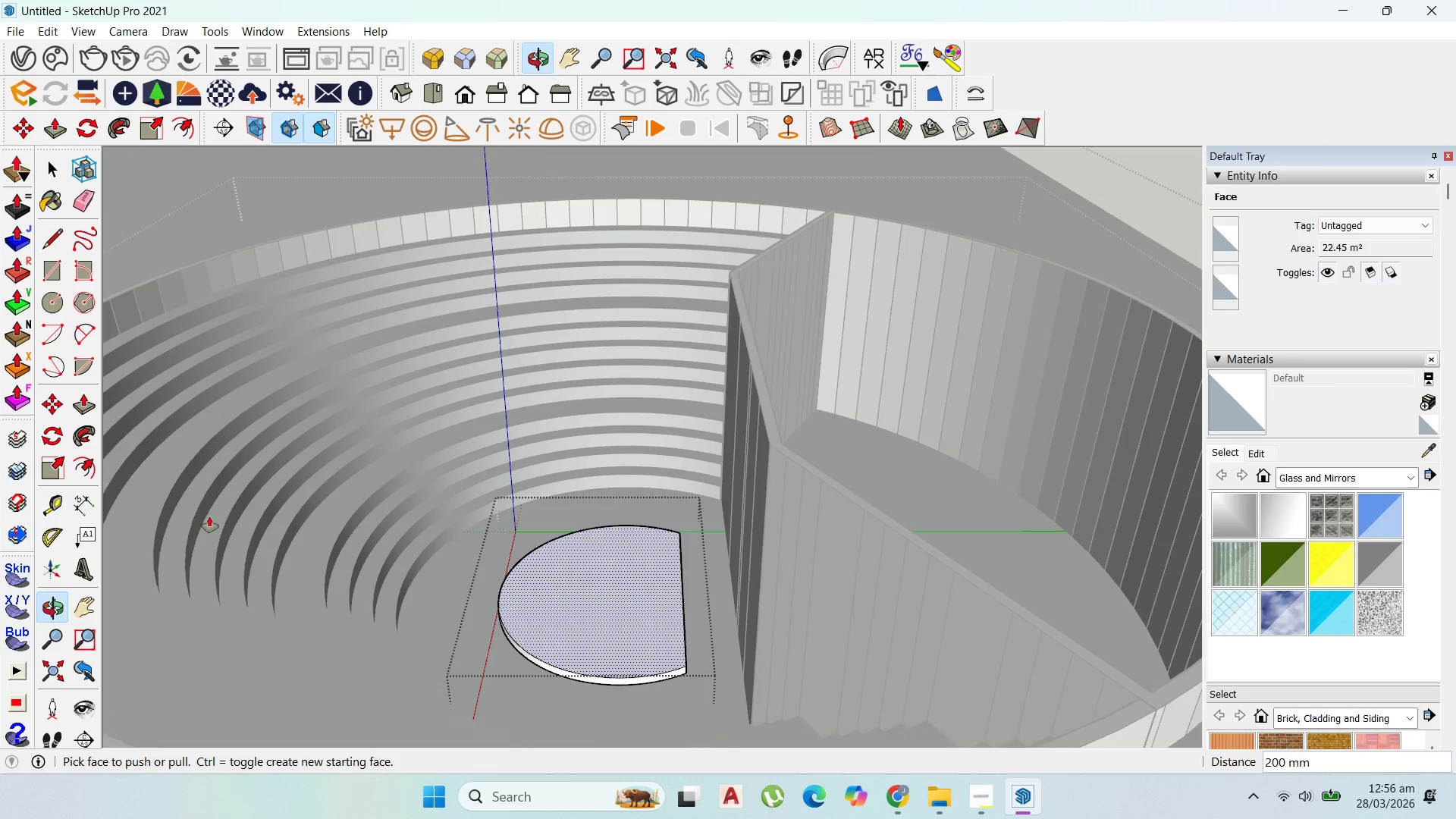 
scroll: coordinate [519, 515], scroll_direction: down, amount: 3.0
 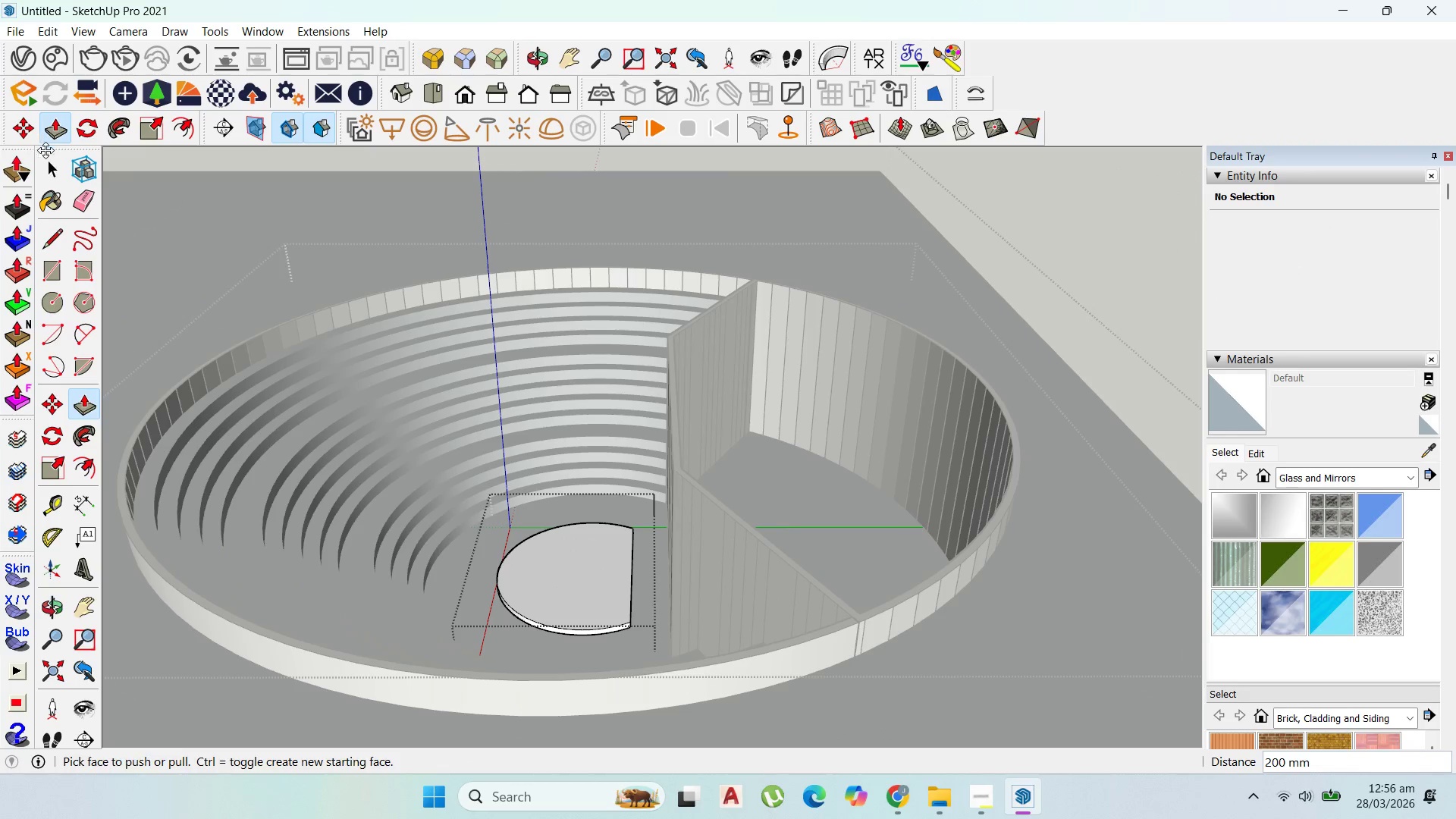 
left_click([53, 161])
 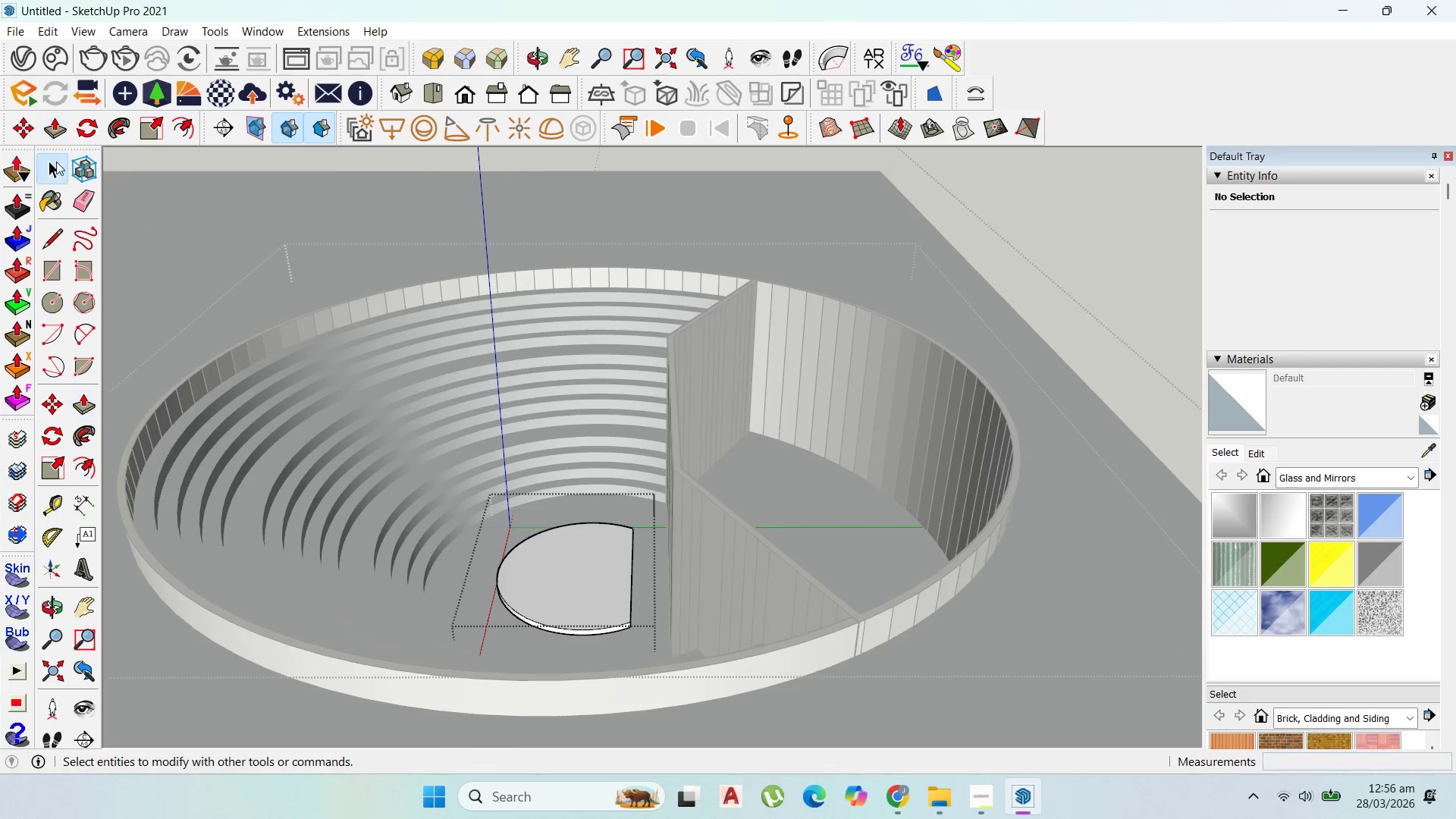 
key(Escape)
 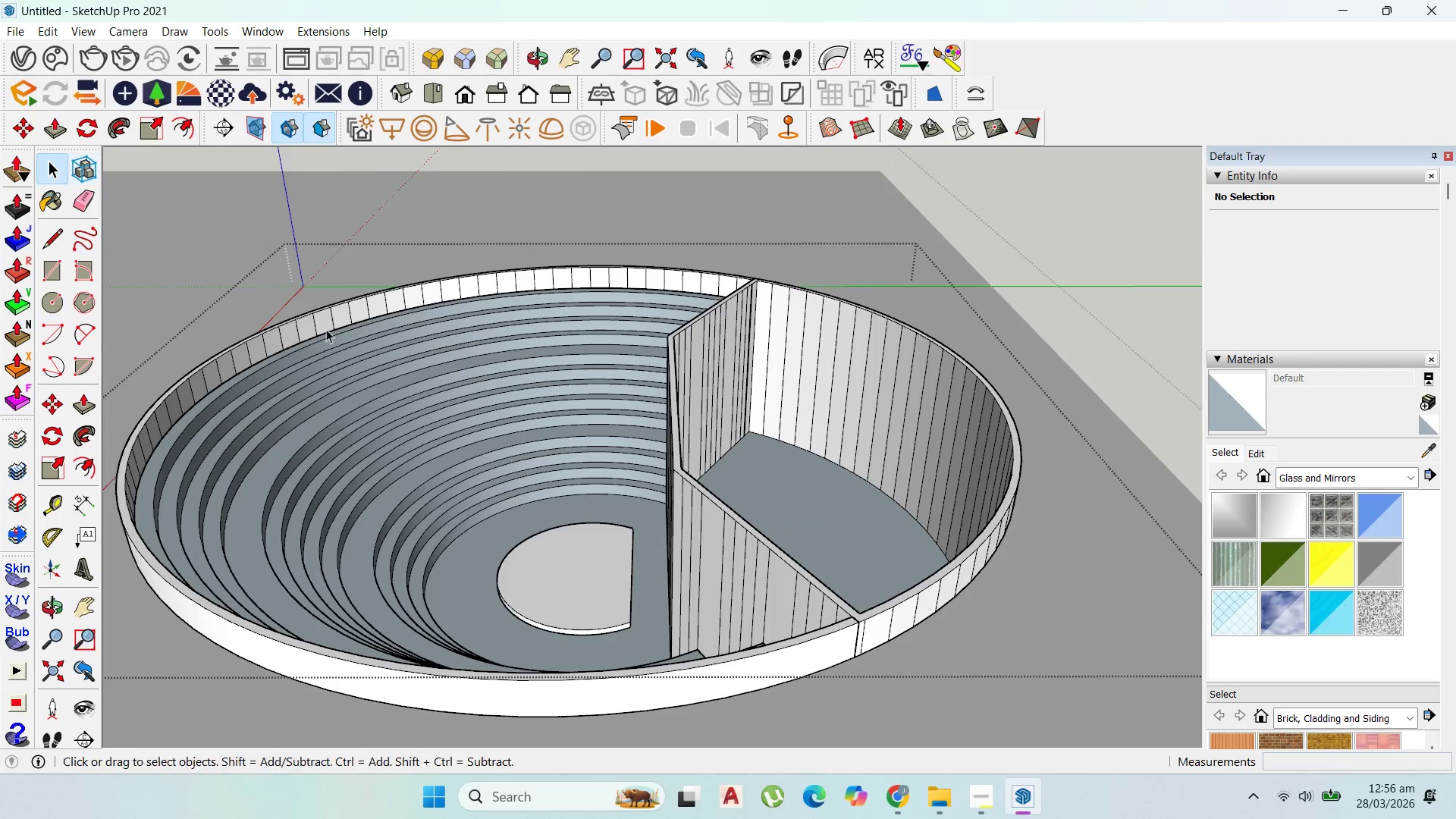 
hold_key(key=Escape, duration=5.99)
 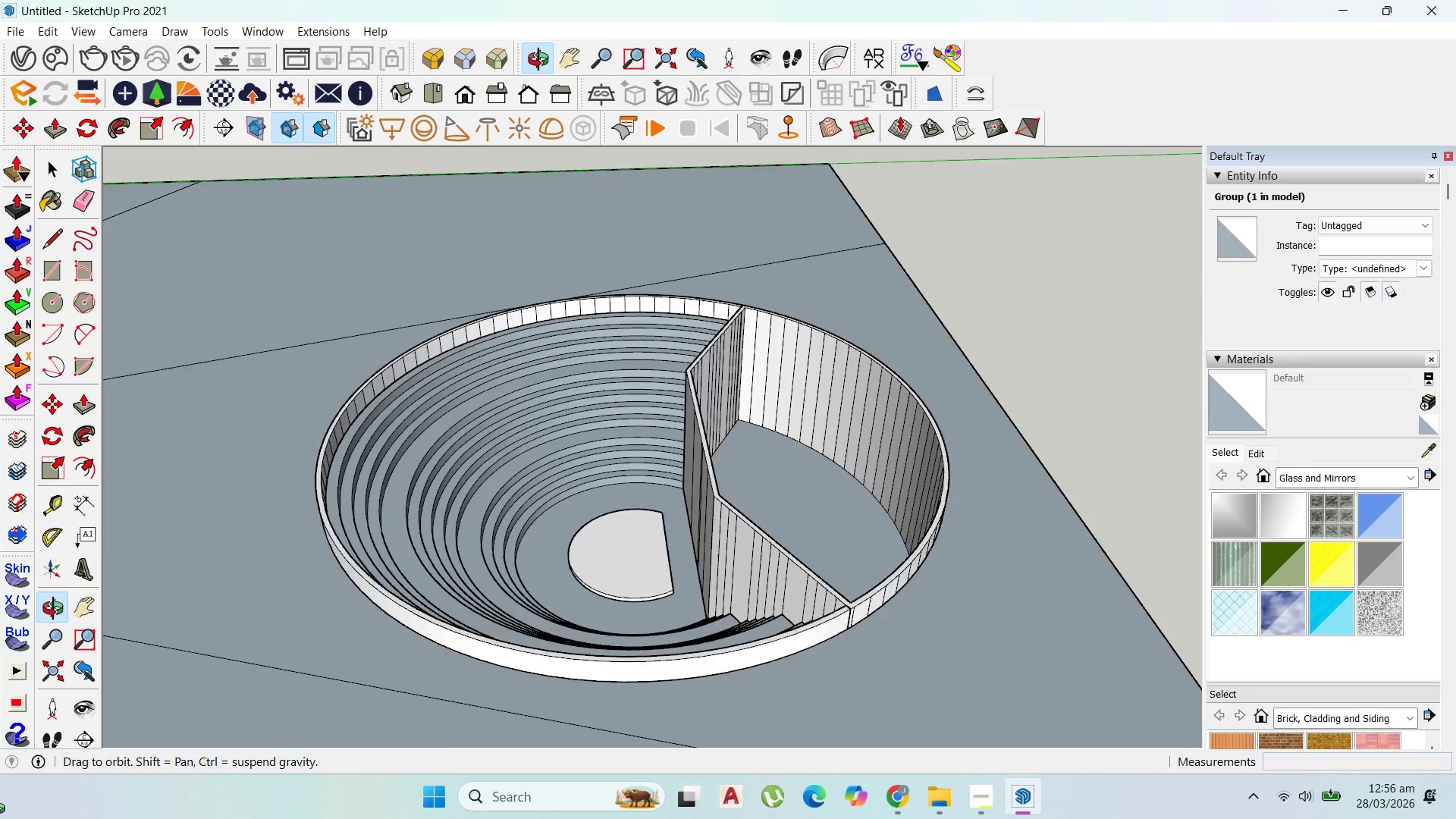 
scroll: coordinate [505, 607], scroll_direction: down, amount: 5.0
 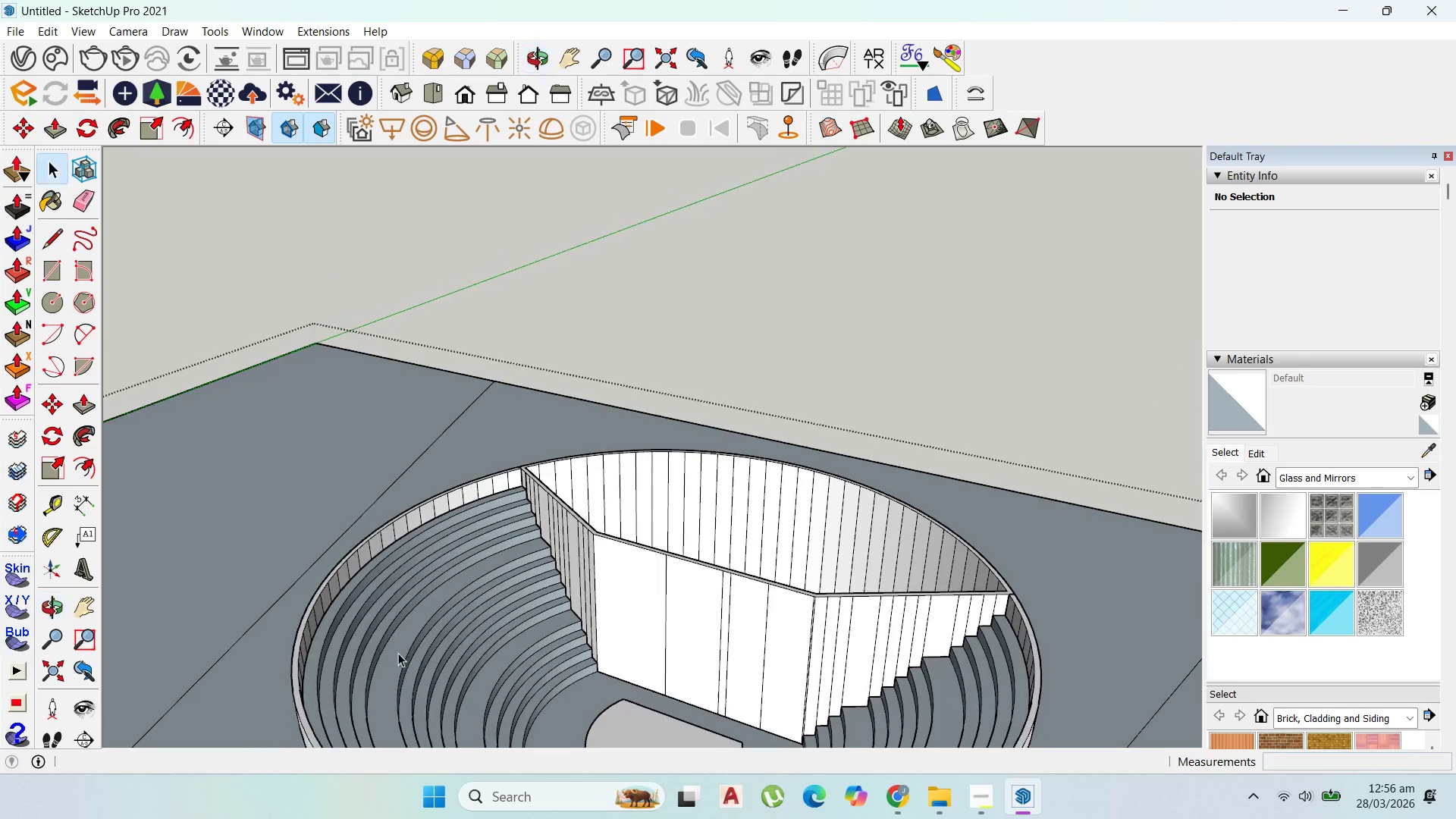 
scroll: coordinate [425, 651], scroll_direction: up, amount: 1.0
 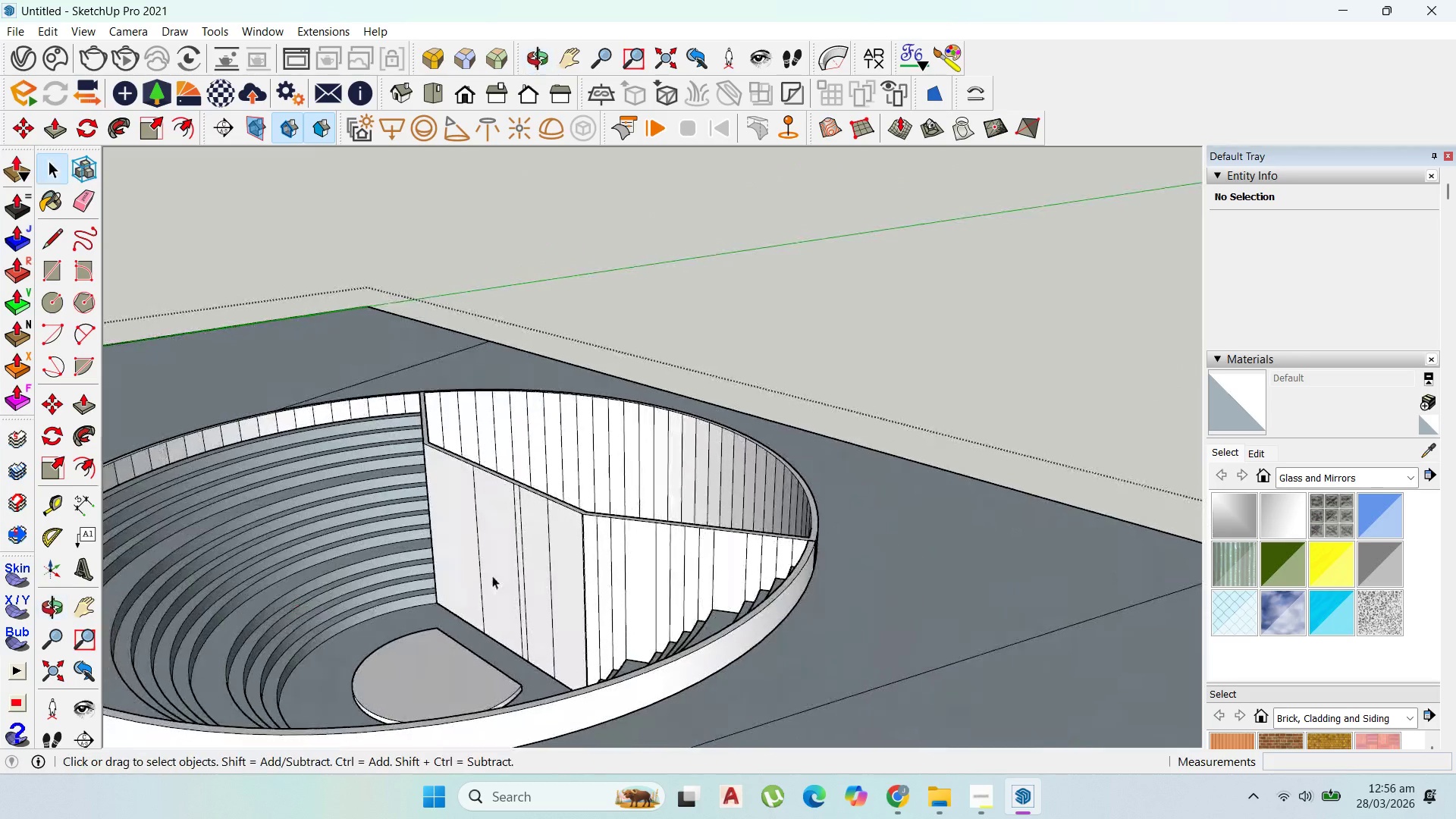 
left_click([512, 561])
 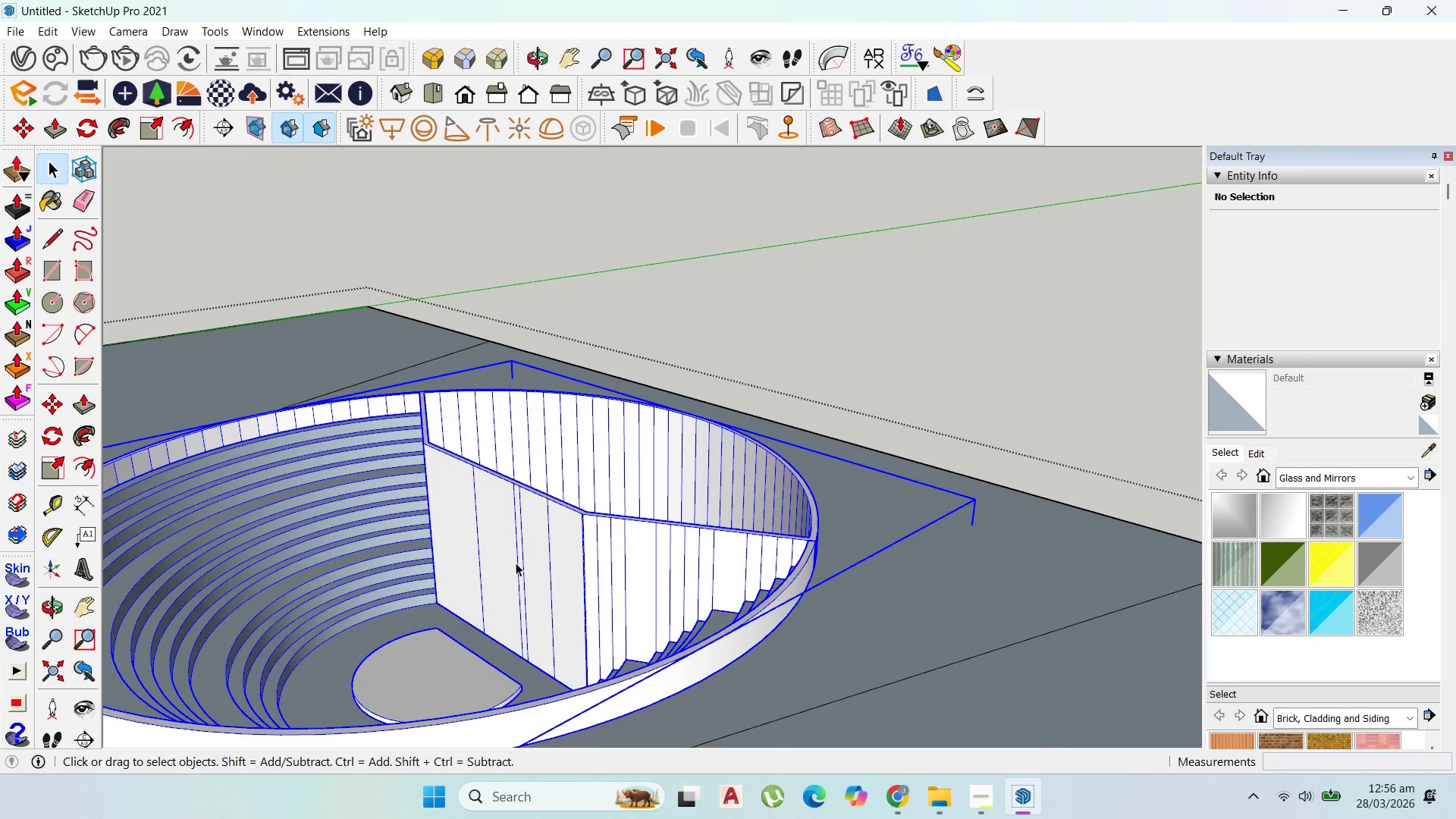 
double_click([516, 563])
 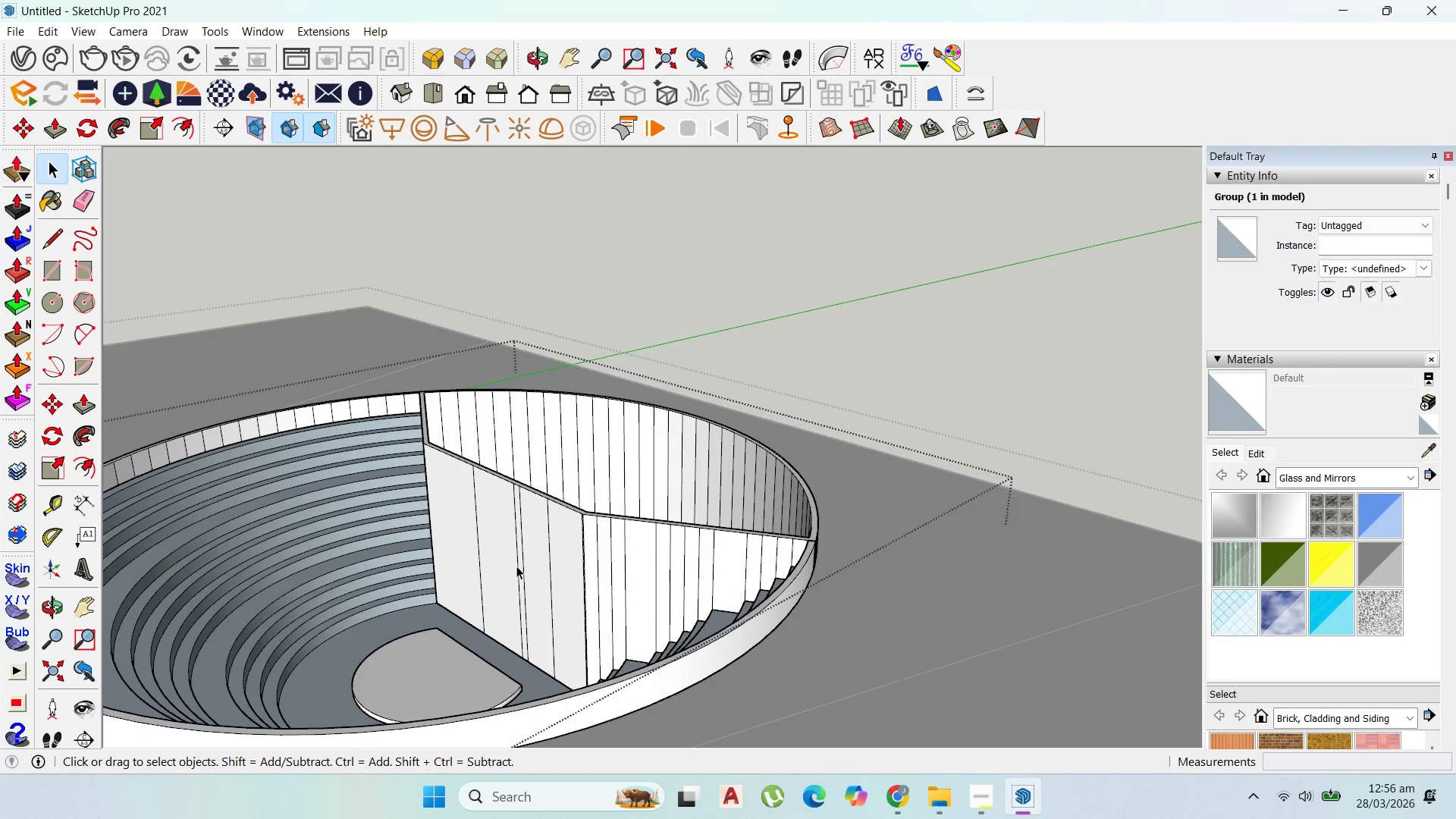 
triple_click([516, 566])
 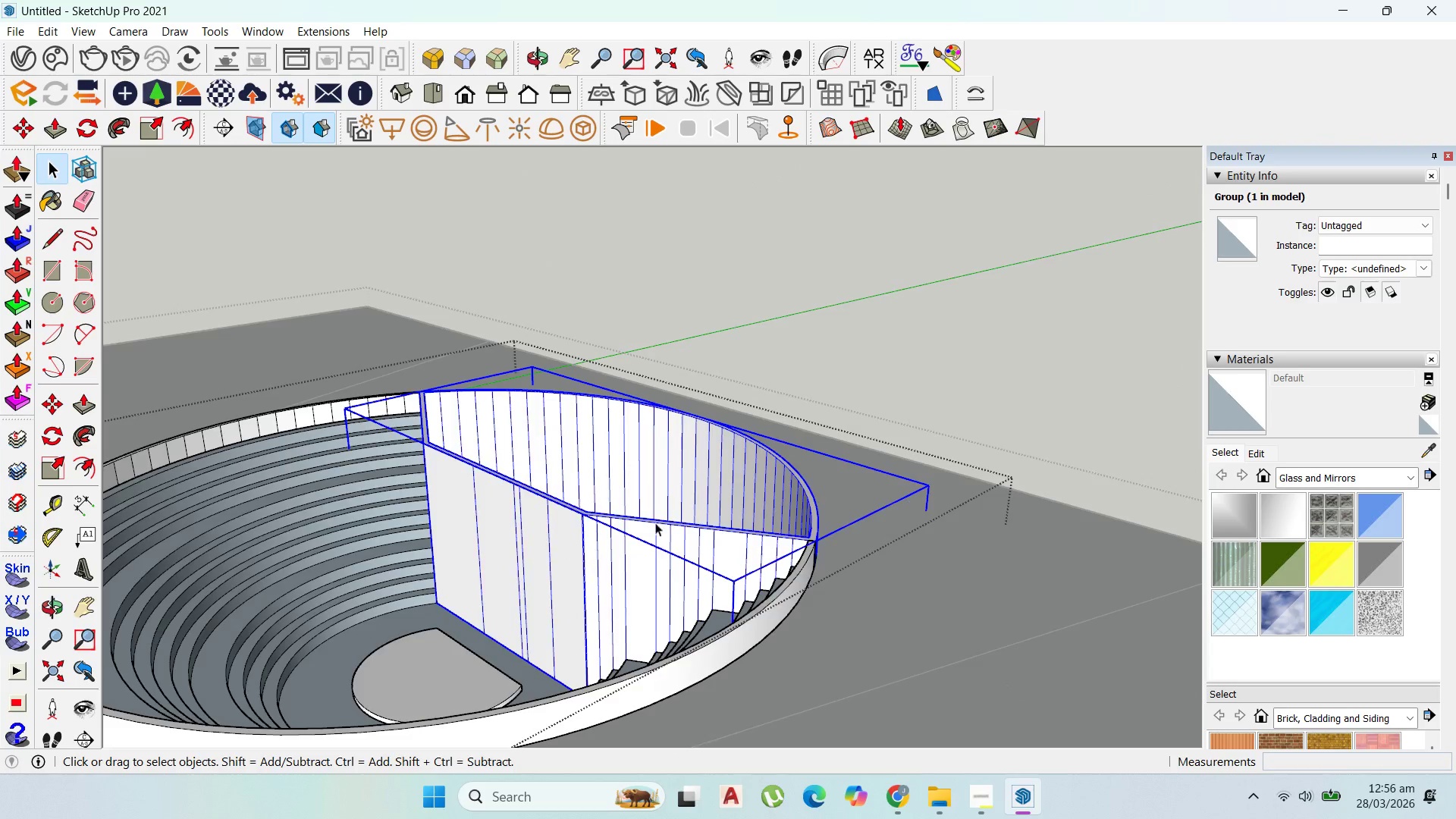 
scroll: coordinate [711, 507], scroll_direction: down, amount: 4.0
 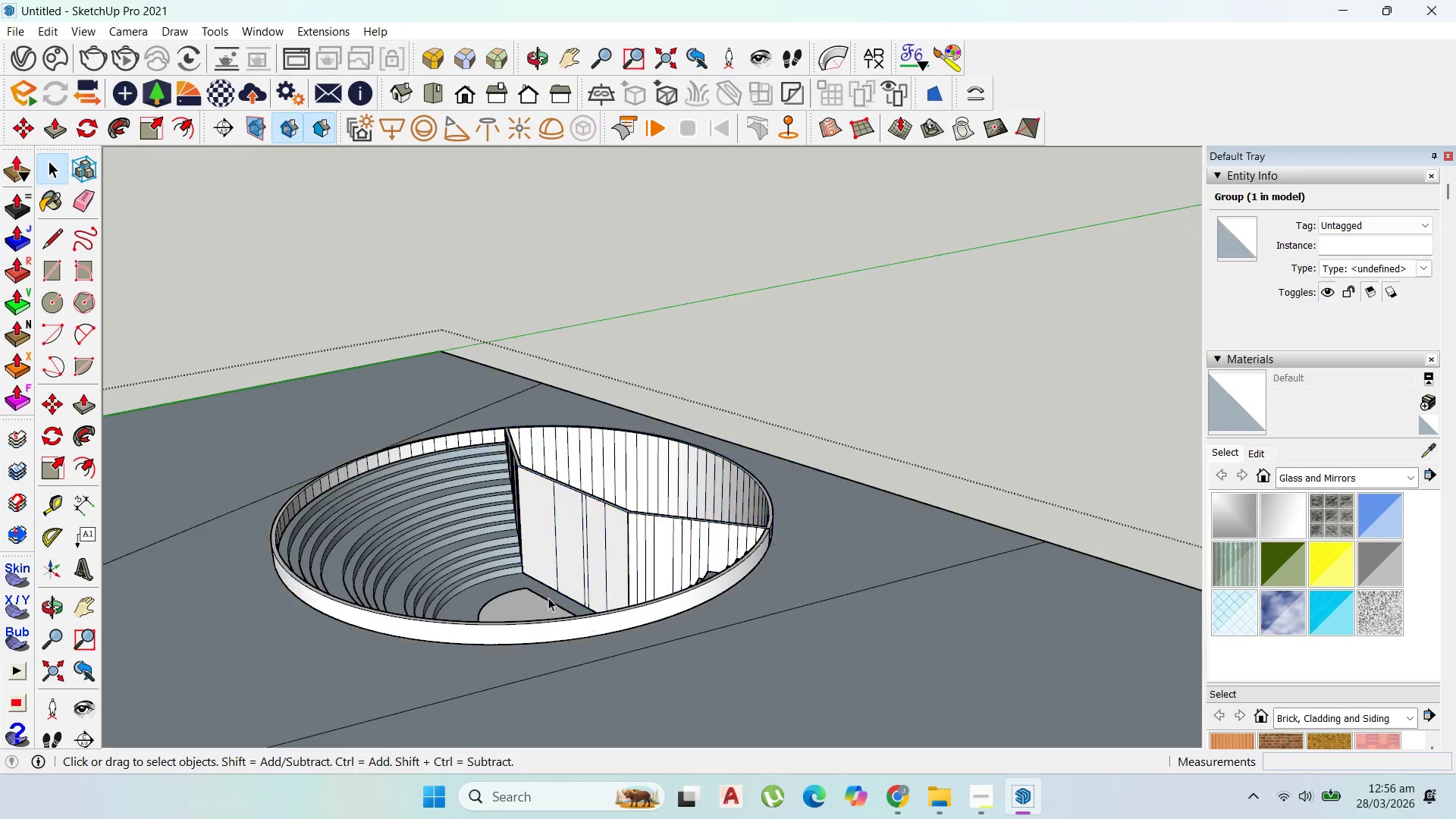 
key(Escape)
 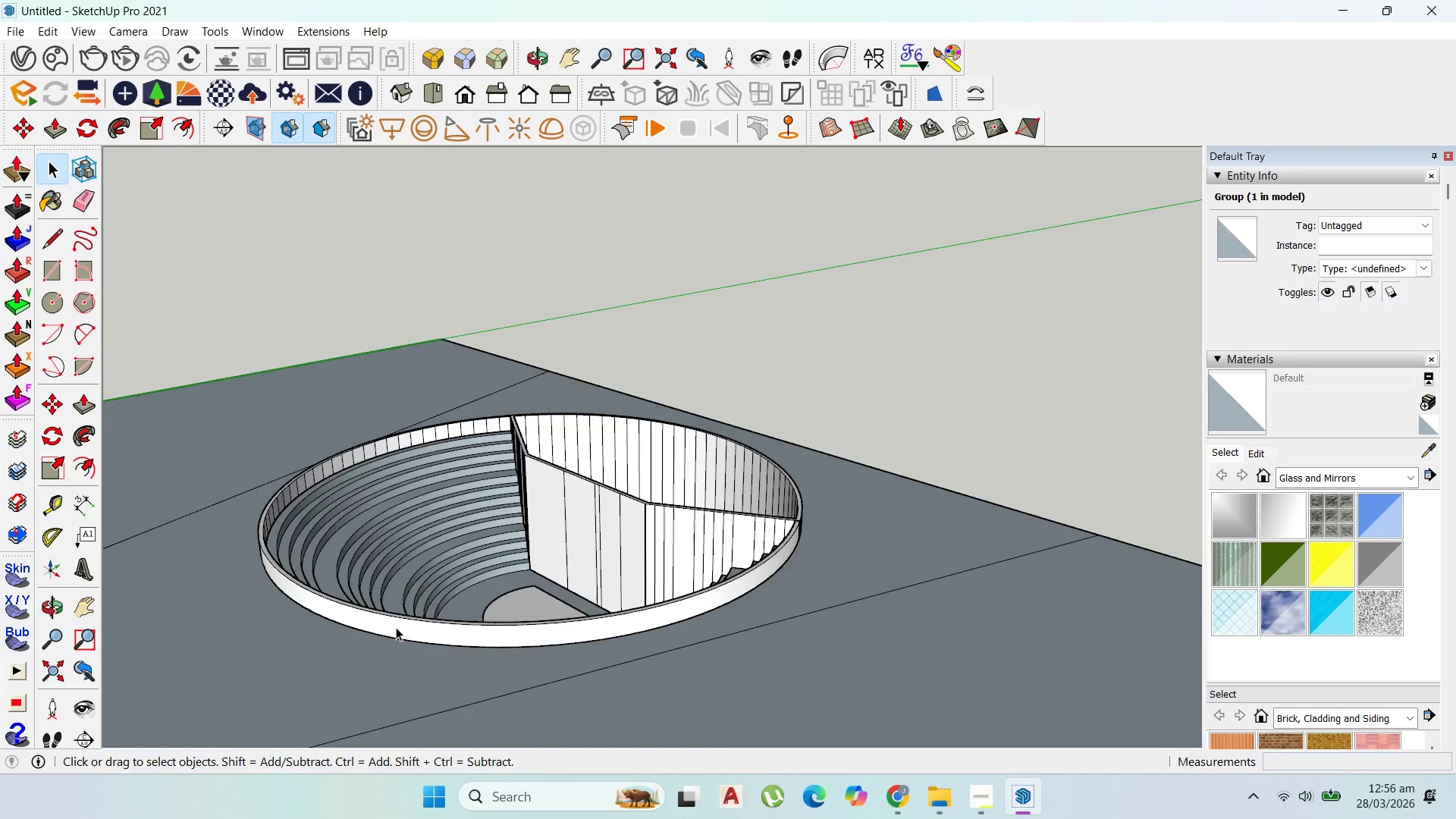 
key(Escape)
 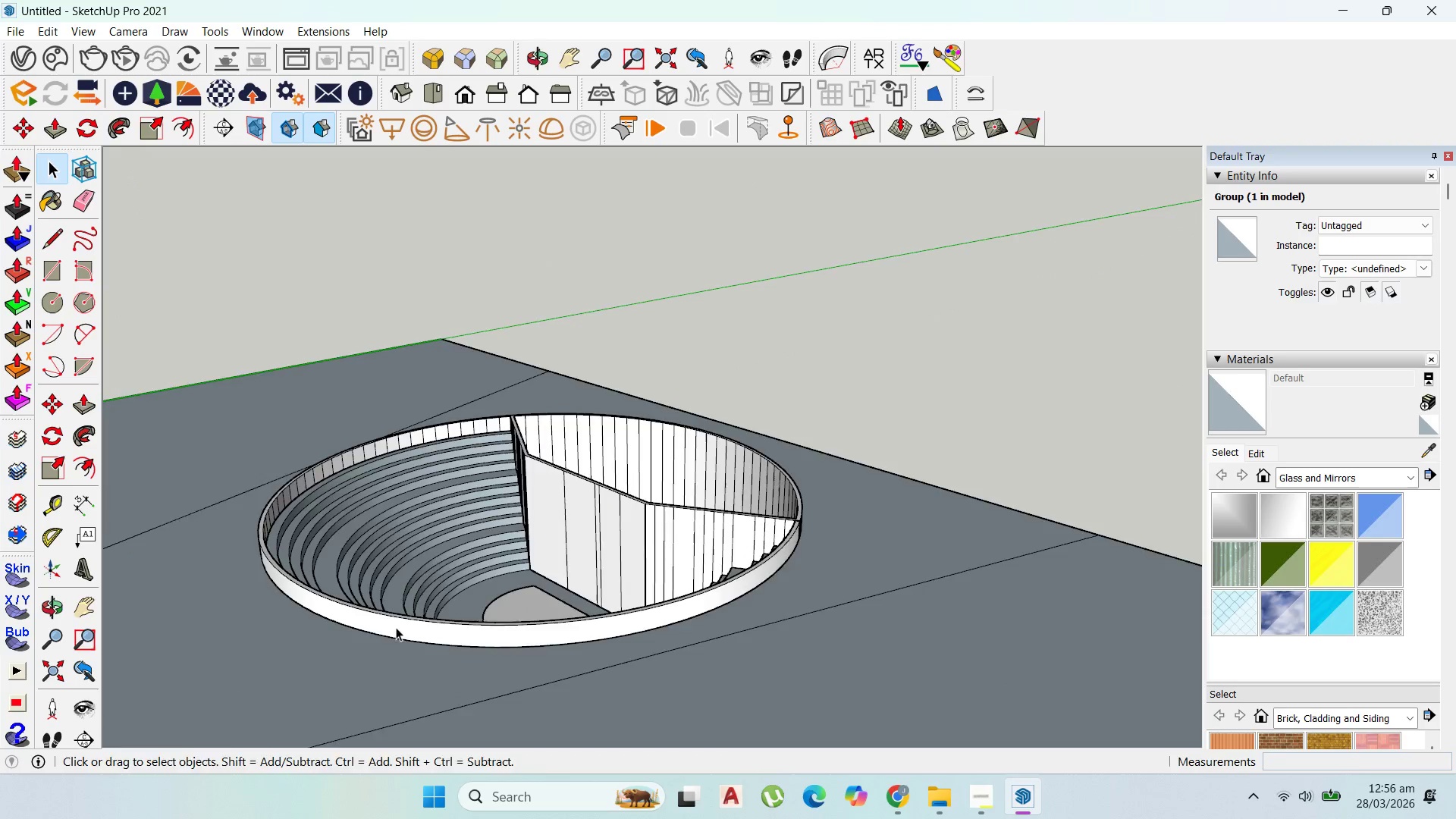 
scroll: coordinate [627, 552], scroll_direction: up, amount: 2.0
 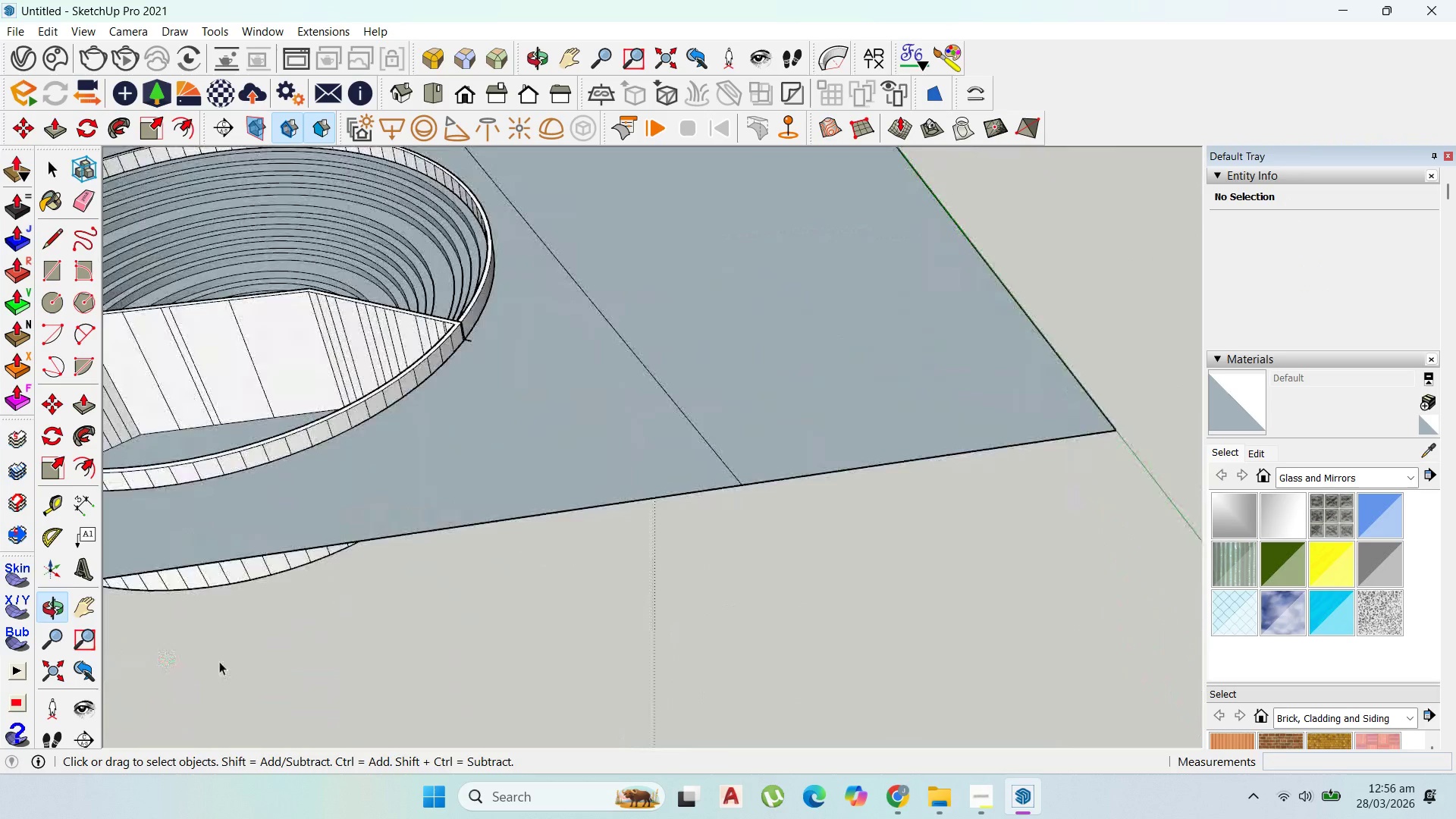 
scroll: coordinate [444, 480], scroll_direction: none, amount: 0.0
 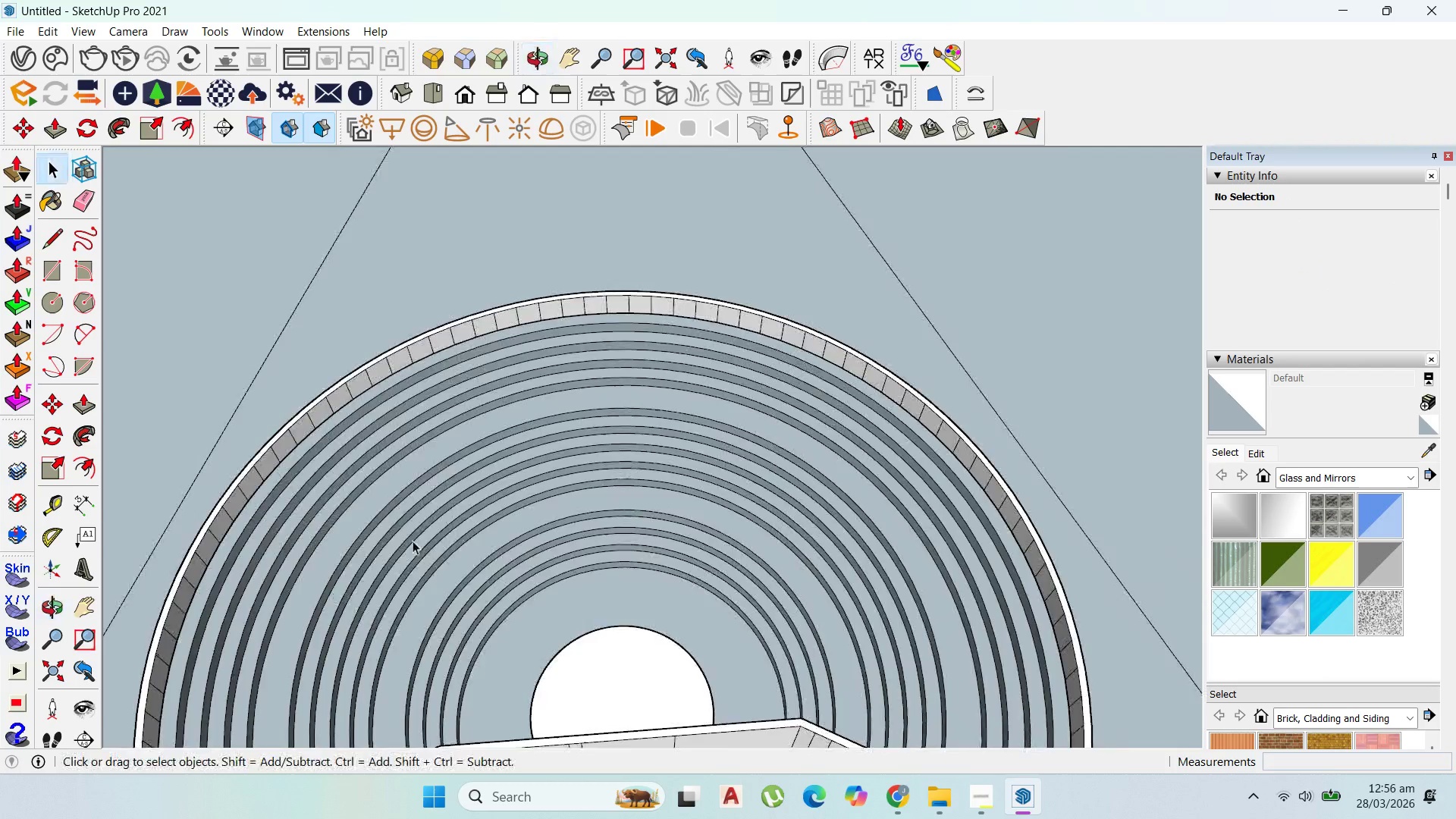 
key(Escape)
 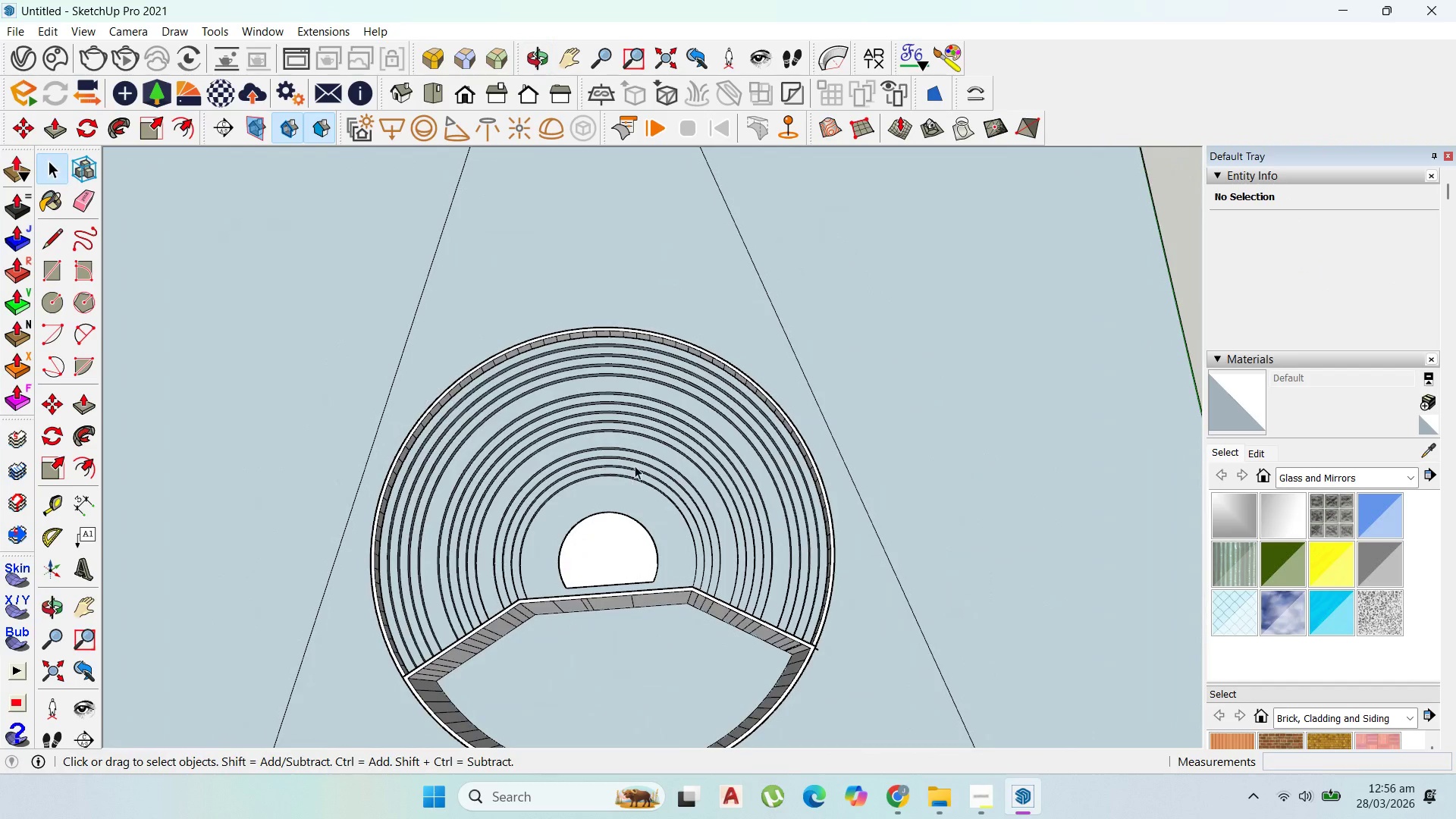 
scroll: coordinate [592, 359], scroll_direction: down, amount: 6.0
 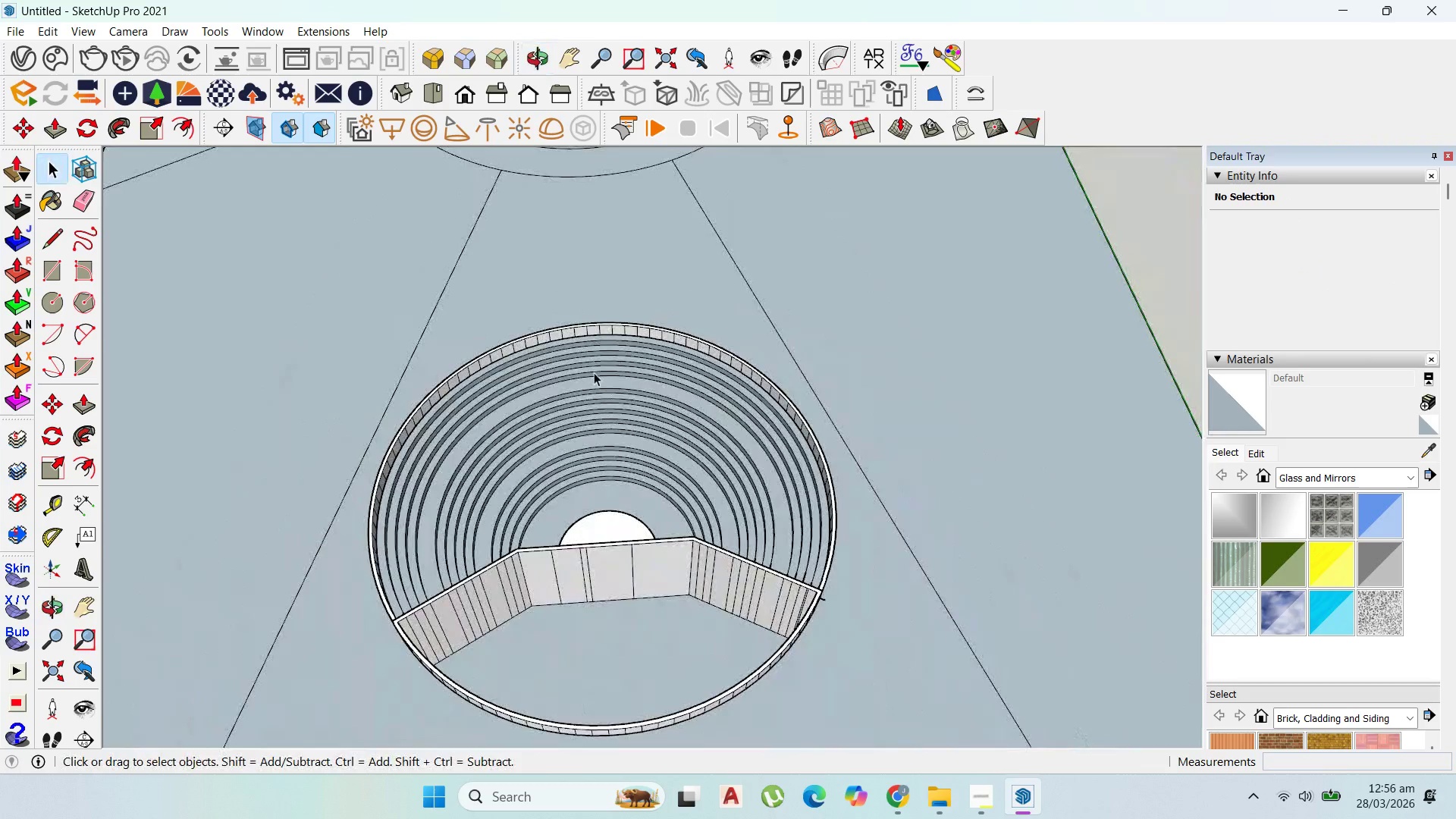 
double_click([635, 466])
 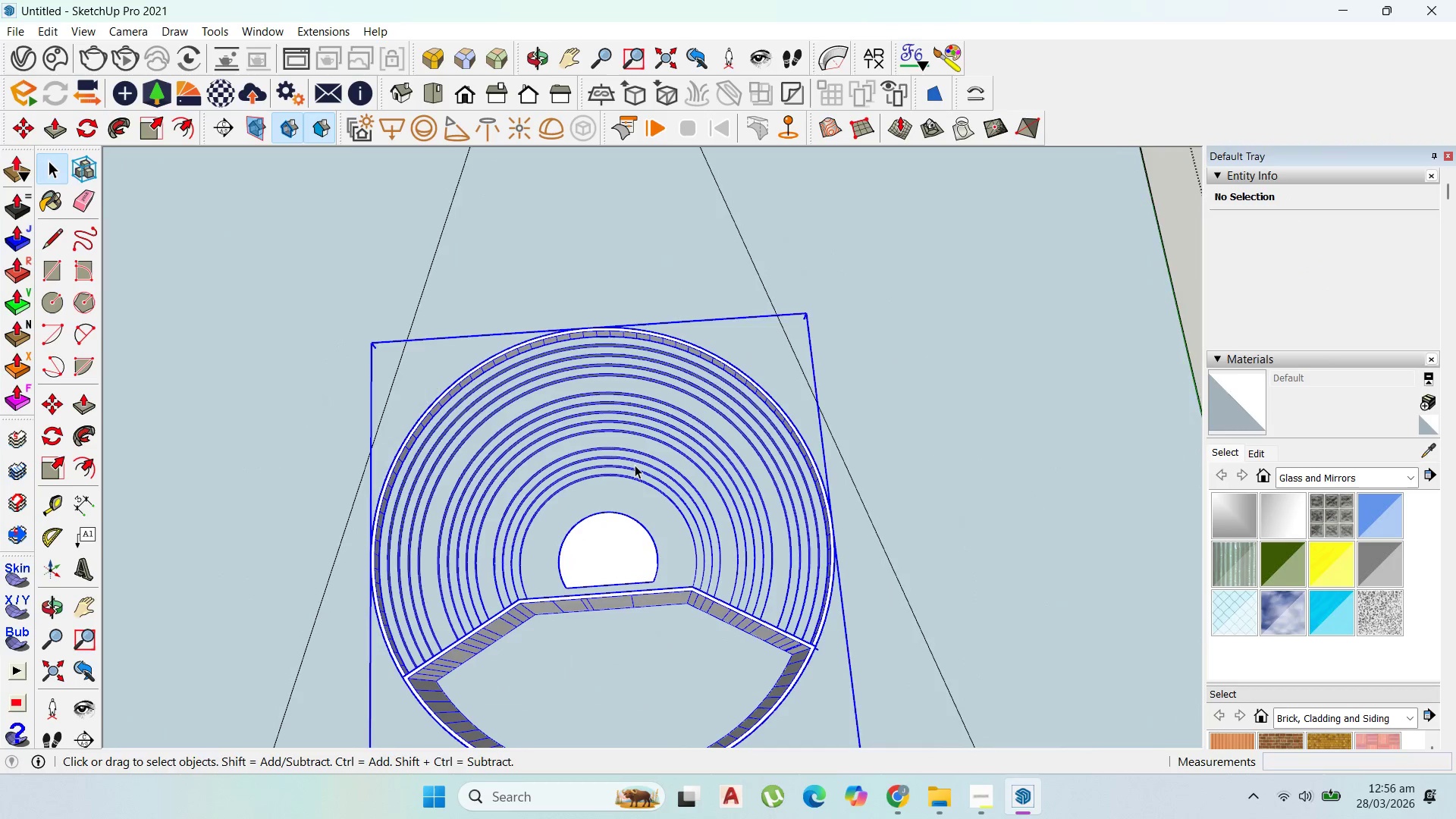 
triple_click([635, 465])
 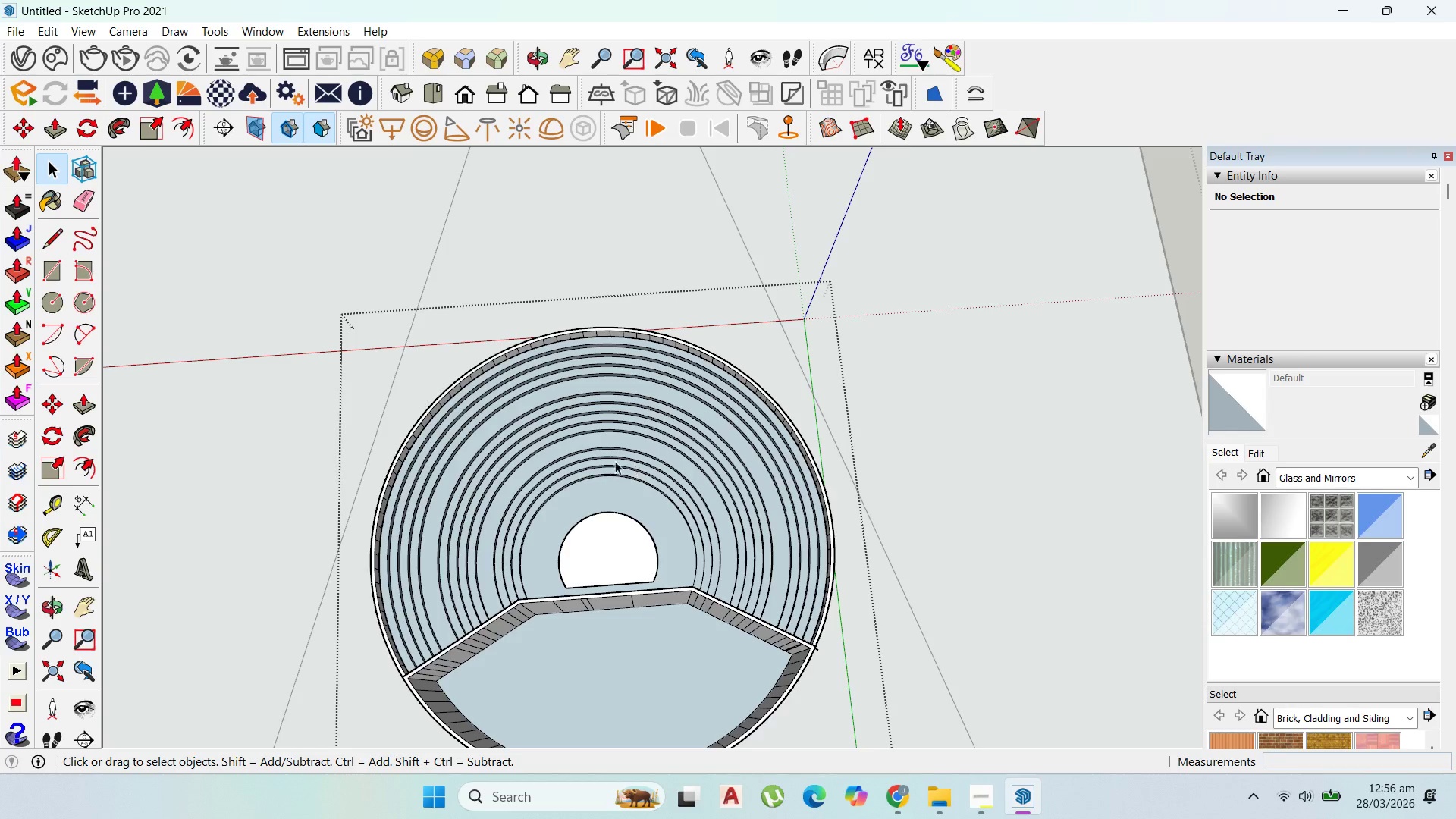 
left_click([581, 479])
 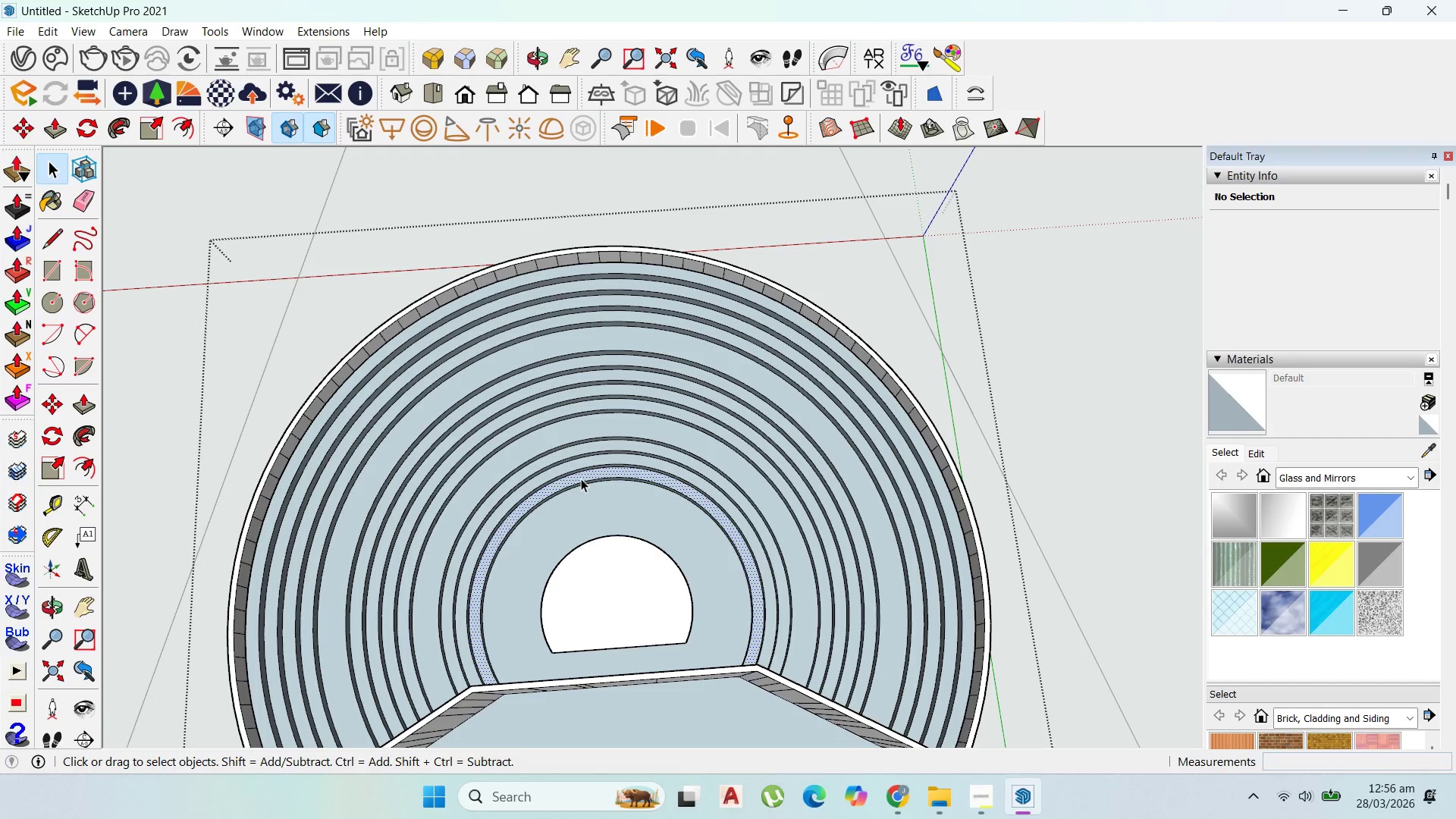 
left_click_drag(start_coordinate=[581, 479], to_coordinate=[577, 478])
 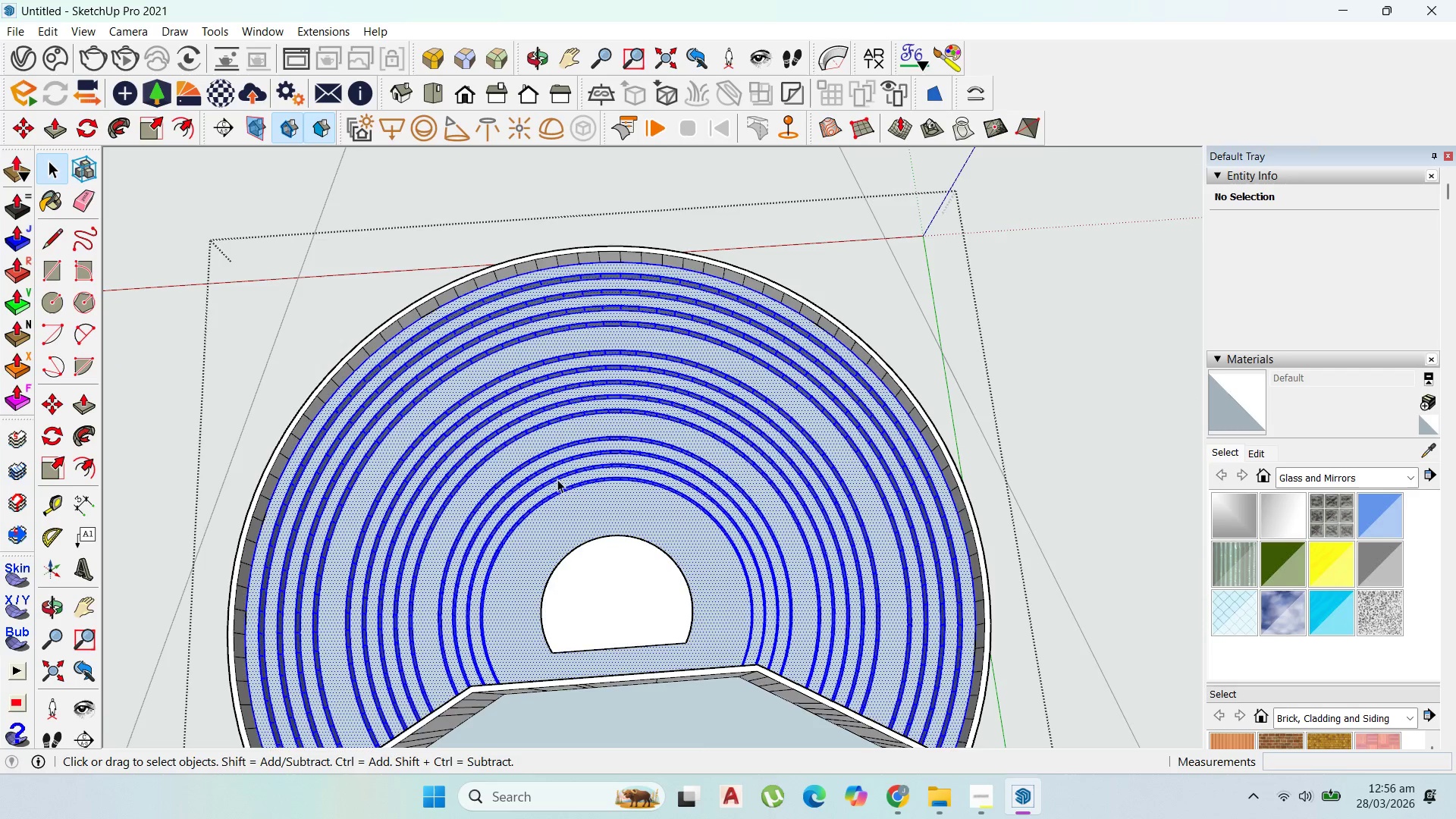 
scroll: coordinate [541, 479], scroll_direction: up, amount: 7.0
 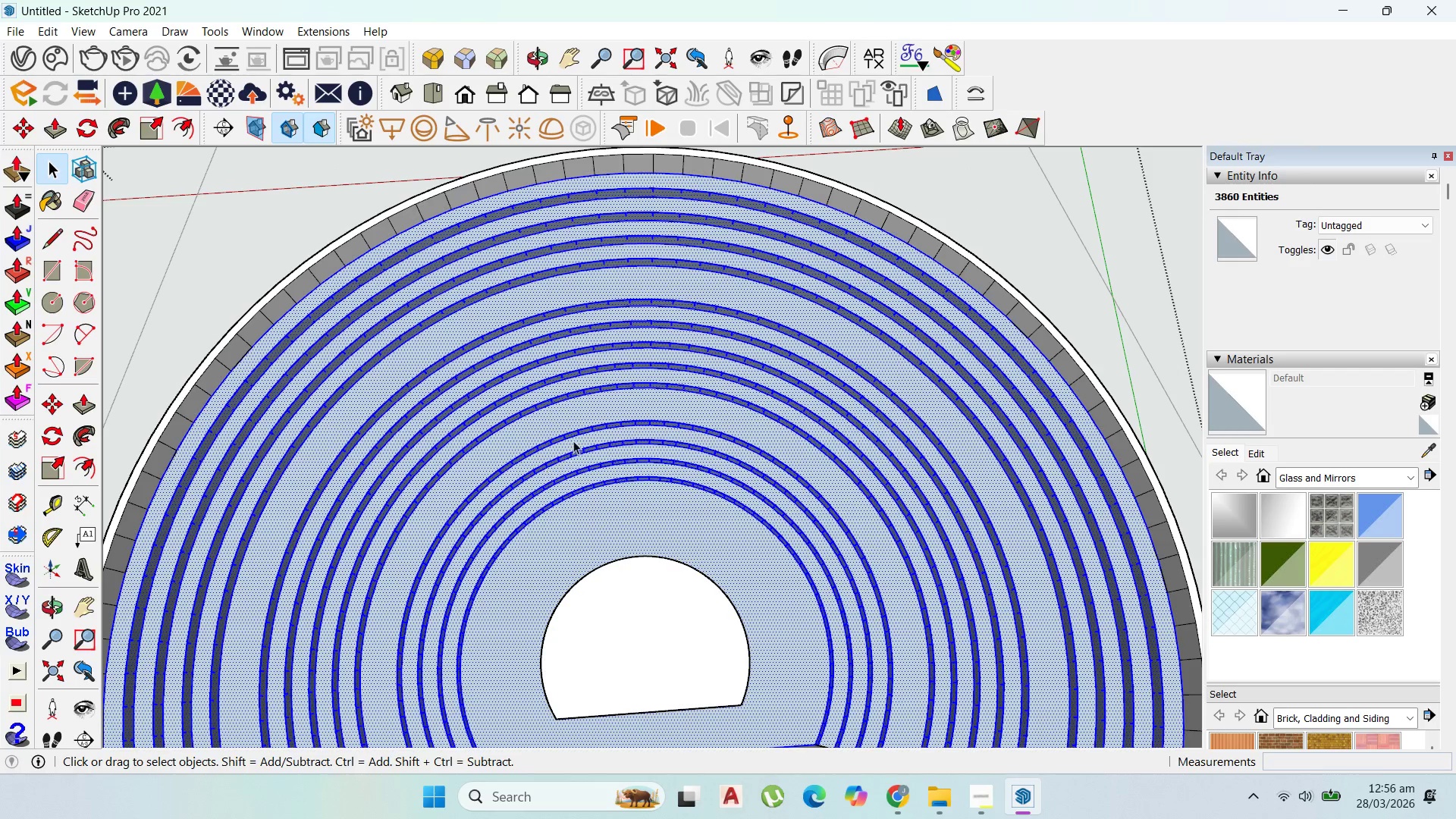 
scroll: coordinate [817, 714], scroll_direction: down, amount: 5.0
 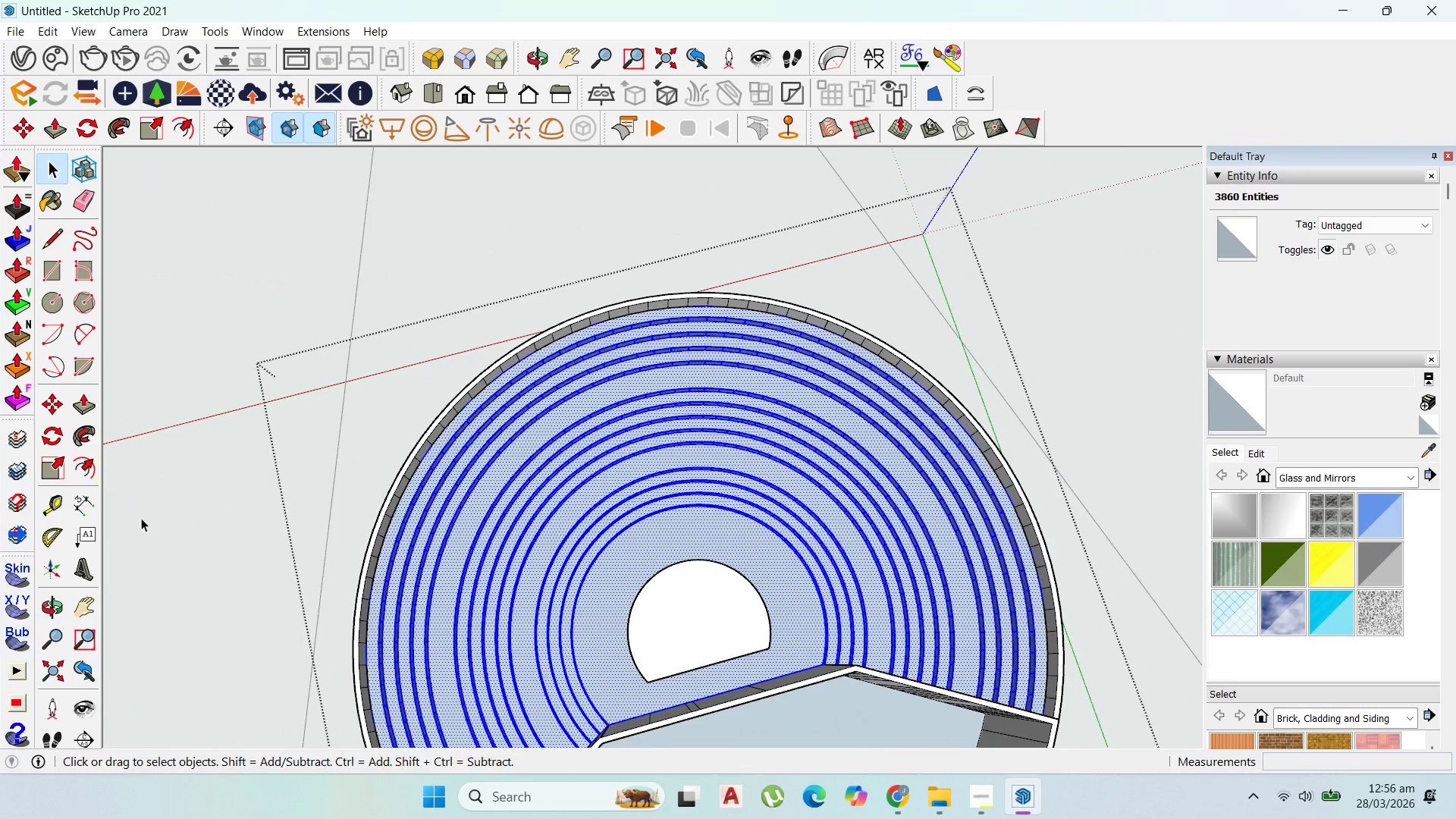 
left_click([38, 236])
 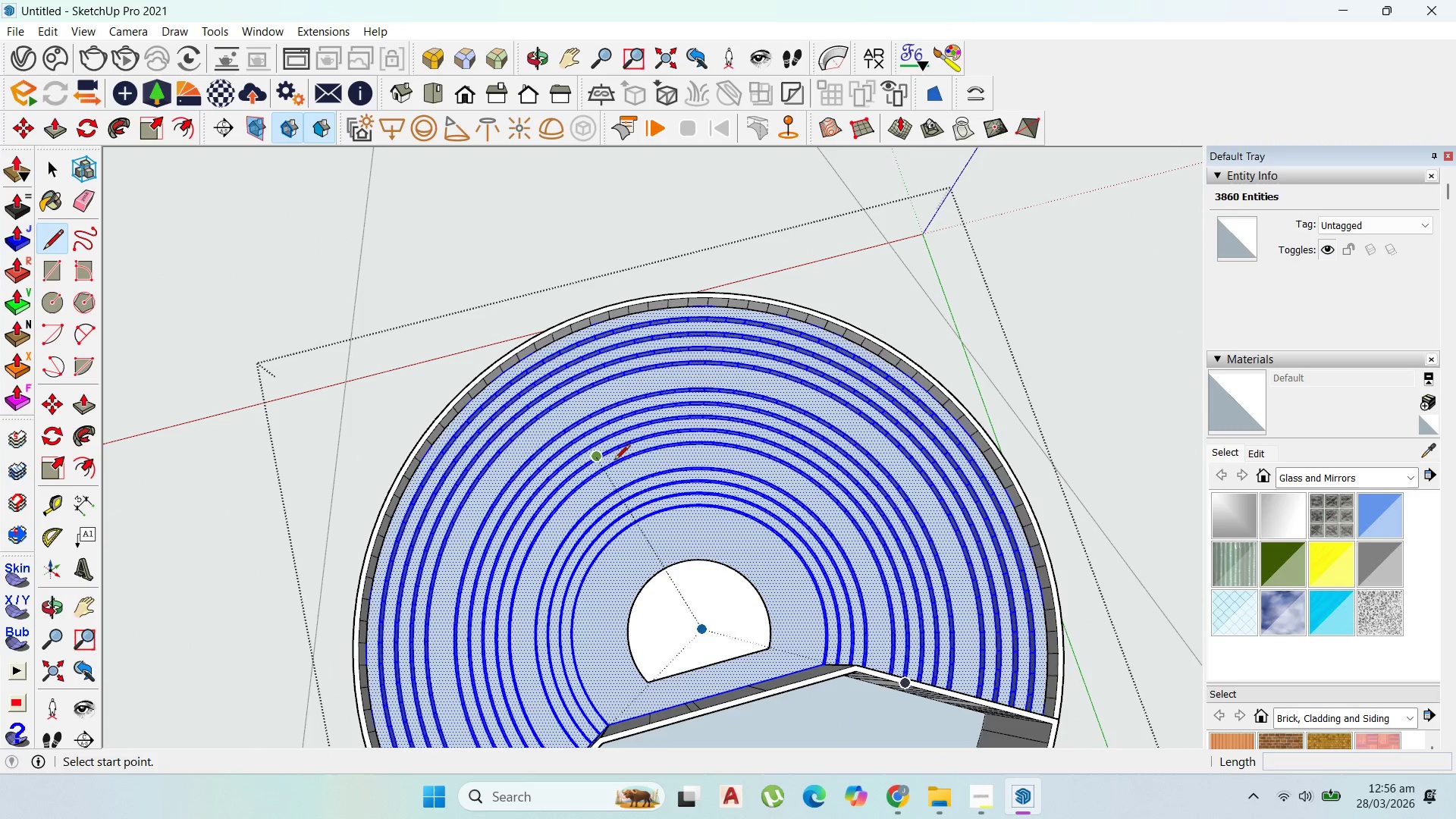 
scroll: coordinate [657, 516], scroll_direction: up, amount: 3.0
 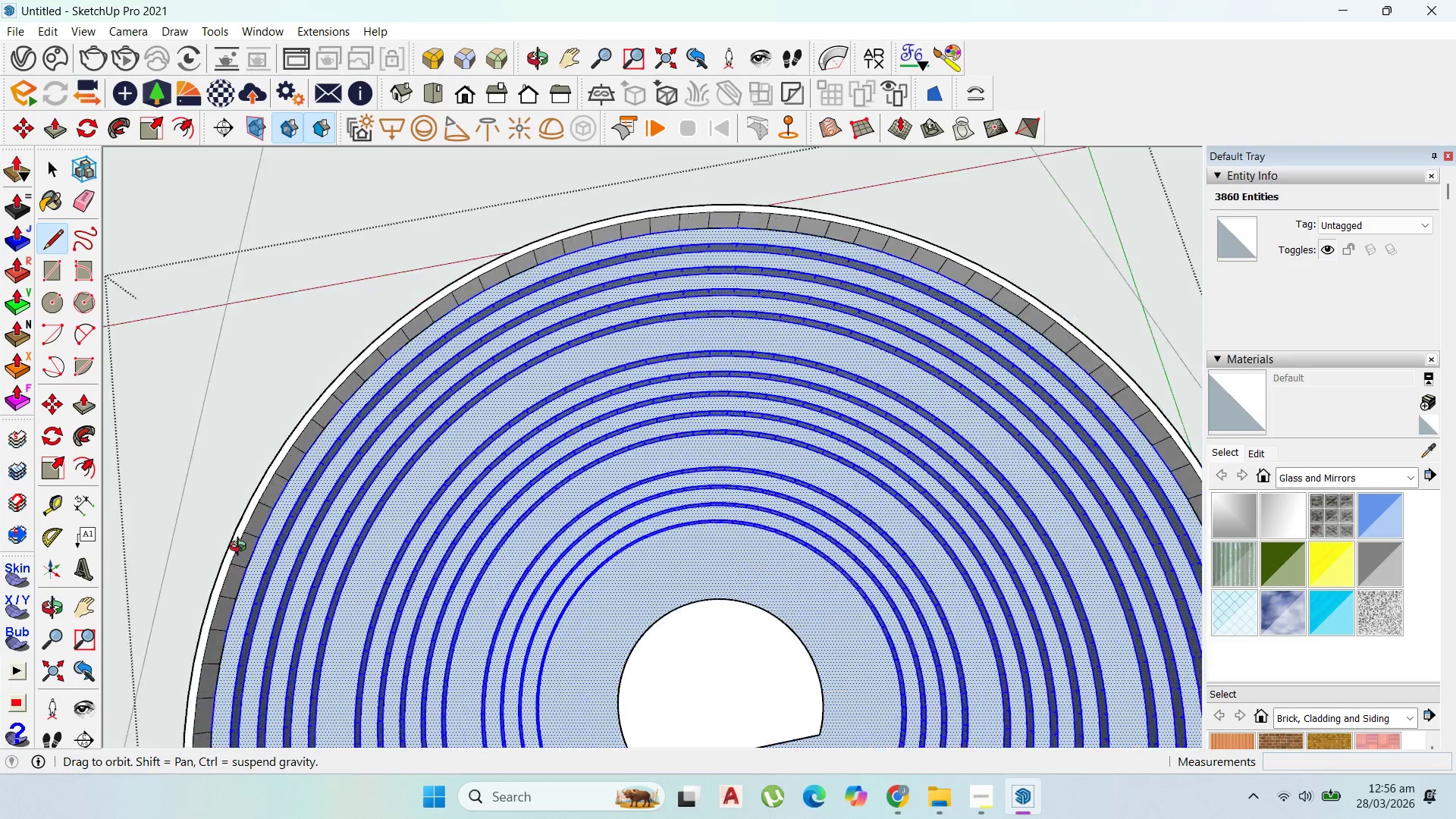 
wait(6.09)
 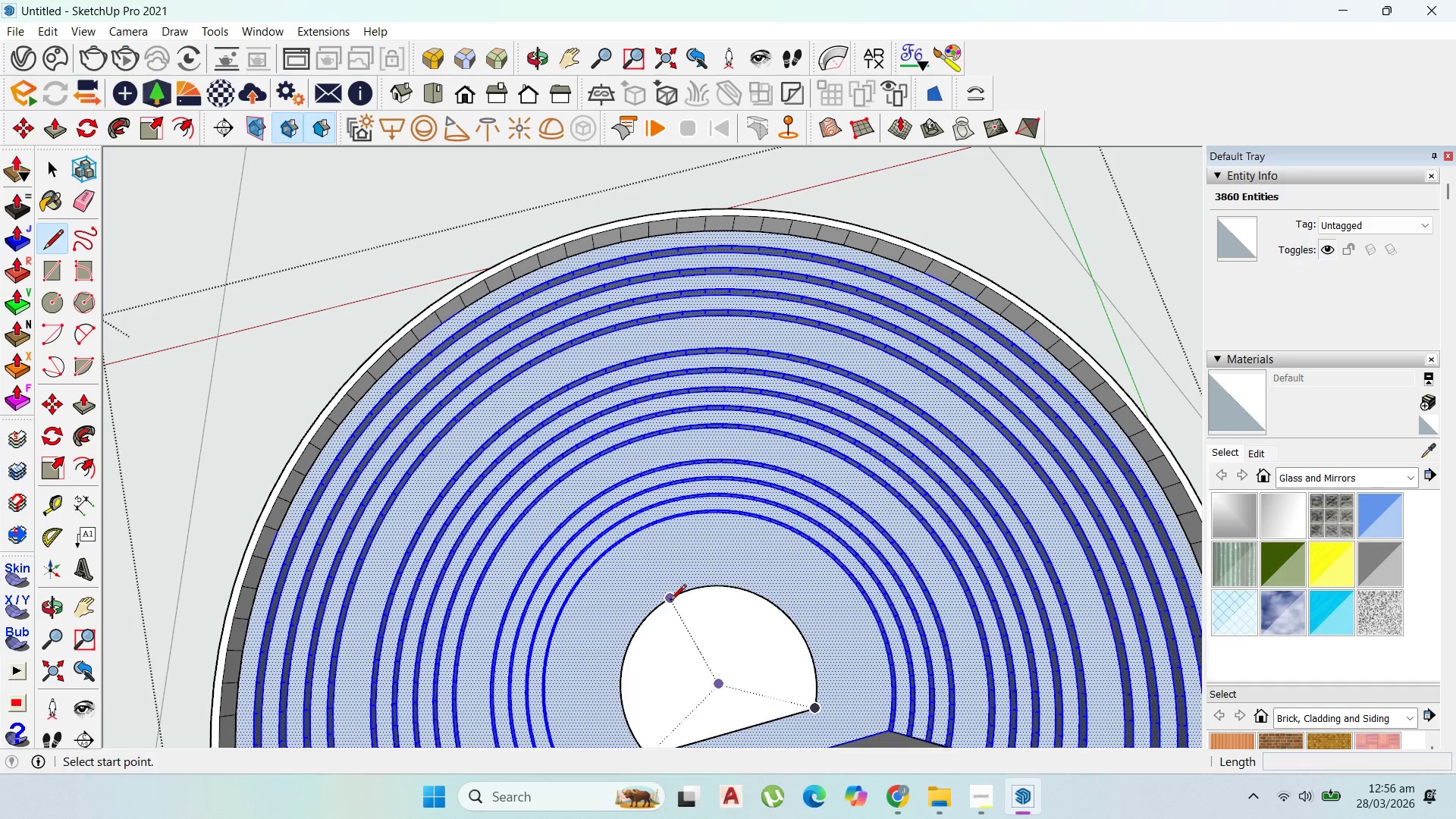 
scroll: coordinate [502, 357], scroll_direction: down, amount: 3.0
 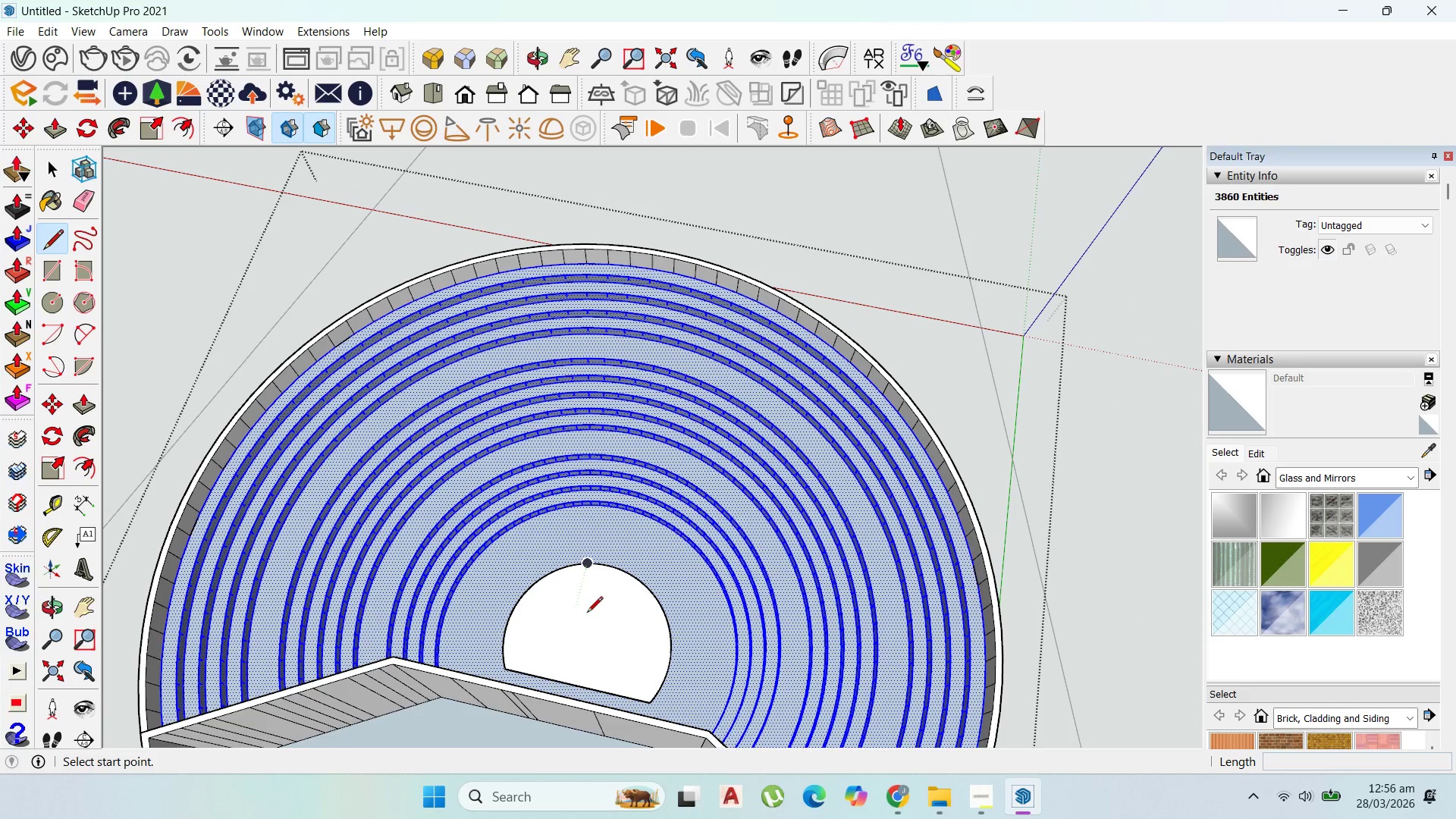 
wait(7.82)
 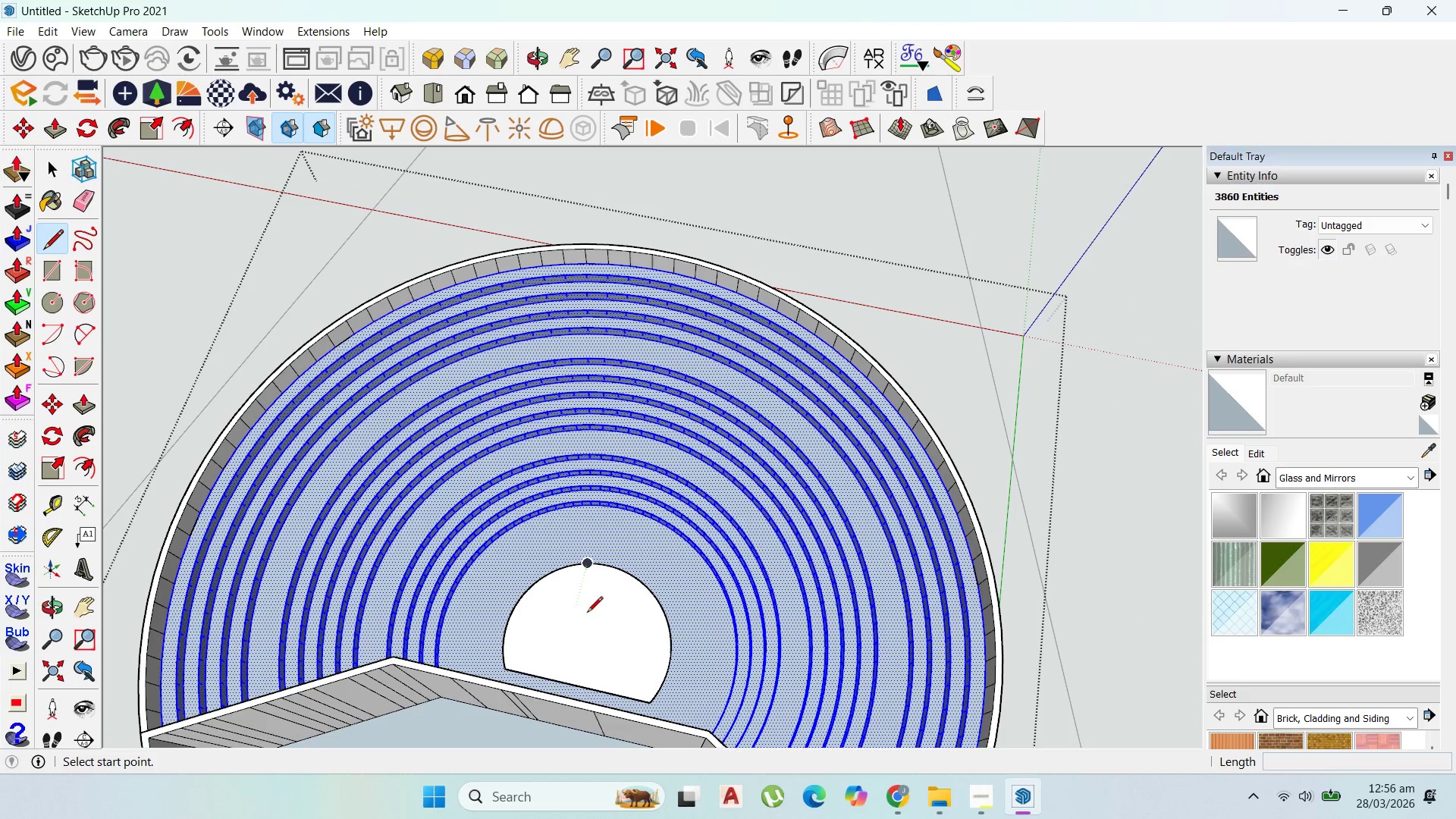 
scroll: coordinate [479, 347], scroll_direction: up, amount: 2.0
 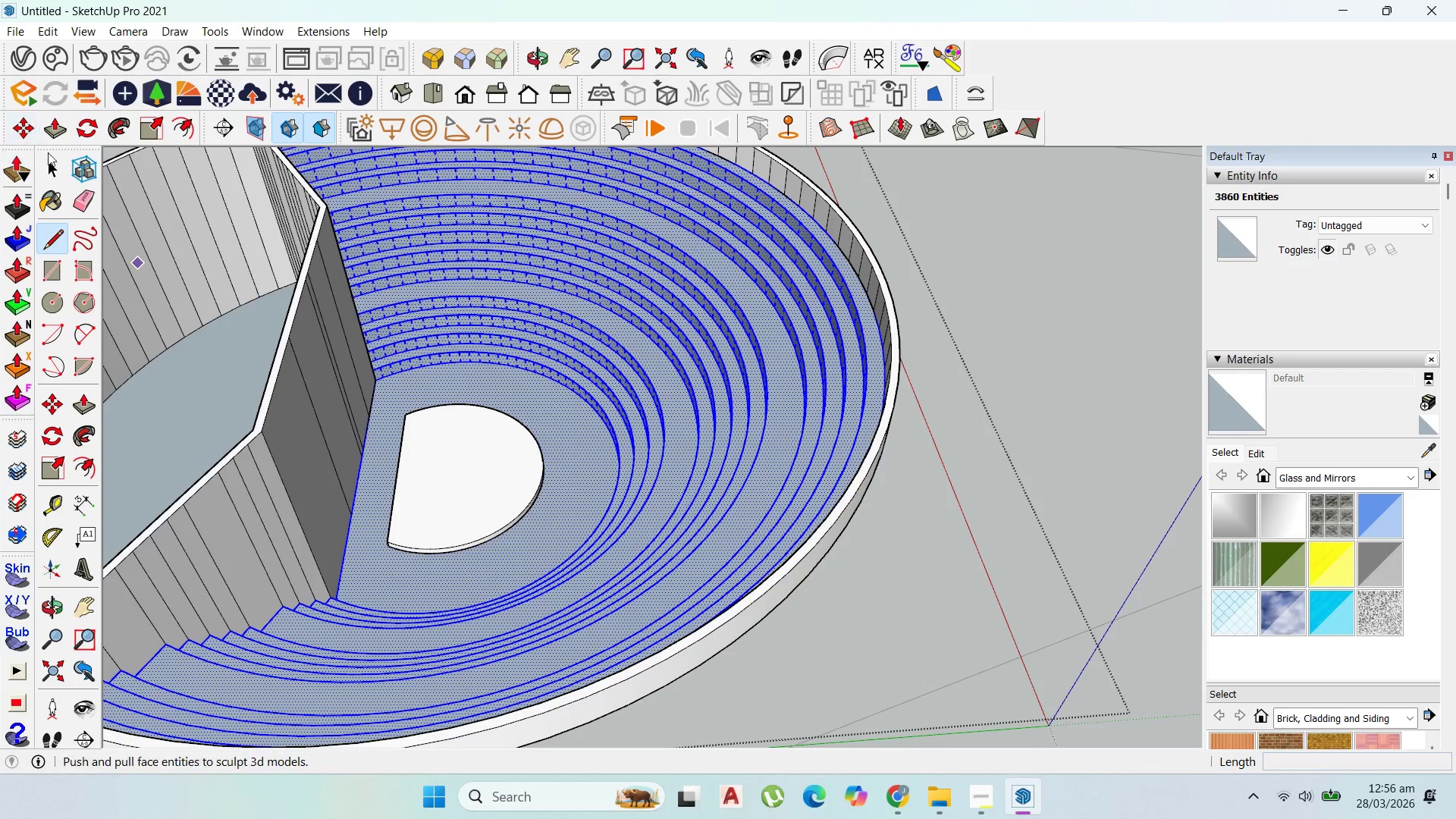 
left_click([50, 167])
 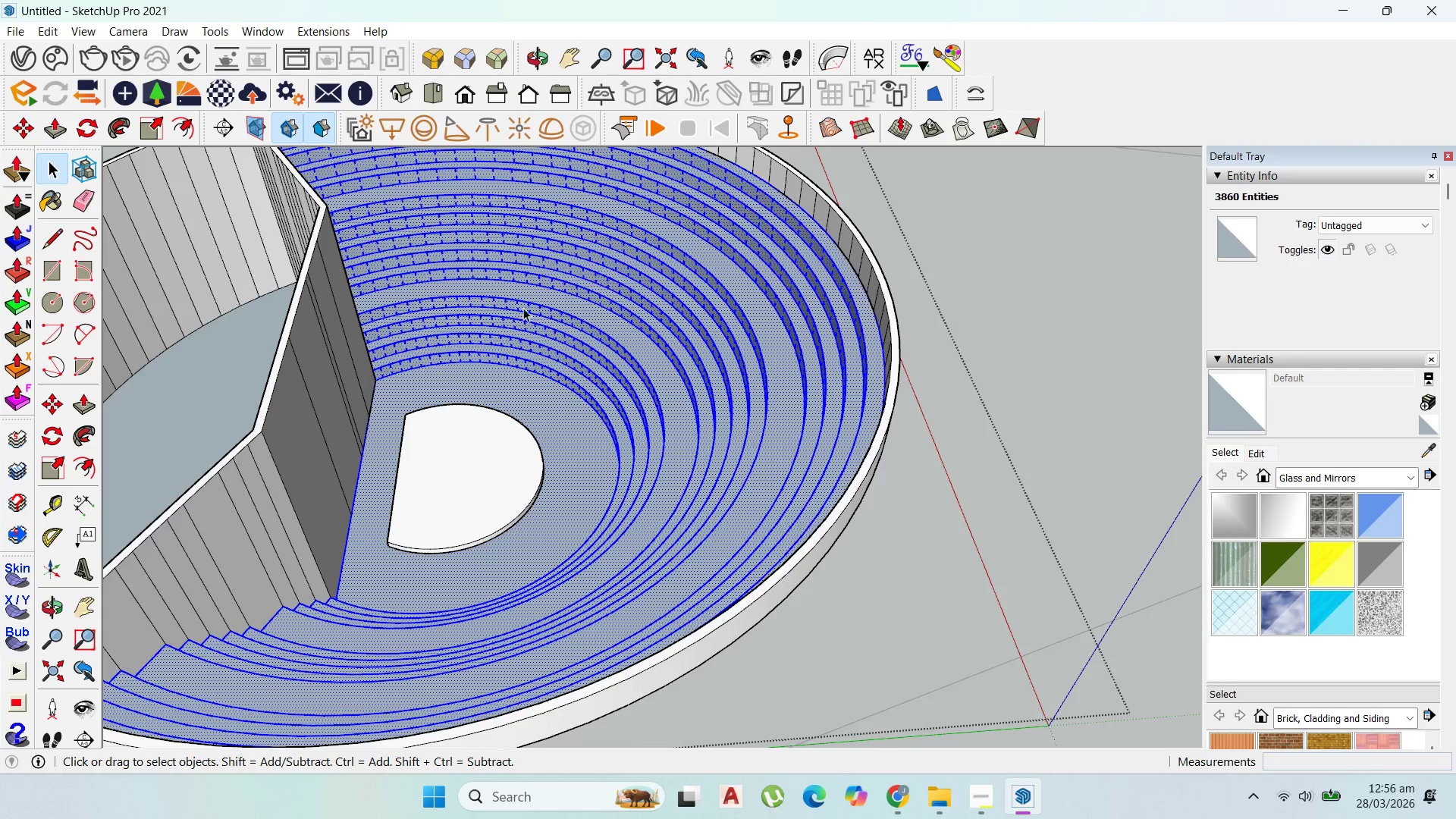 
scroll: coordinate [613, 330], scroll_direction: up, amount: 6.0
 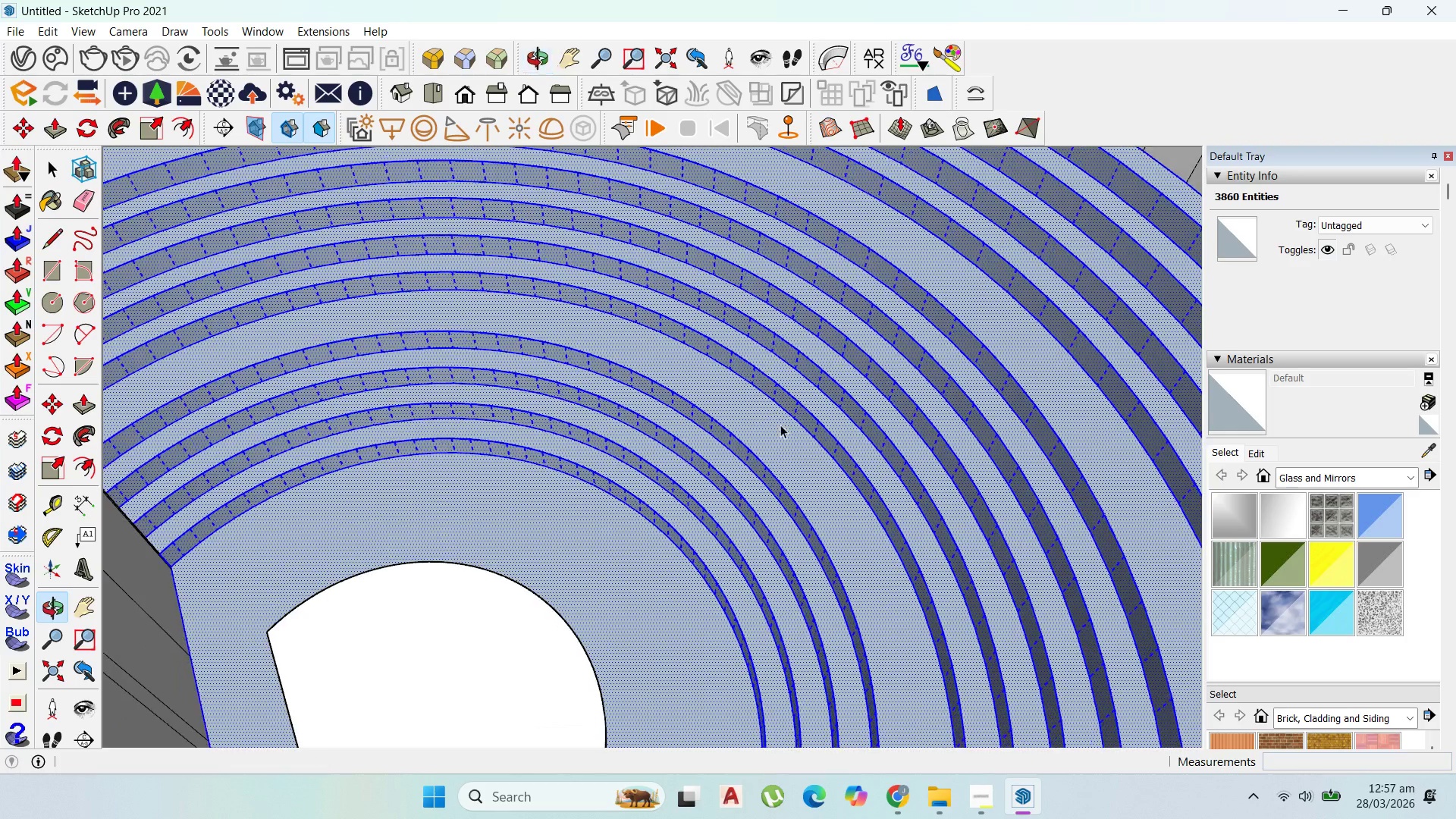 
scroll: coordinate [675, 251], scroll_direction: down, amount: 1.0
 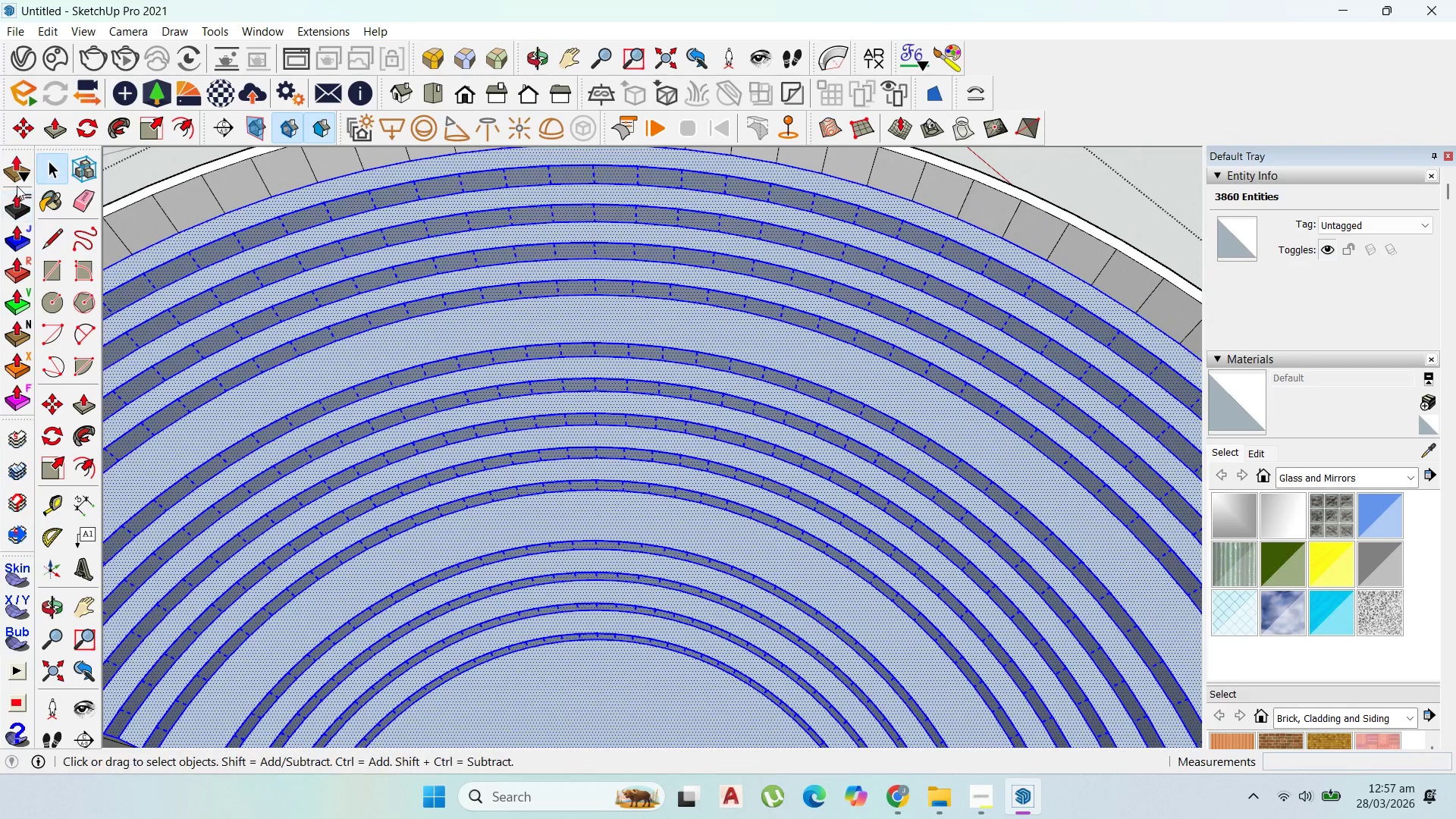 
left_click([54, 234])
 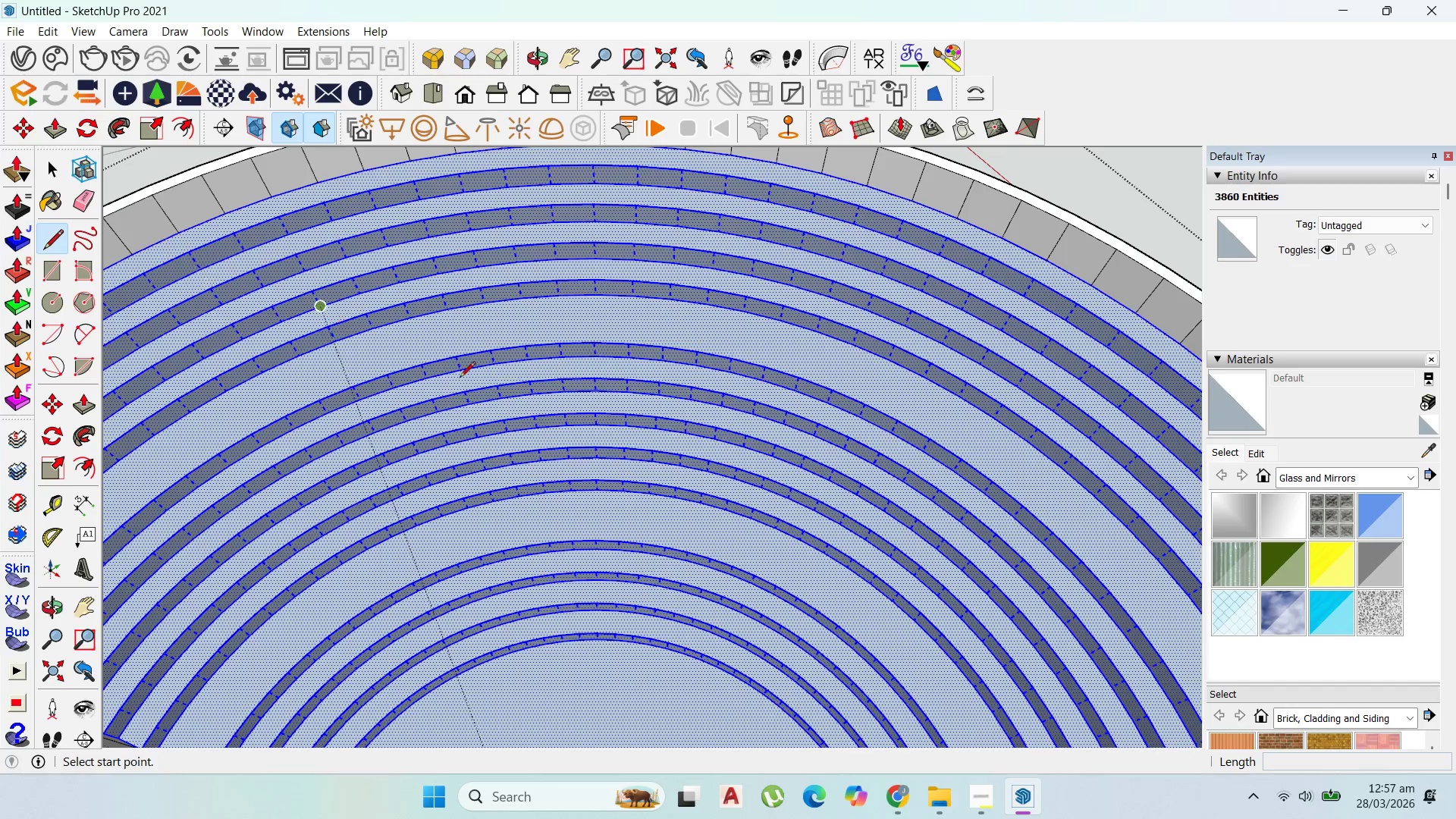 
scroll: coordinate [457, 253], scroll_direction: down, amount: 1.0
 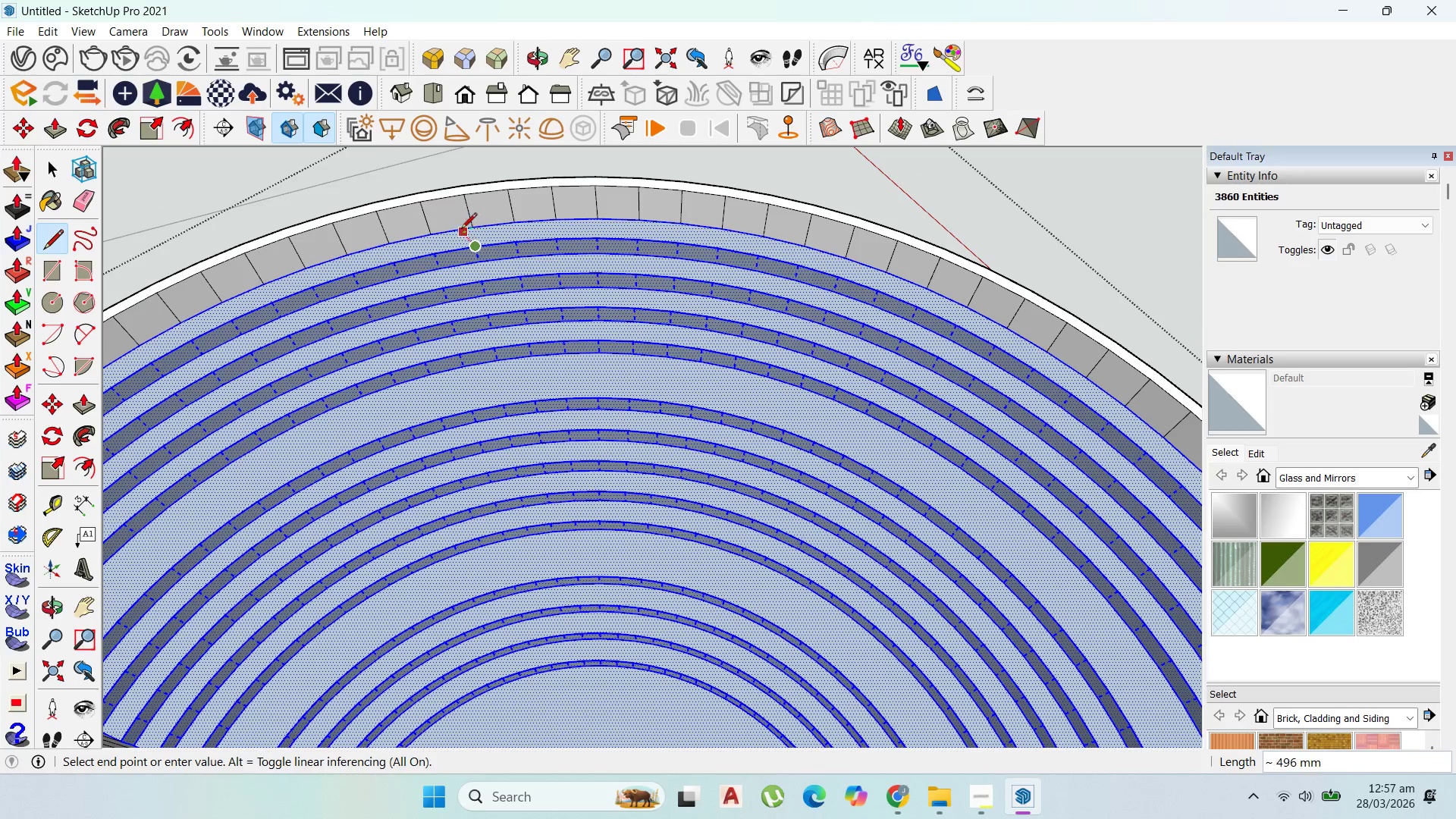 
scroll: coordinate [461, 228], scroll_direction: up, amount: 2.0
 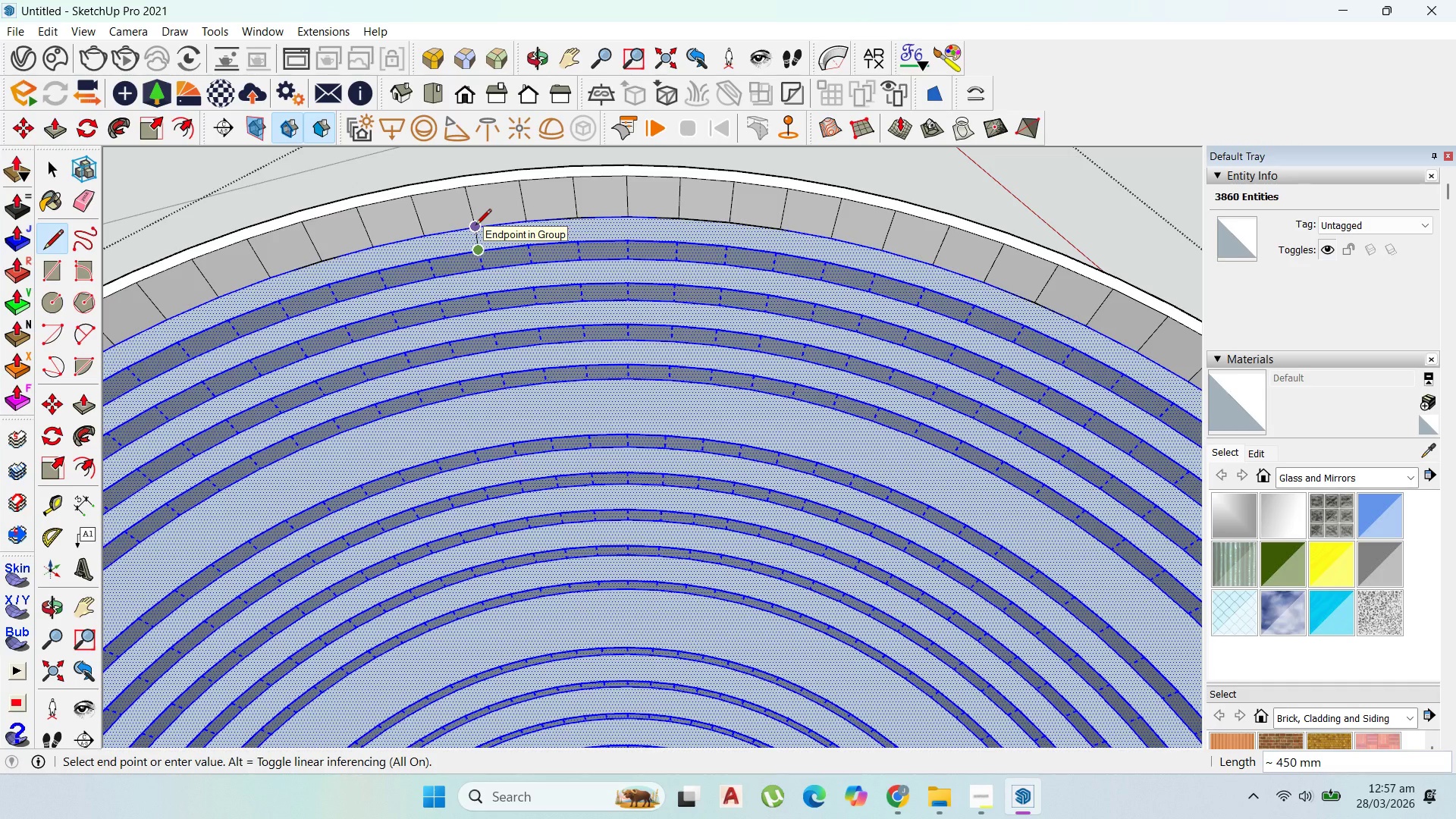 
wait(5.29)
 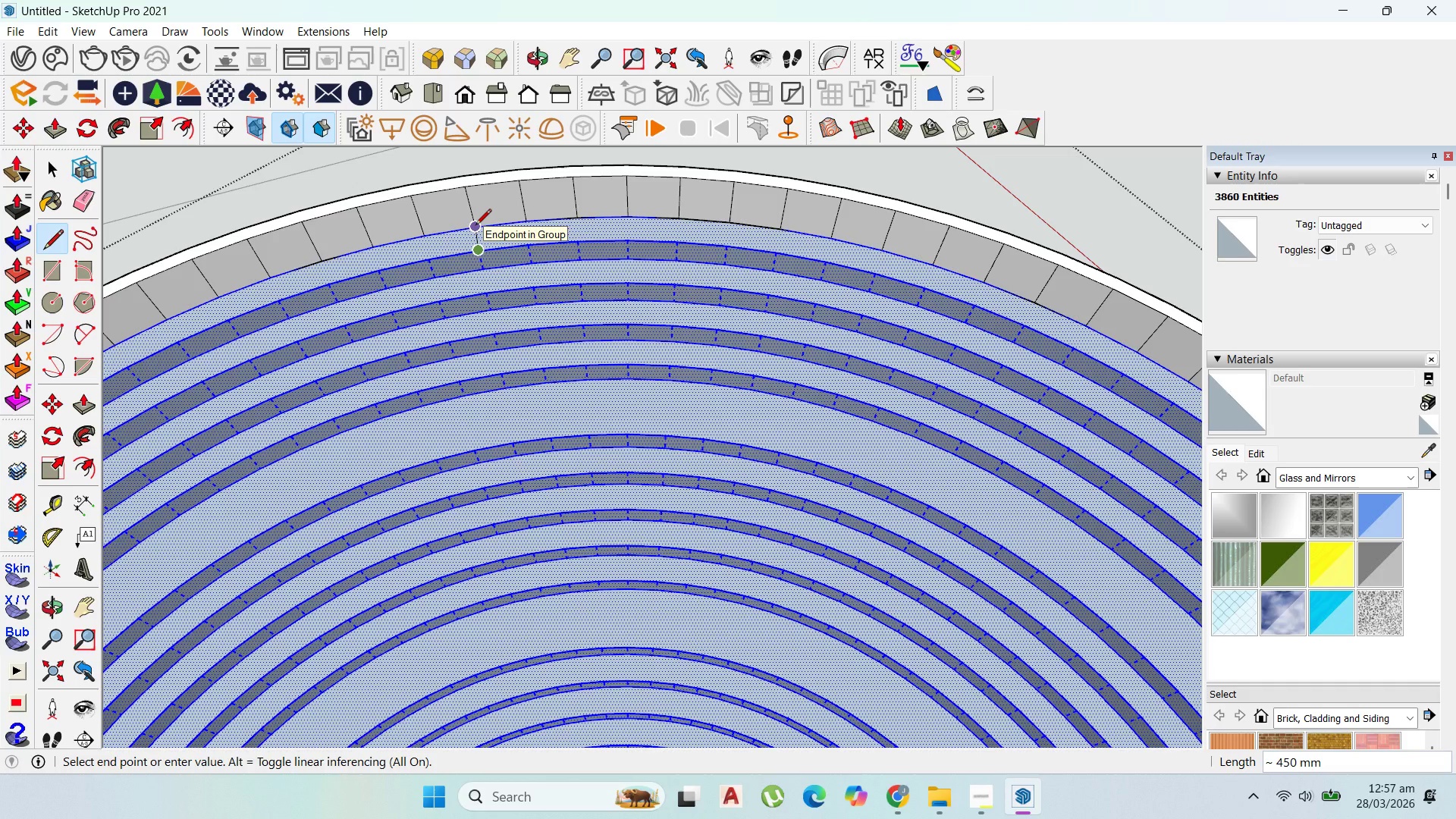 
left_click([895, 803])
 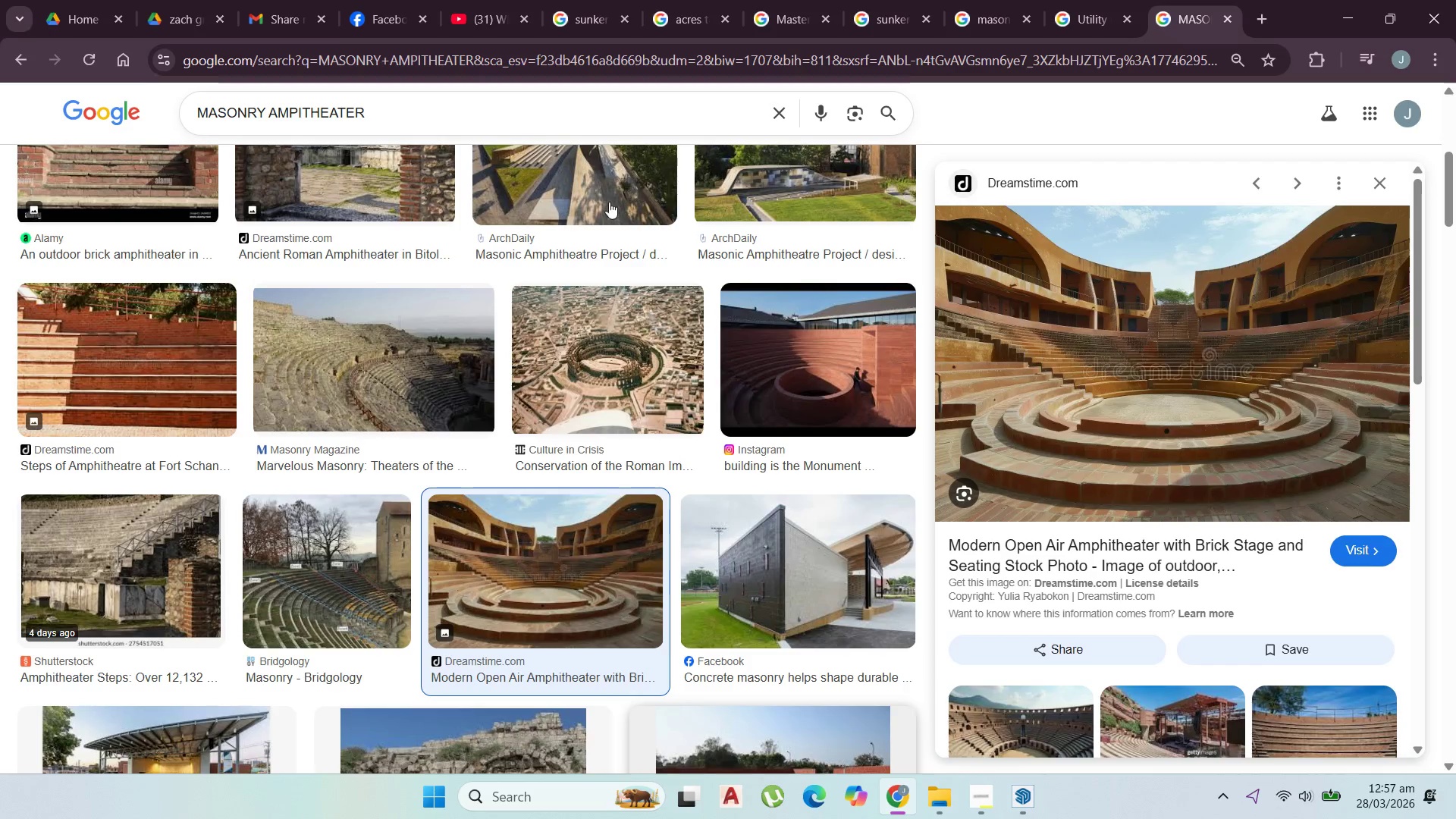 
mouse_move([366, 20])
 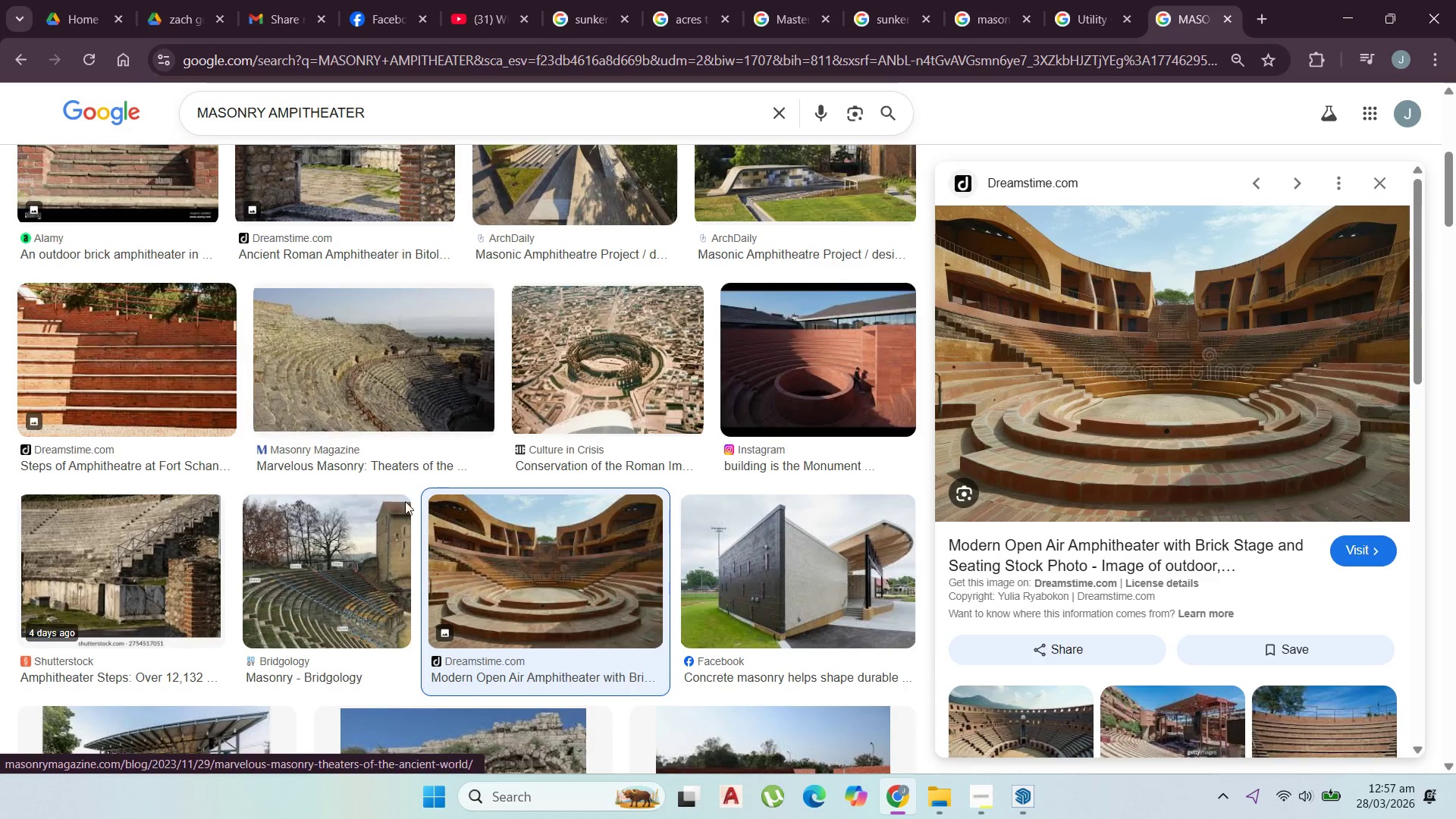 
left_click([306, 570])
 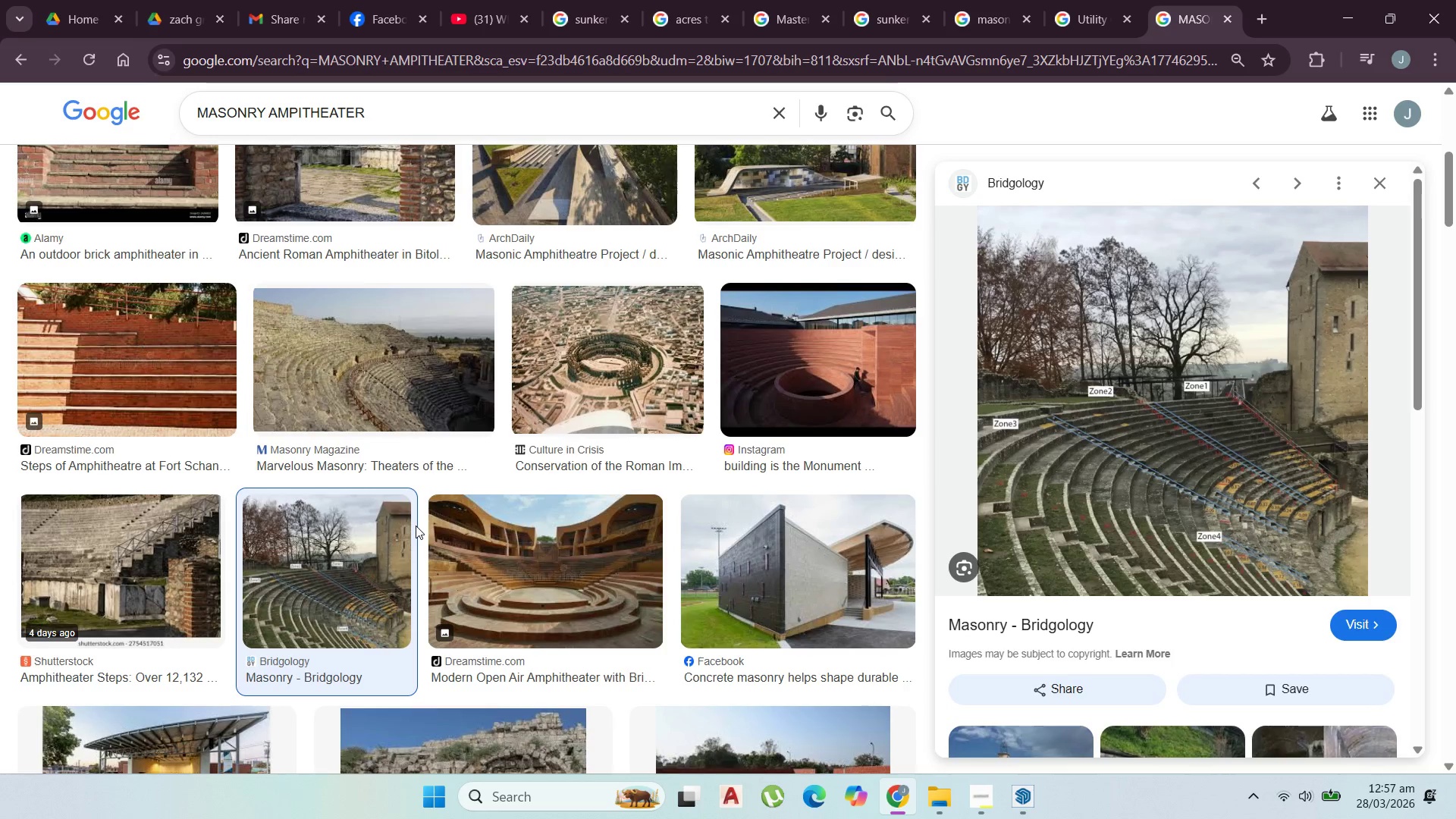 
wait(7.25)
 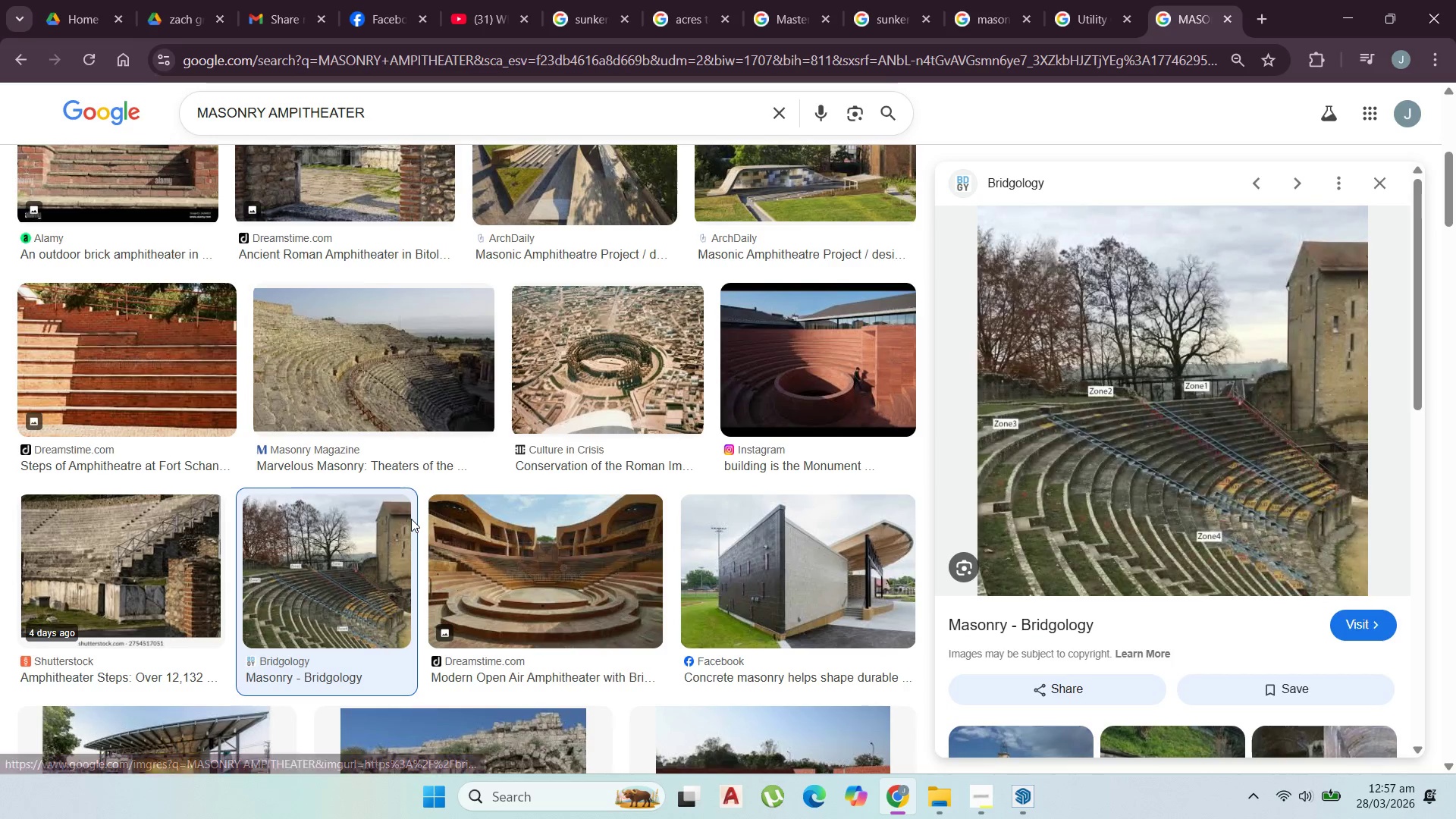 
left_click([1355, 21])
 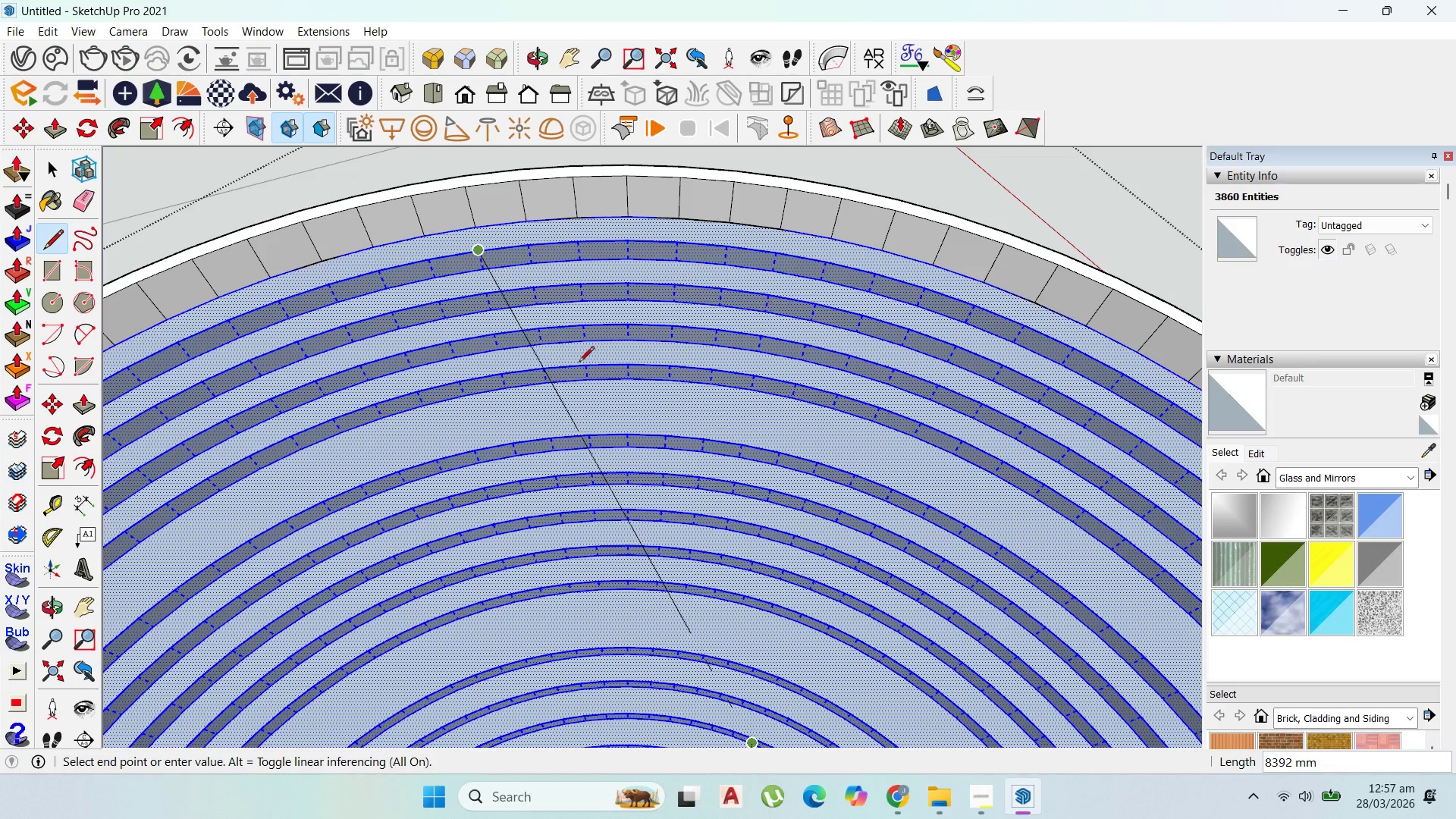 
scroll: coordinate [678, 270], scroll_direction: down, amount: 6.0
 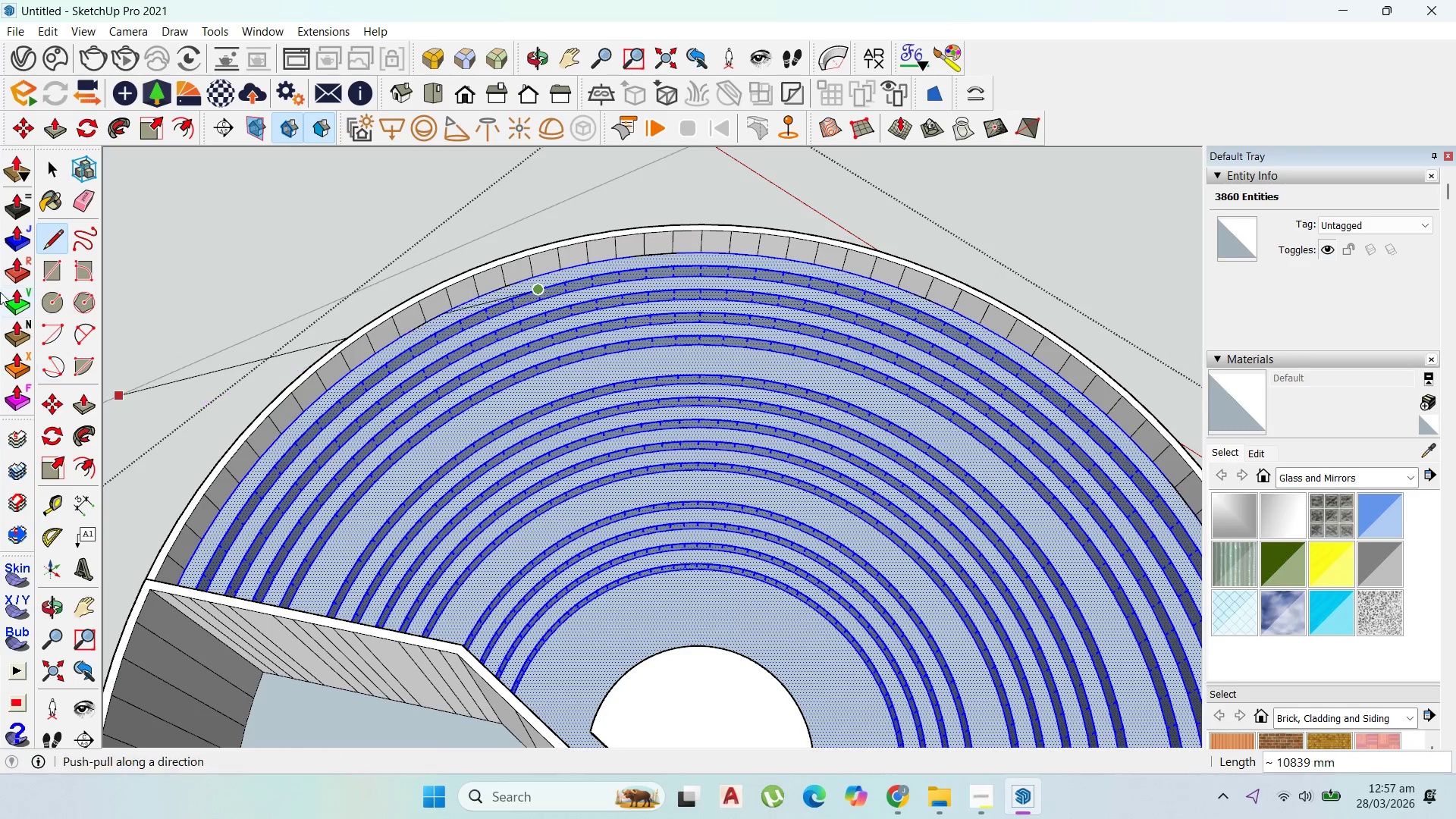 
scroll: coordinate [68, 330], scroll_direction: up, amount: 4.0
 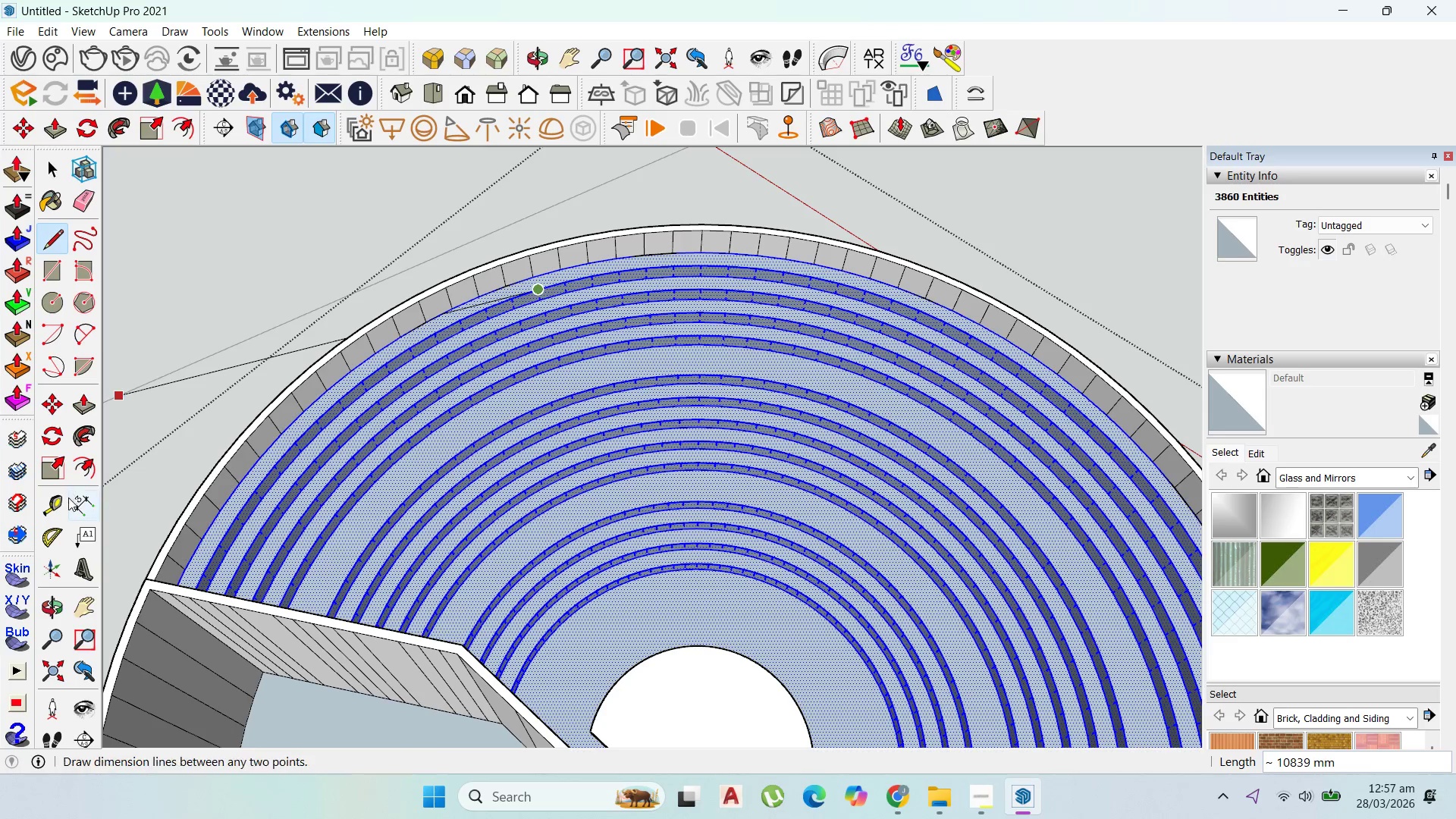 
left_click([54, 498])
 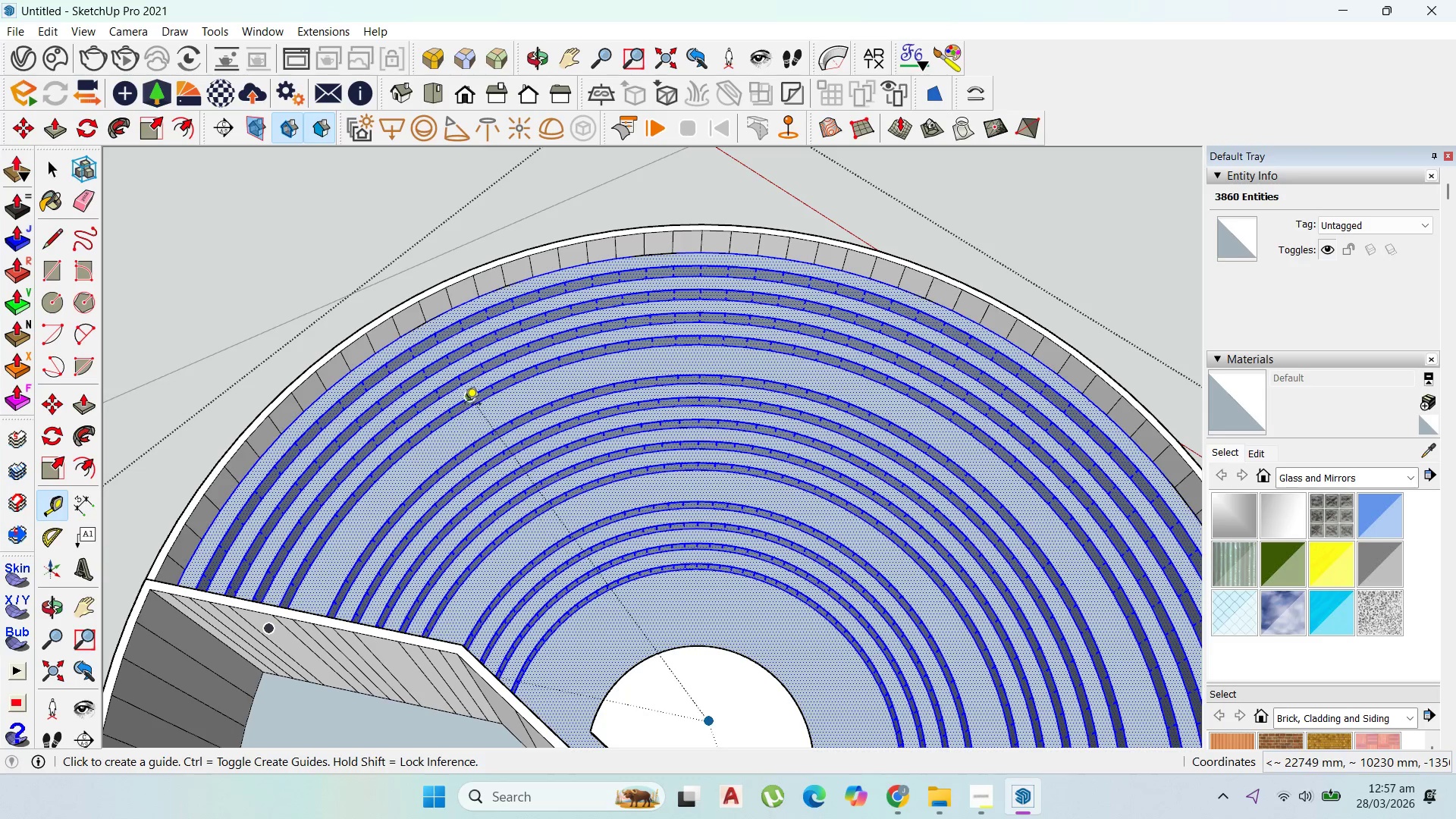 
scroll: coordinate [436, 335], scroll_direction: up, amount: 7.0
 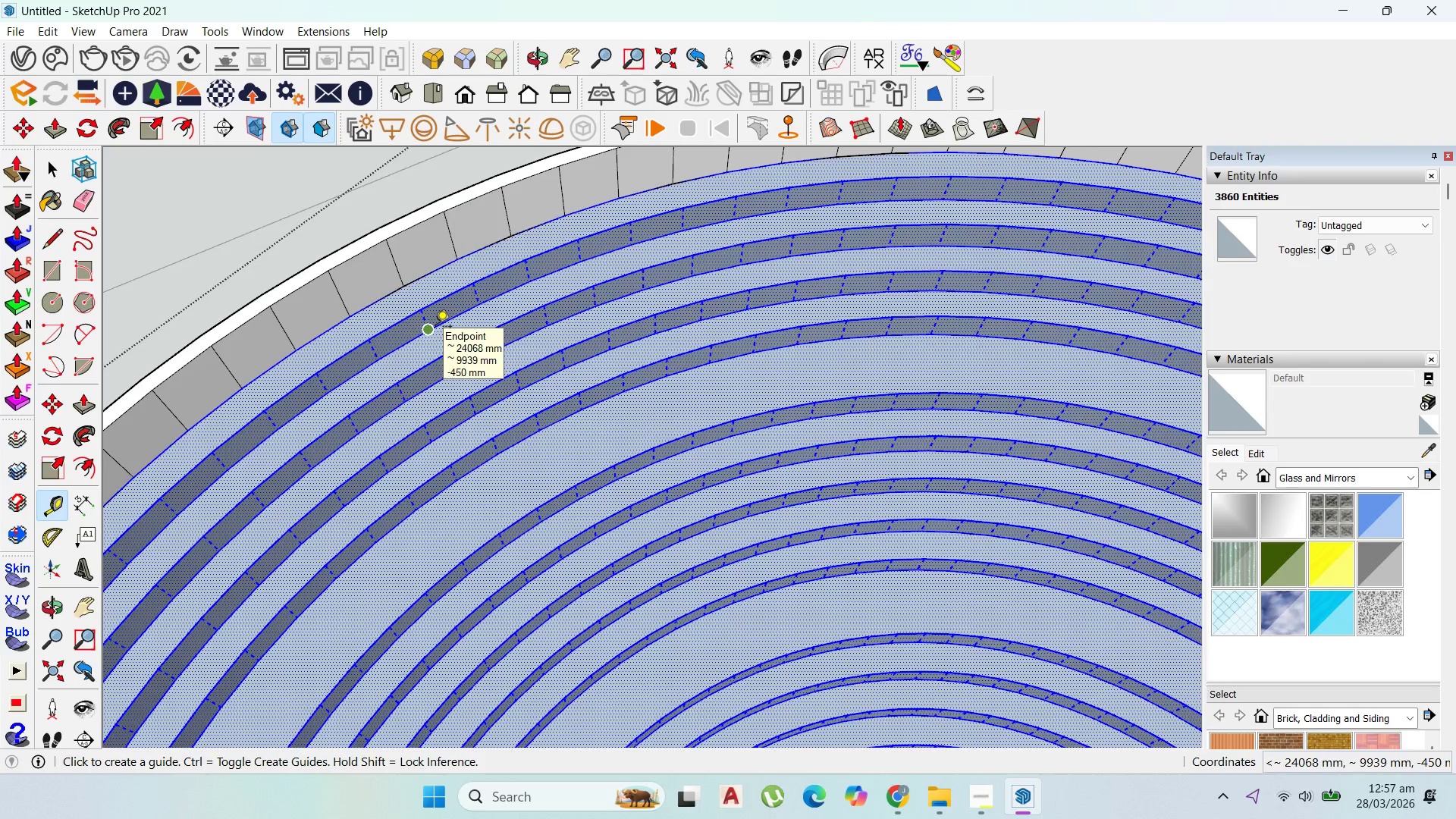 
scroll: coordinate [490, 291], scroll_direction: down, amount: 2.0
 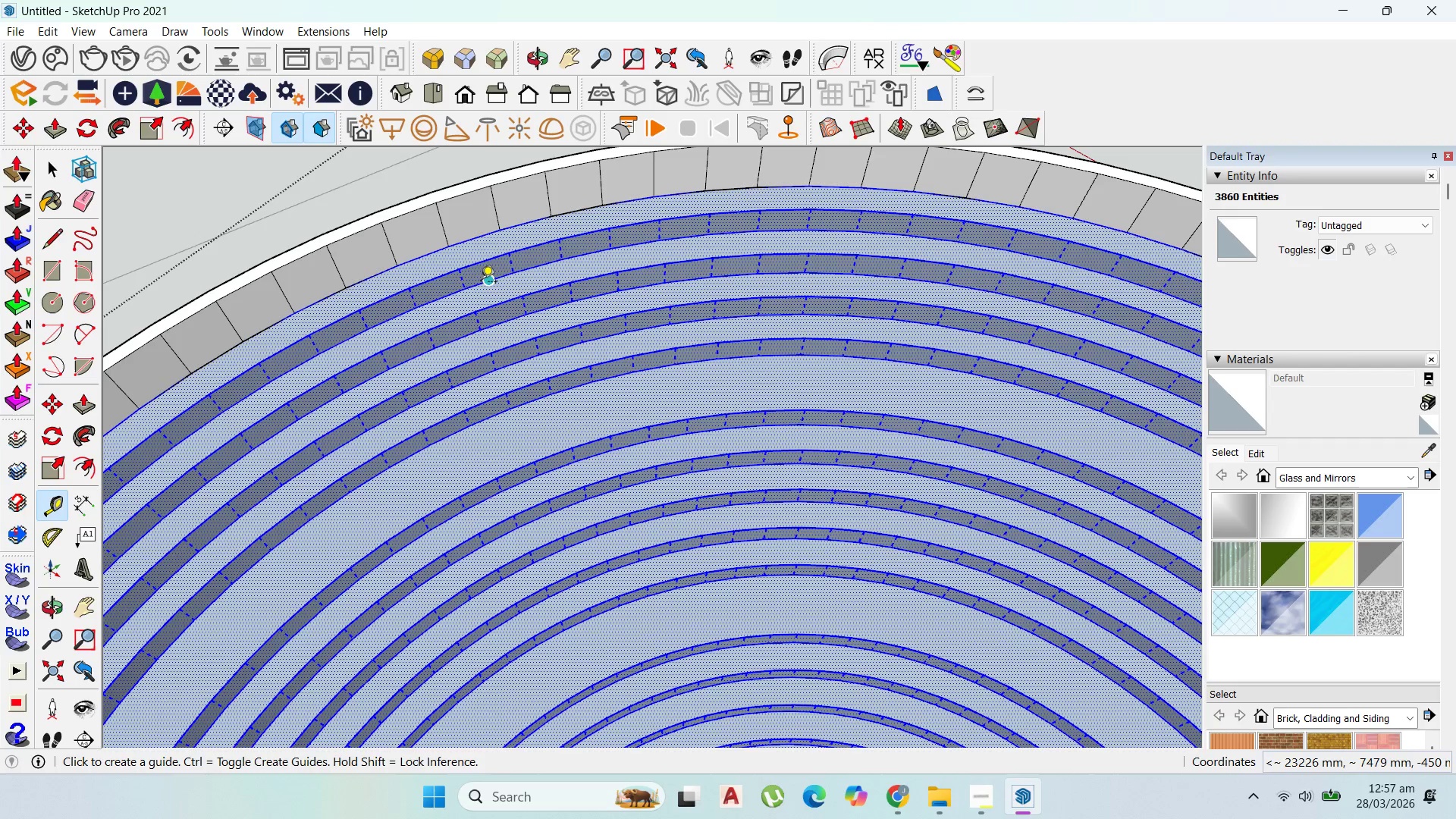 
left_click([483, 283])
 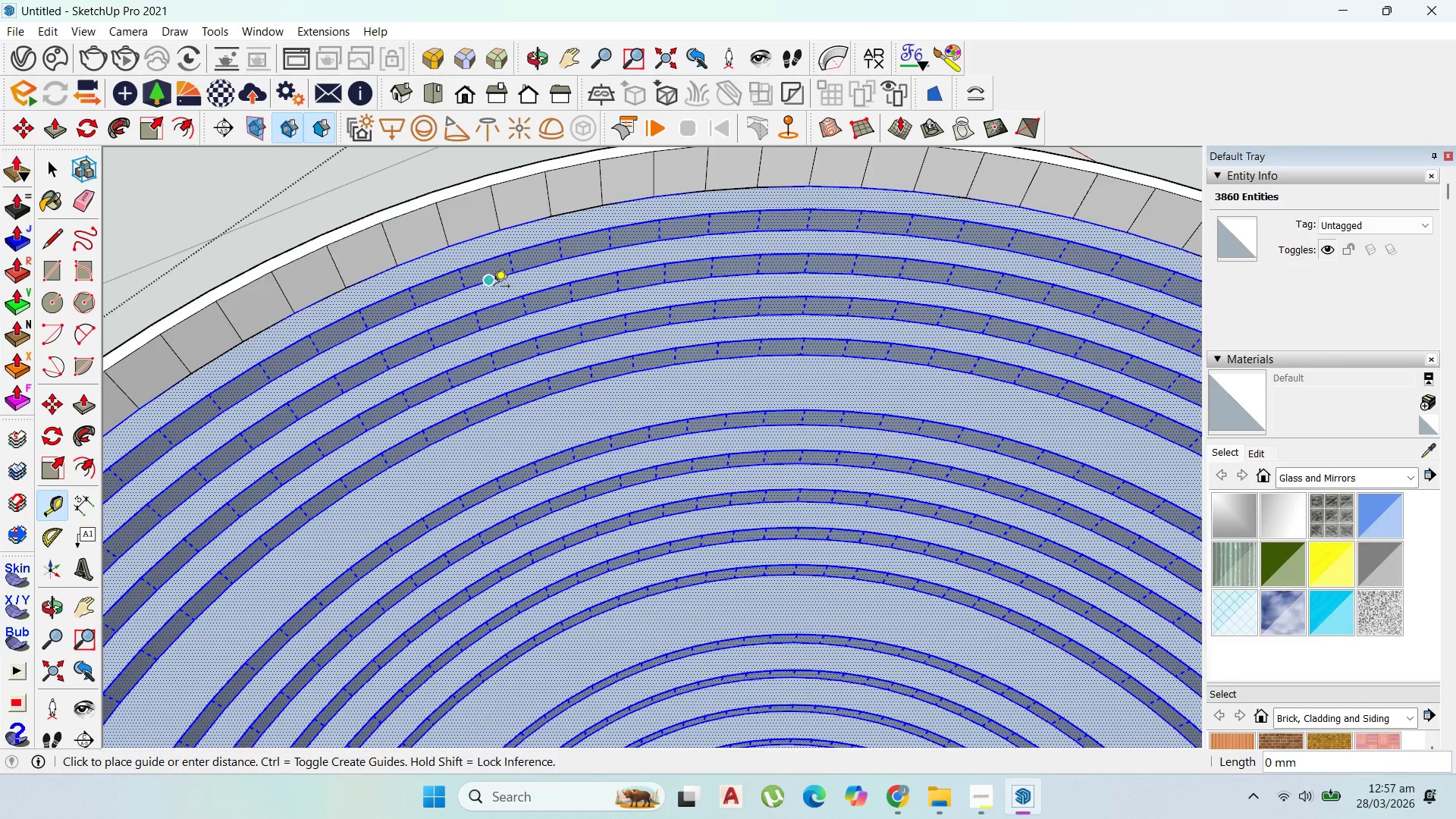 
scroll: coordinate [488, 300], scroll_direction: up, amount: 3.0
 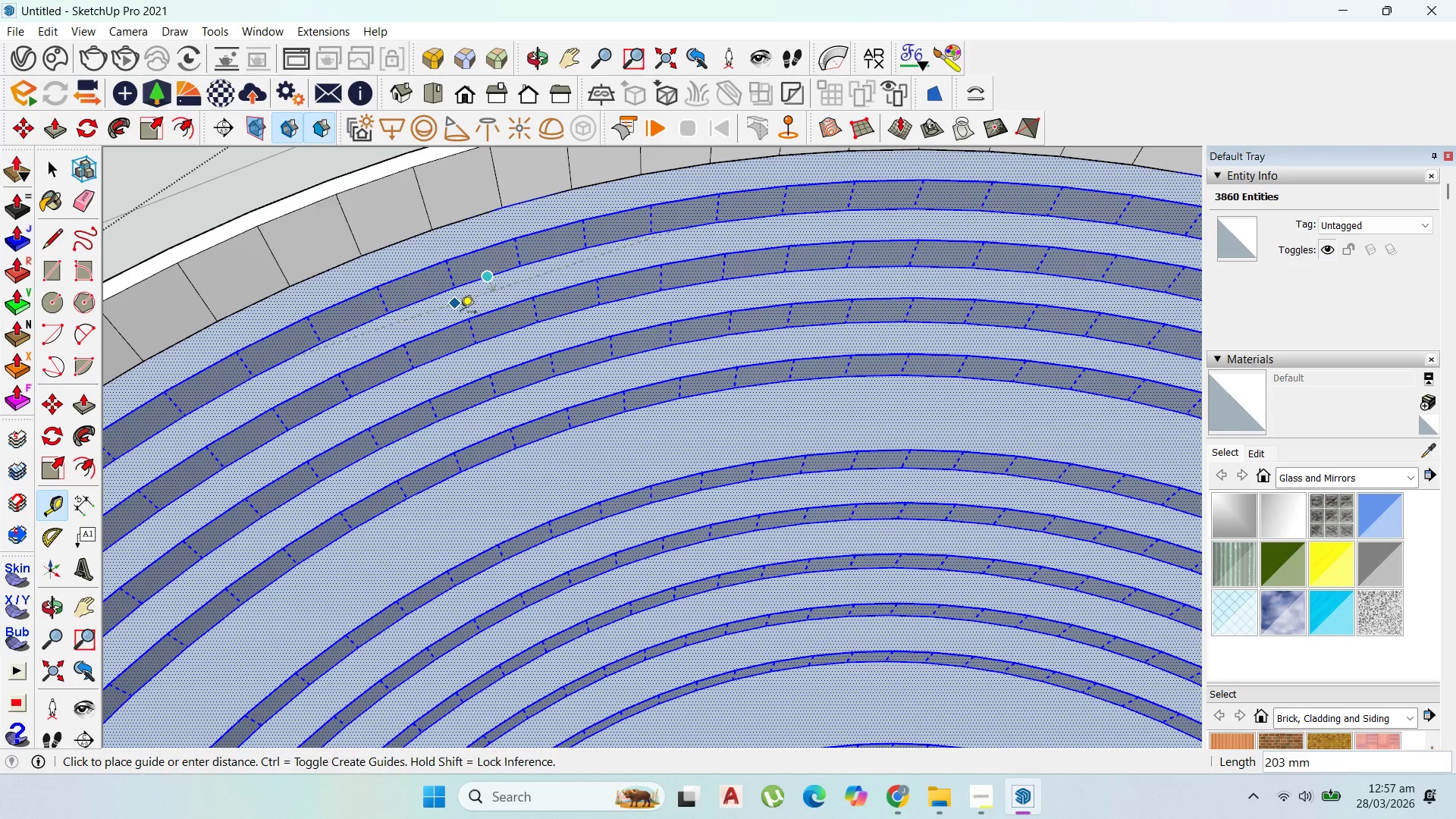 
key(Escape)
 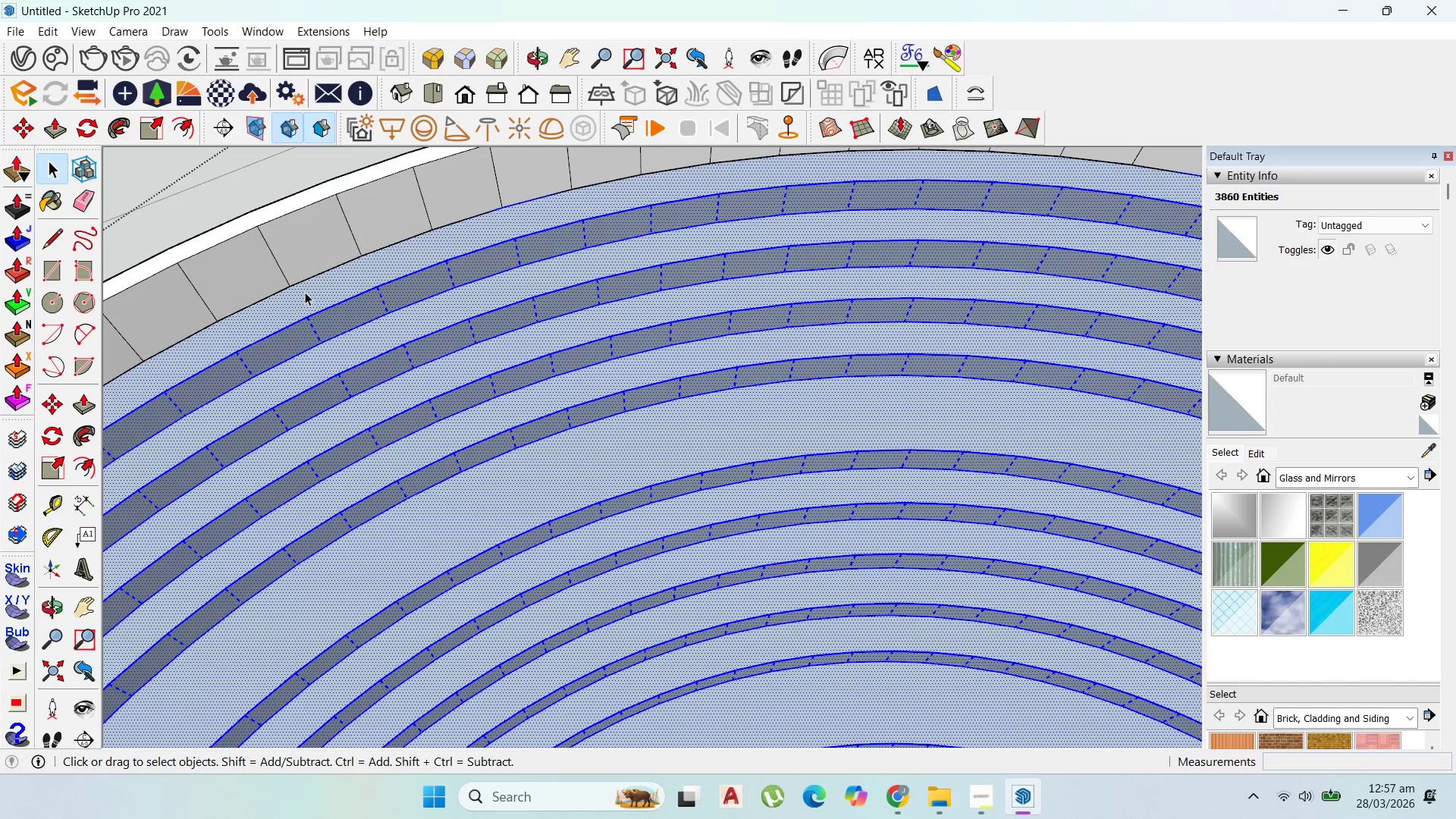 
left_click([317, 345])
 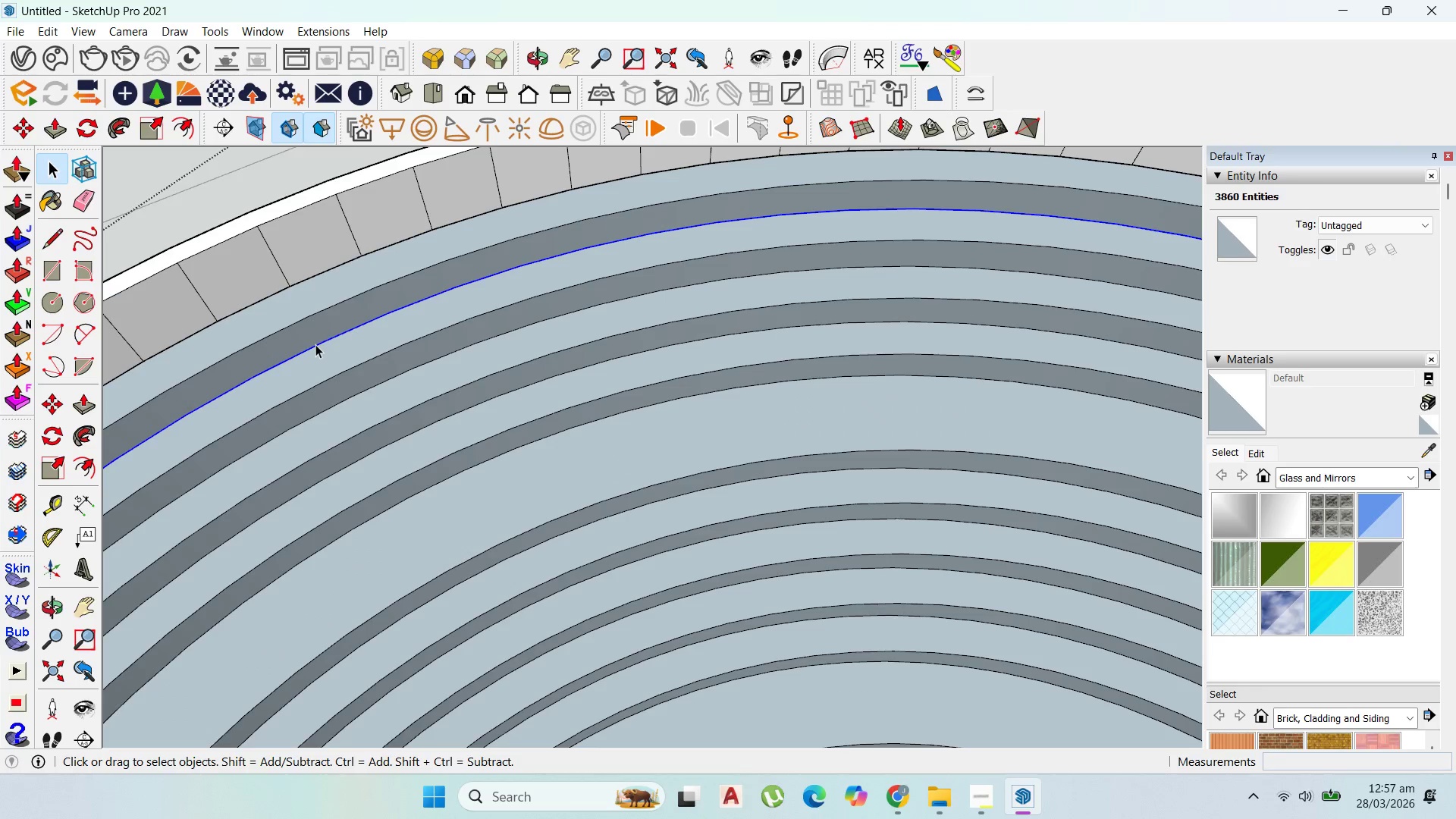 
scroll: coordinate [623, 184], scroll_direction: down, amount: 13.0
 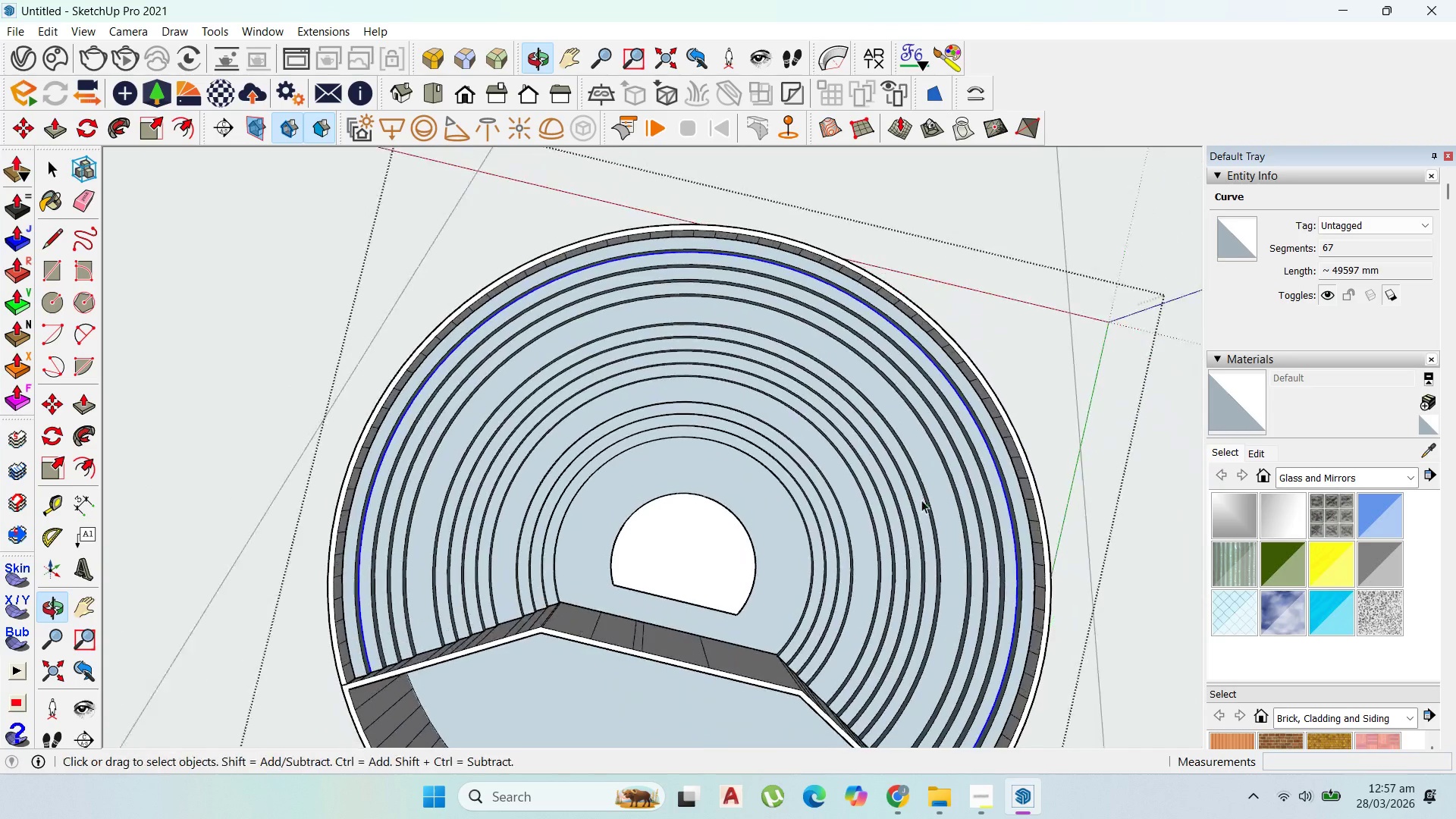 
key(Escape)
 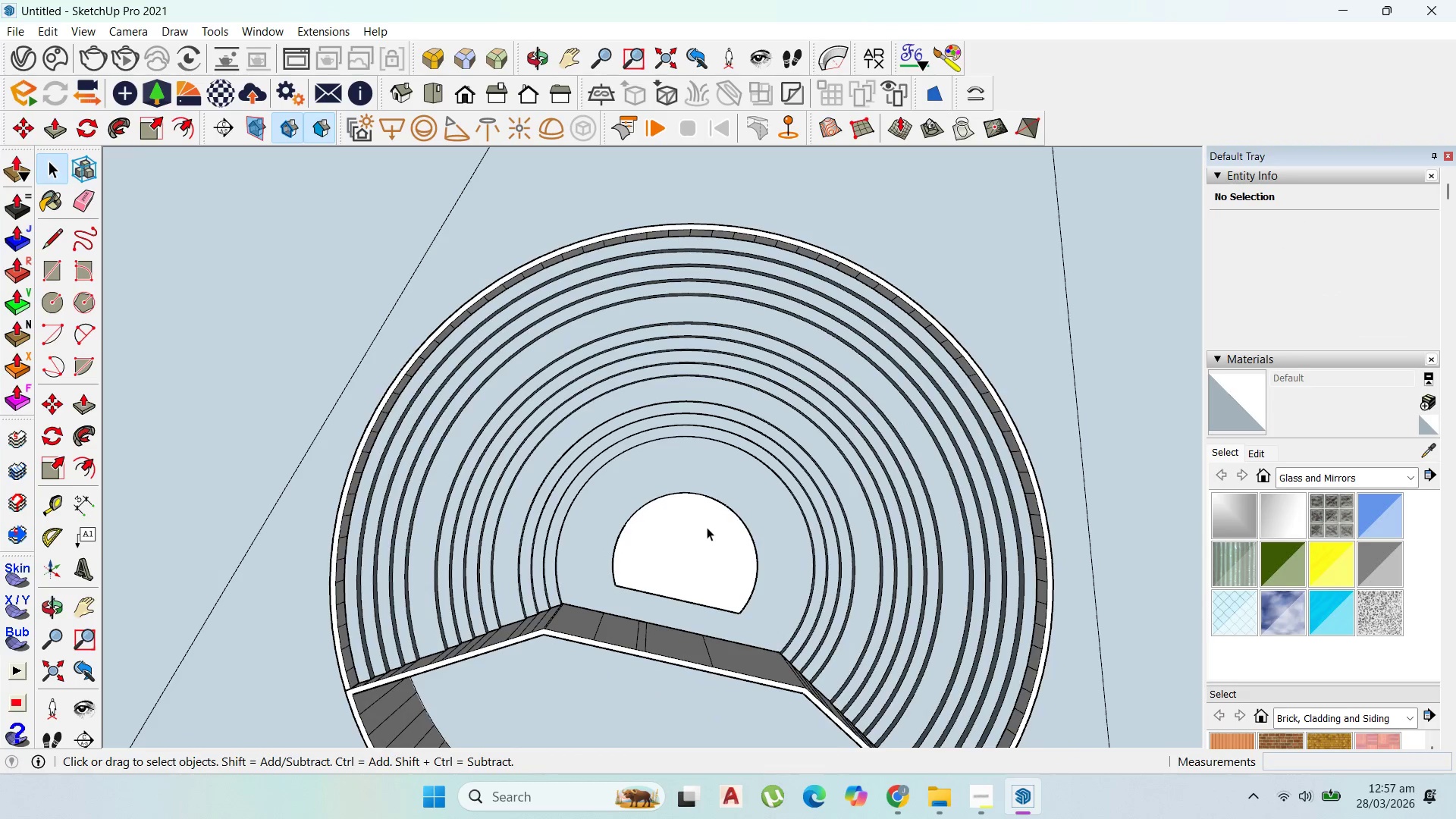 
double_click([704, 527])
 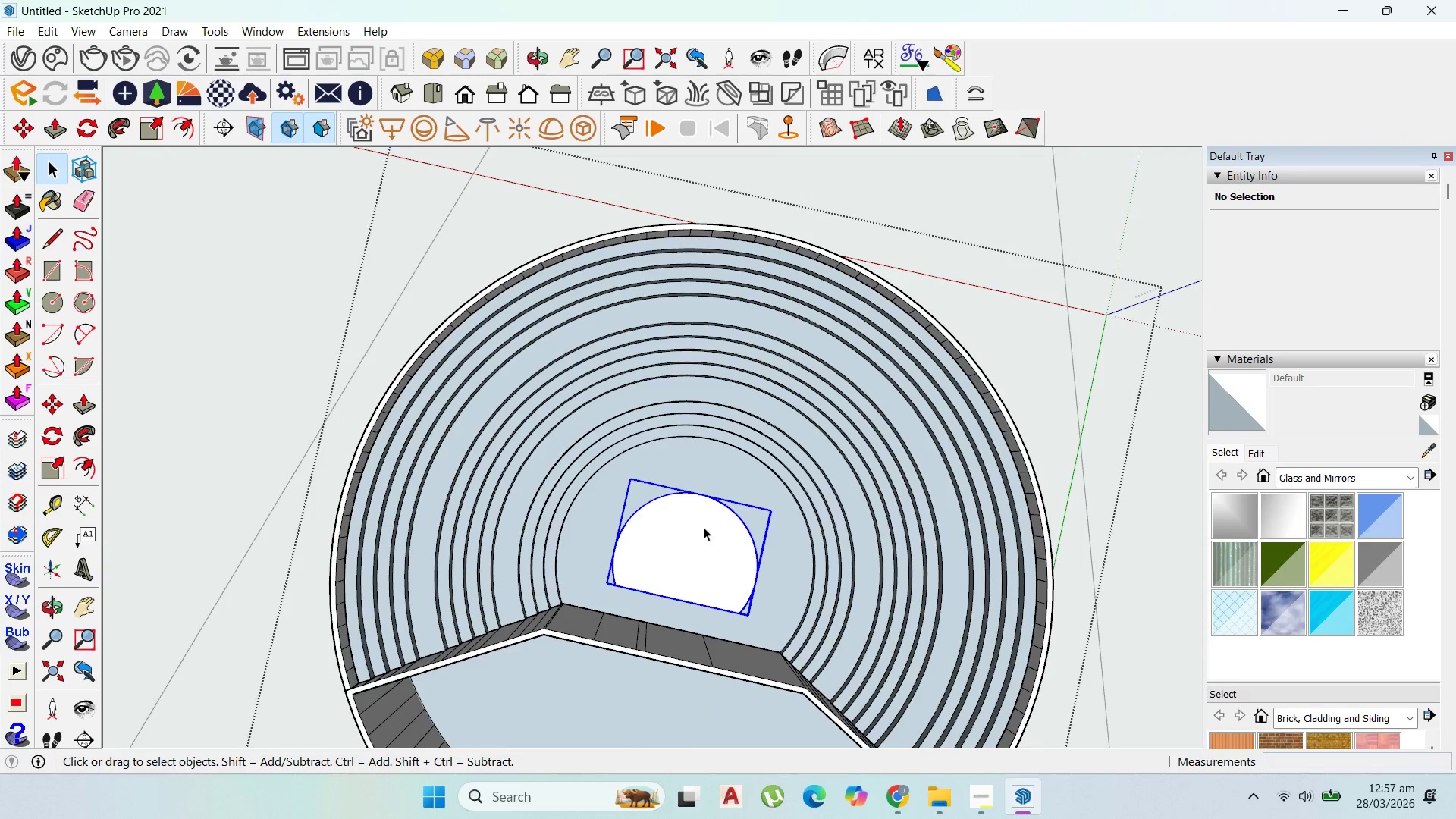 
triple_click([704, 527])
 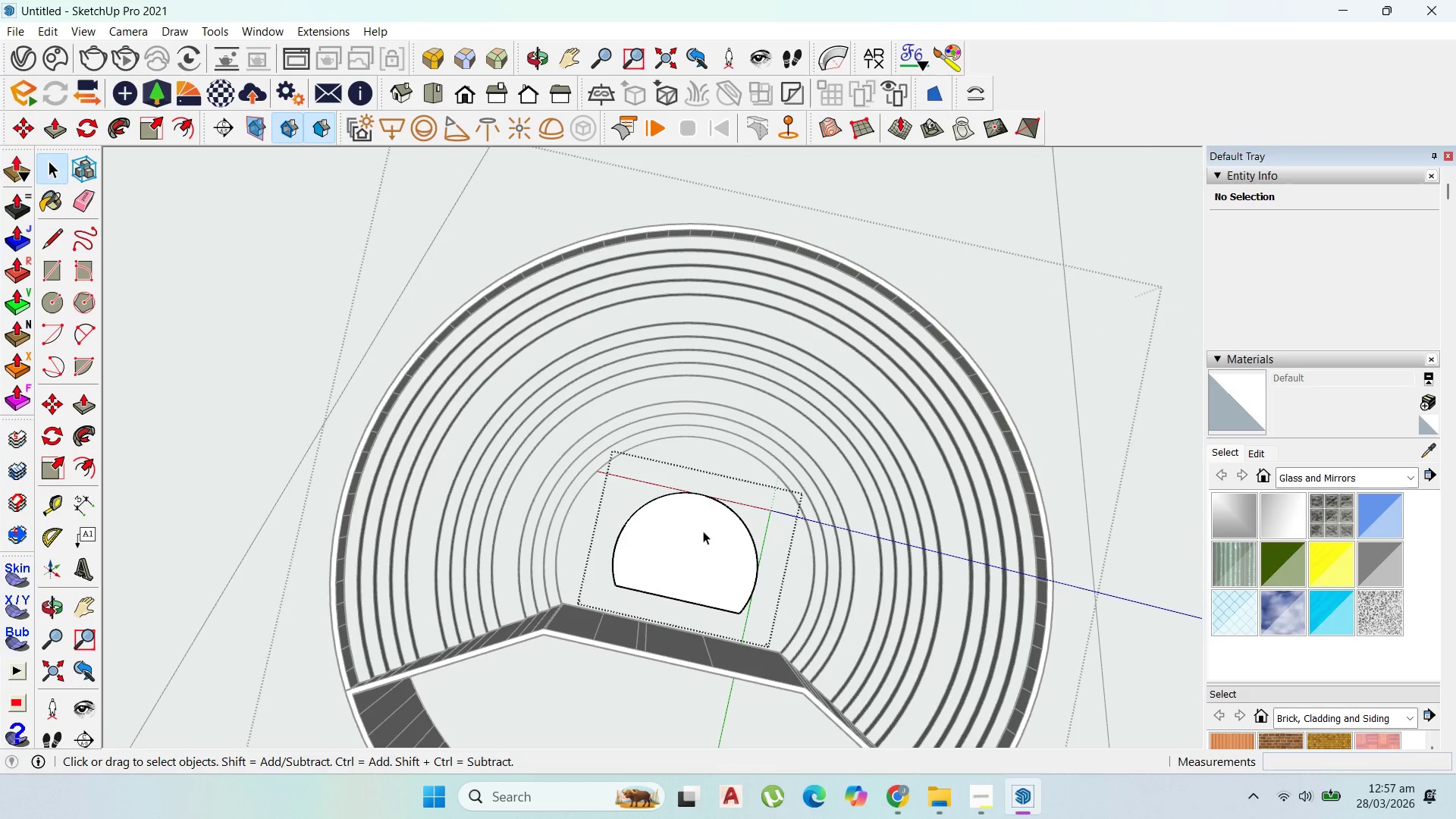 
left_click([703, 531])
 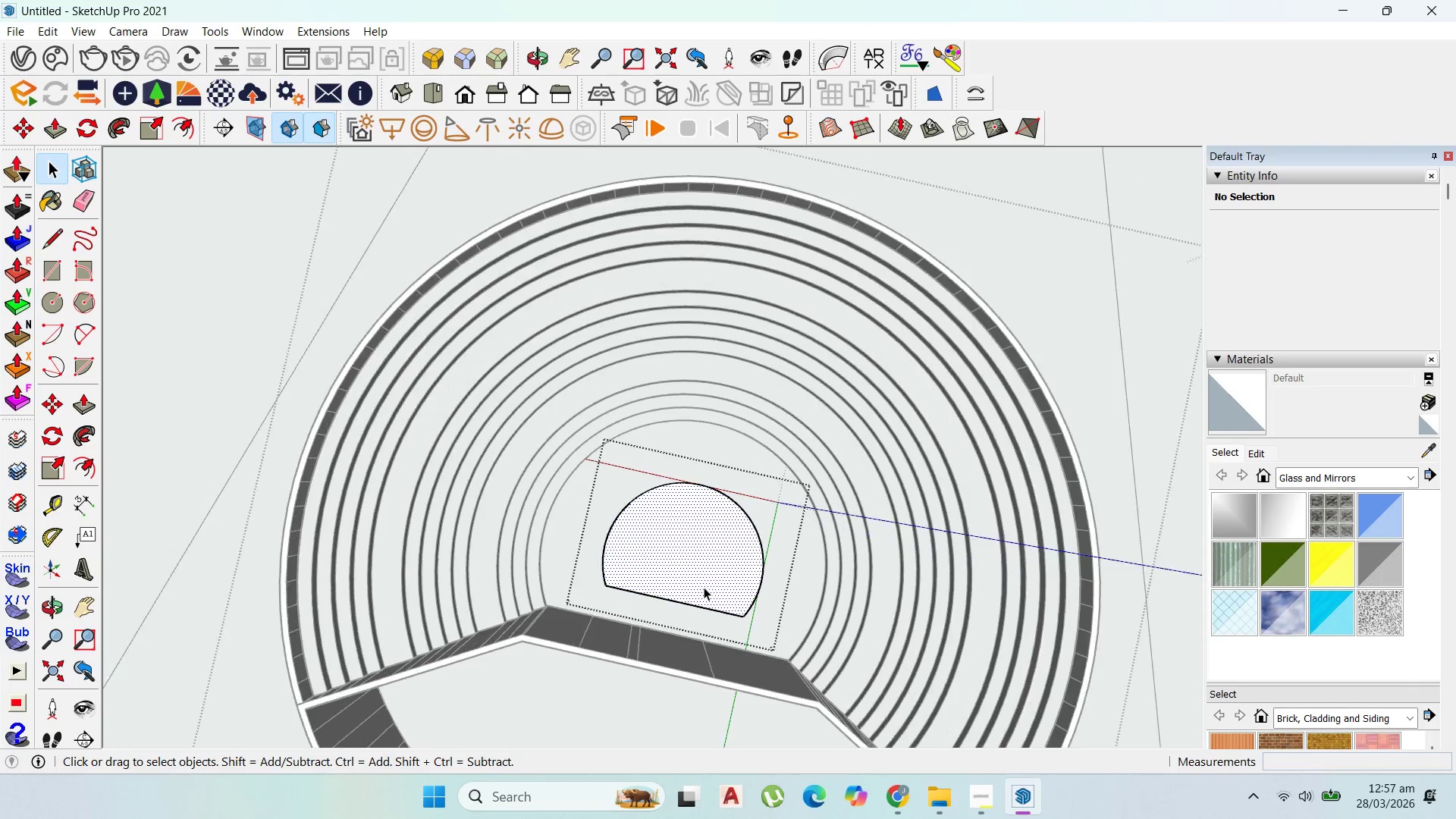 
key(Escape)
 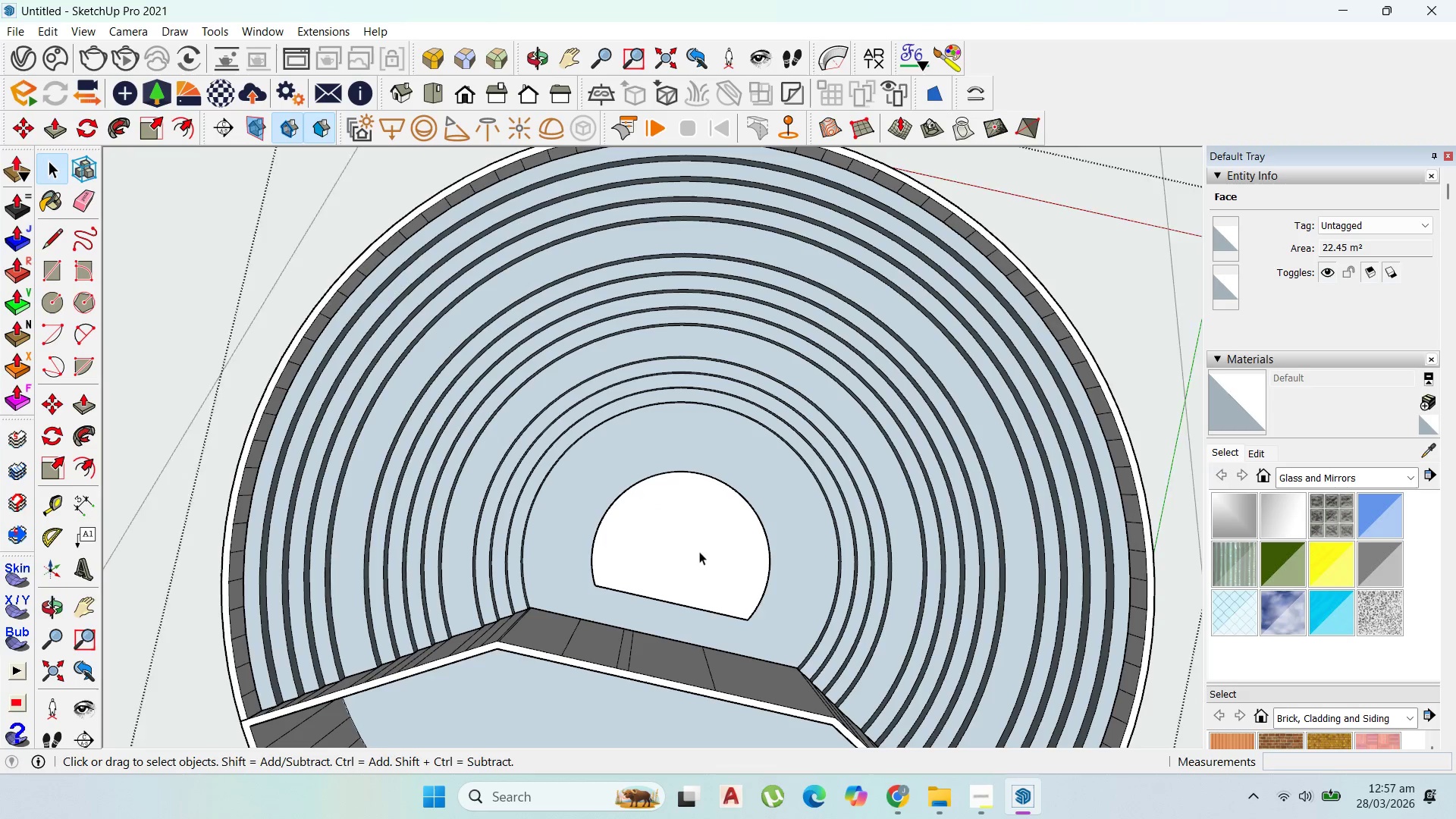 
key(Escape)
 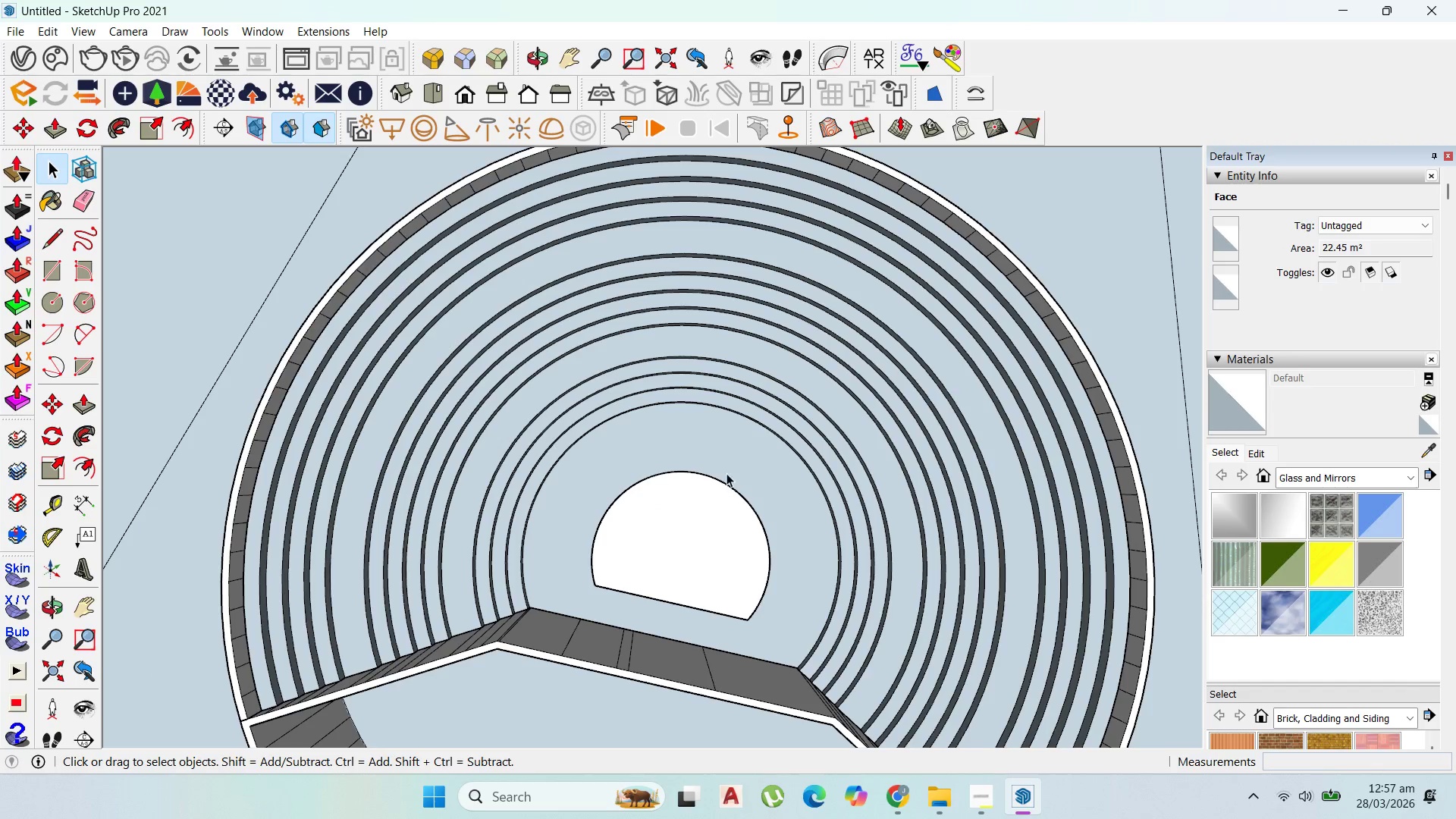 
scroll: coordinate [704, 587], scroll_direction: up, amount: 2.0
 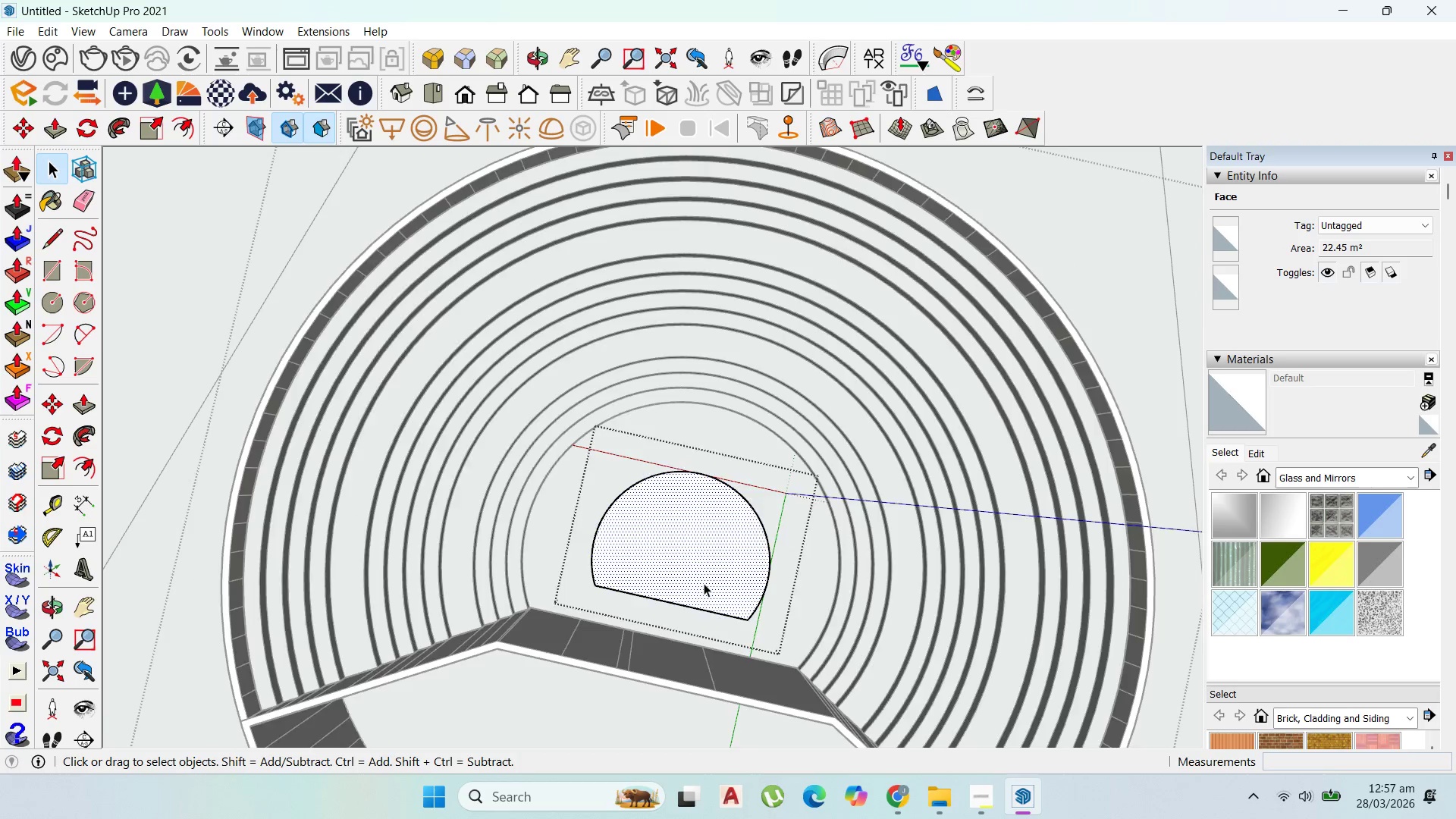 
scroll: coordinate [714, 463], scroll_direction: down, amount: 3.0
 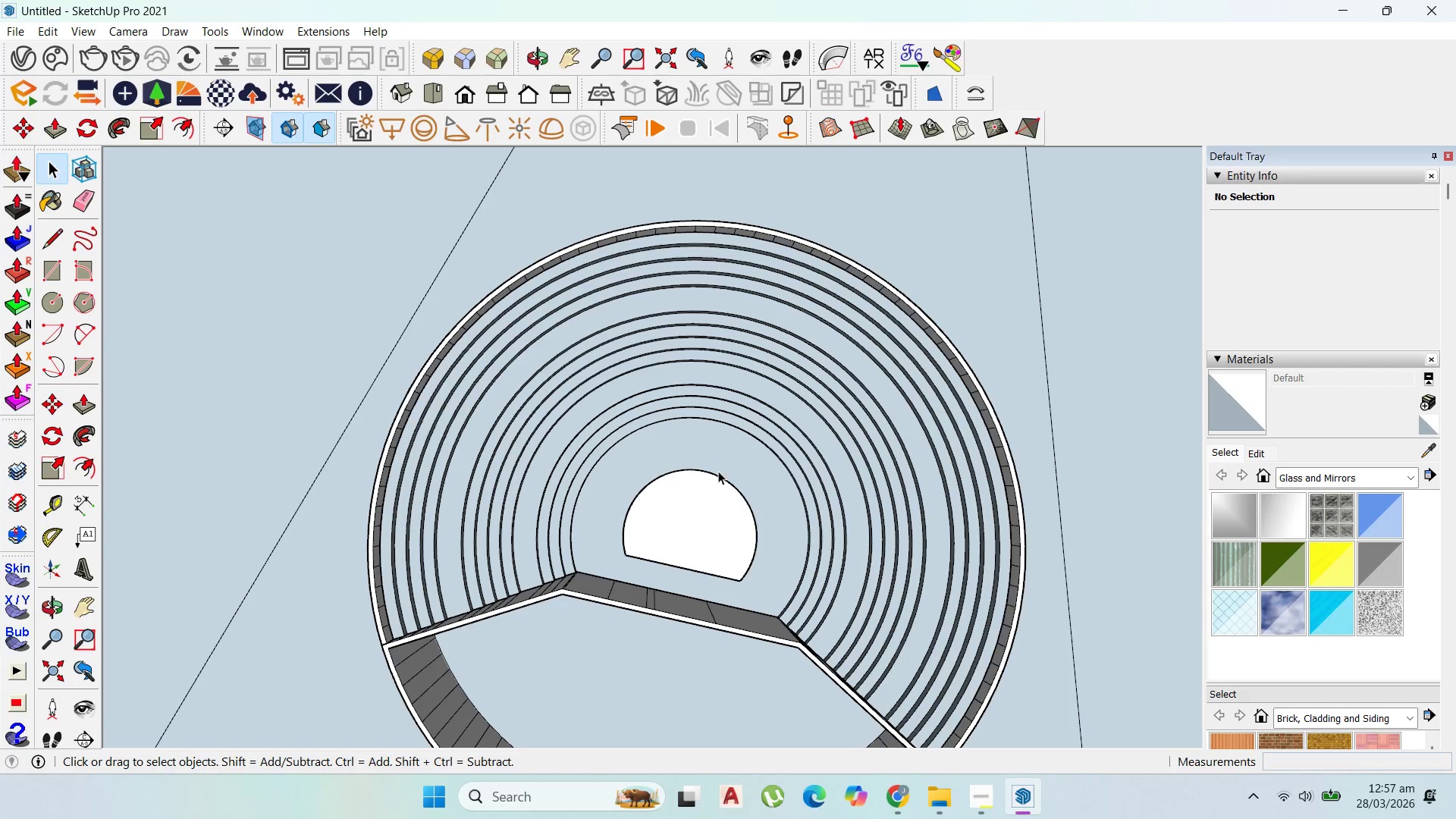 
double_click([701, 527])
 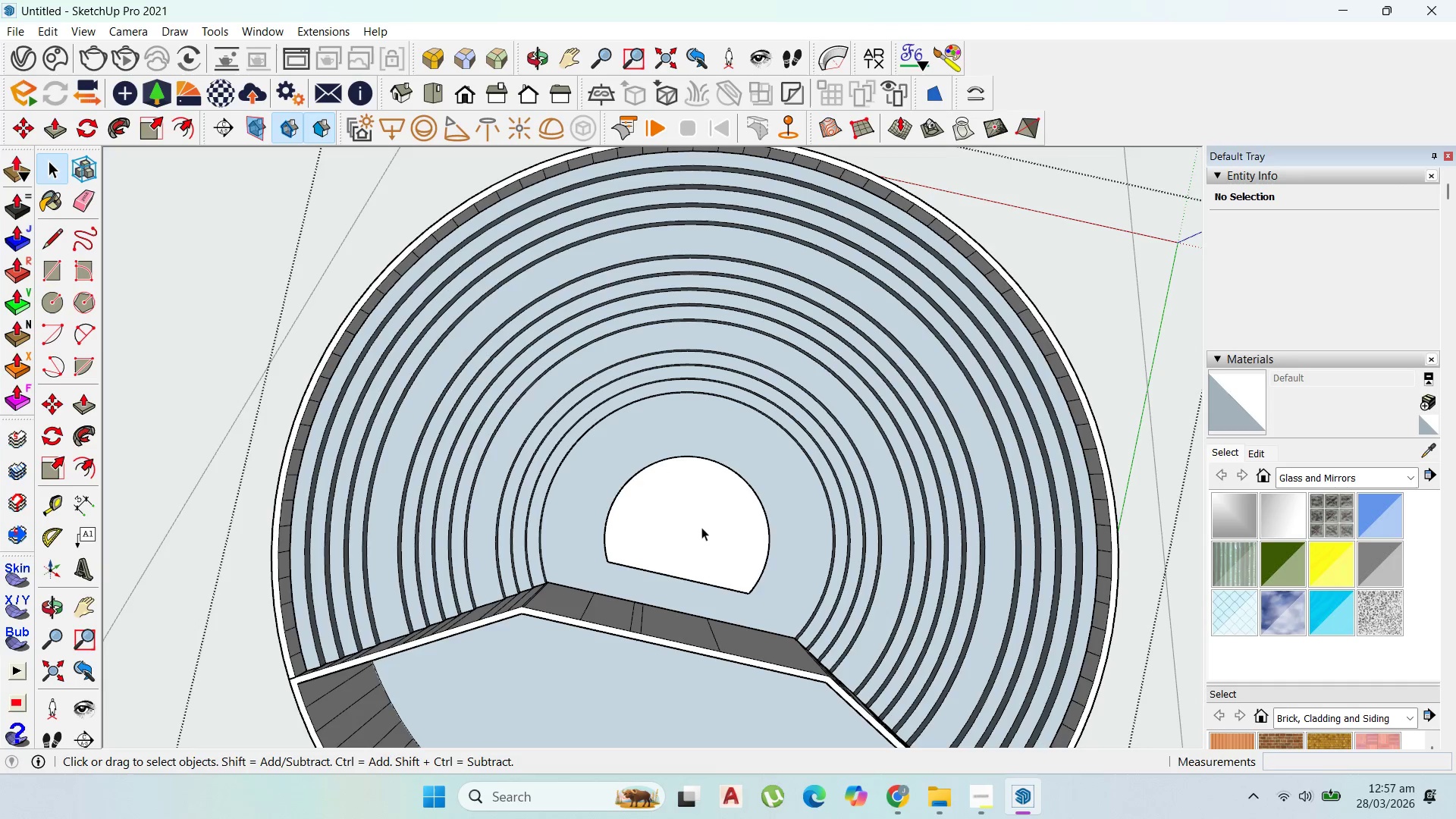 
triple_click([701, 527])
 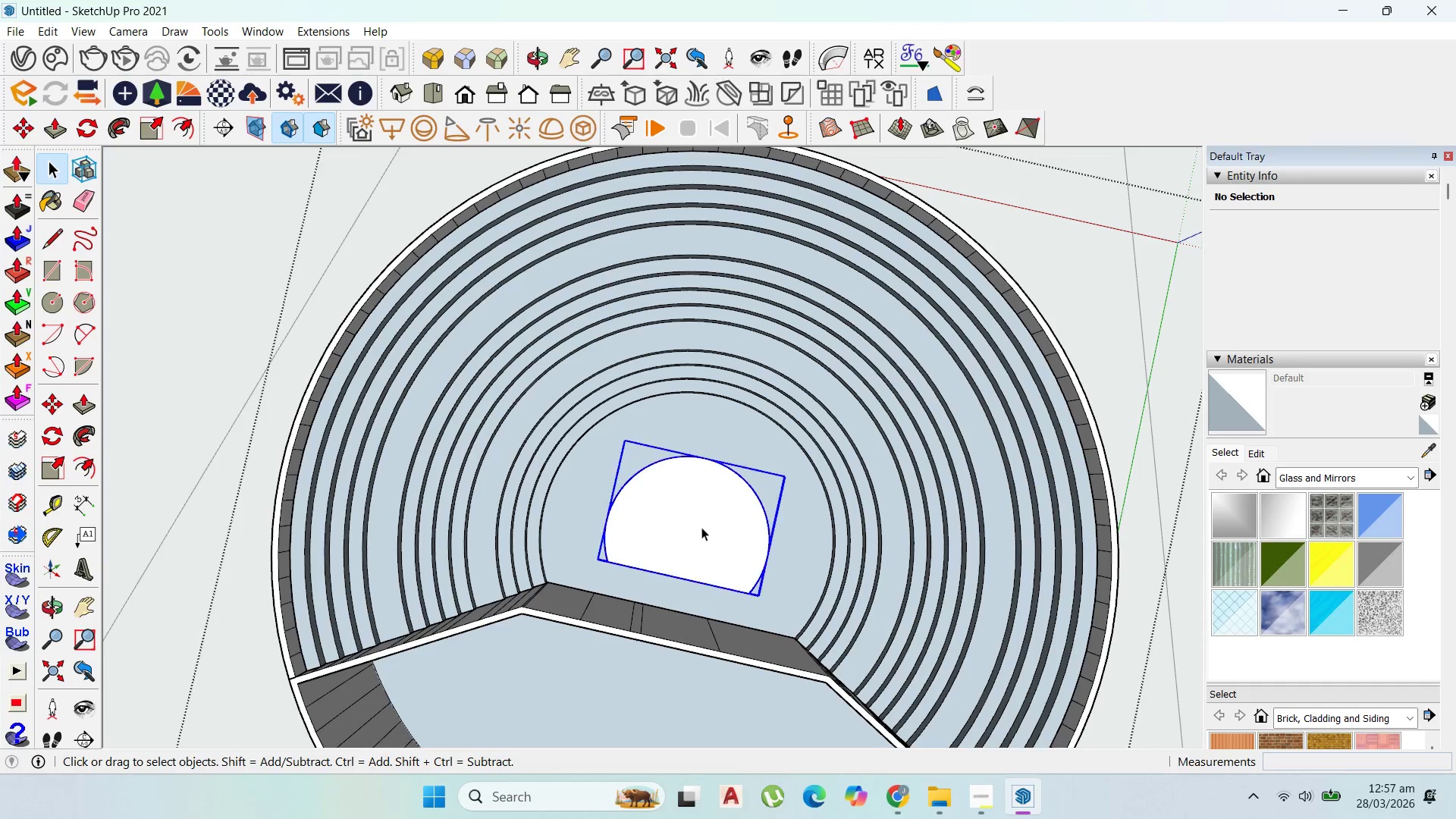 
scroll: coordinate [702, 529], scroll_direction: up, amount: 2.0
 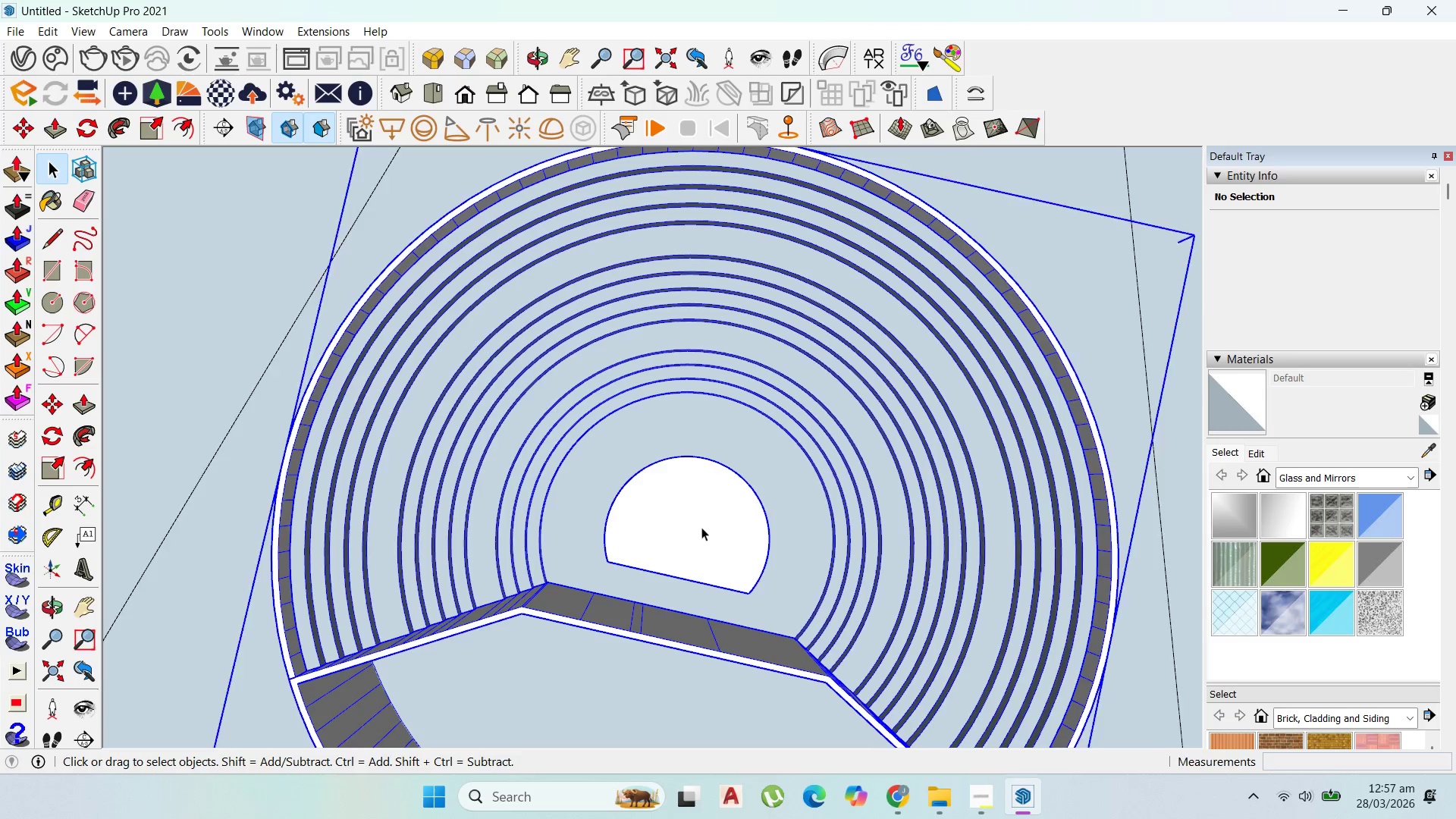 
triple_click([701, 527])
 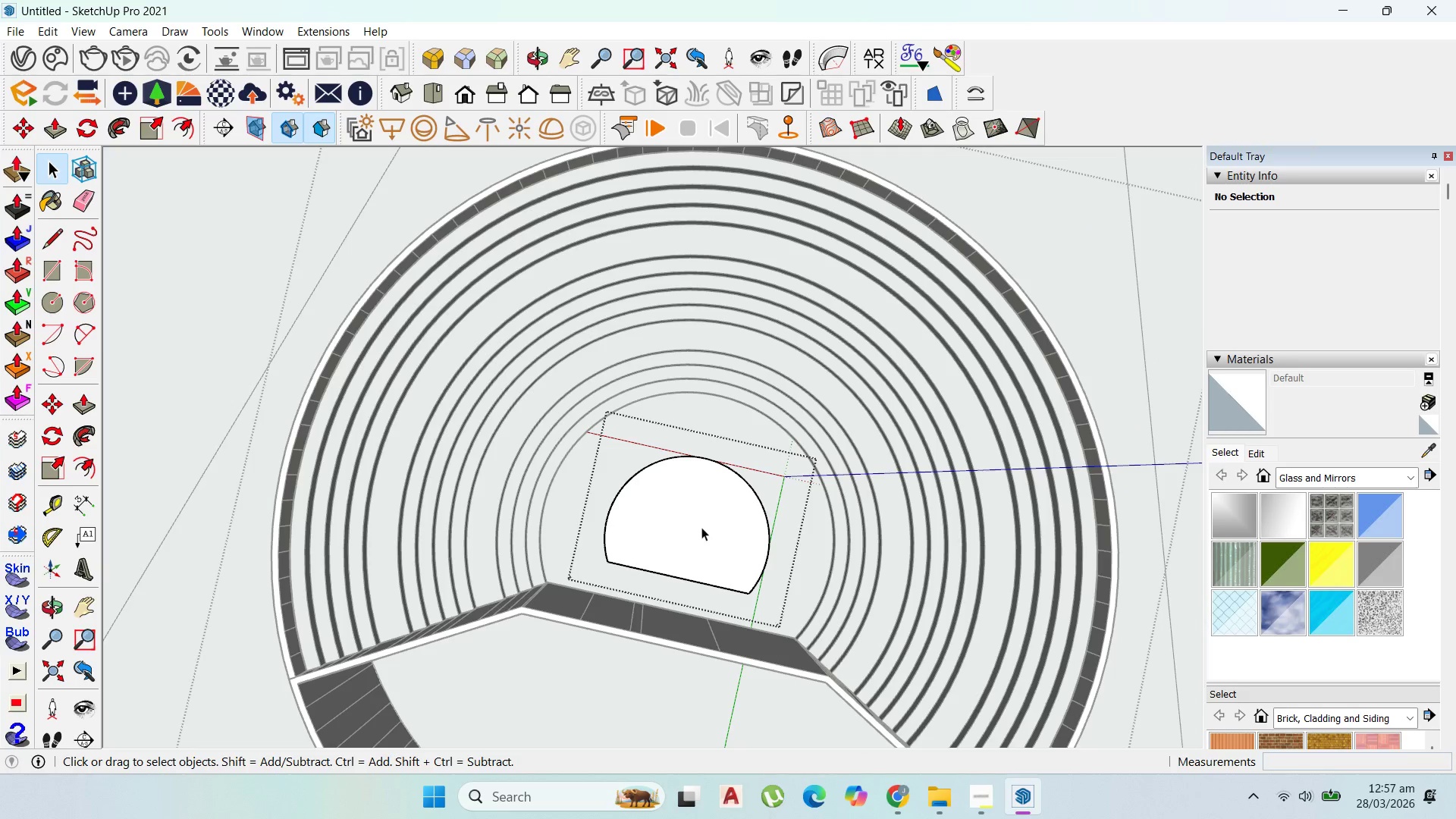 
triple_click([701, 527])
 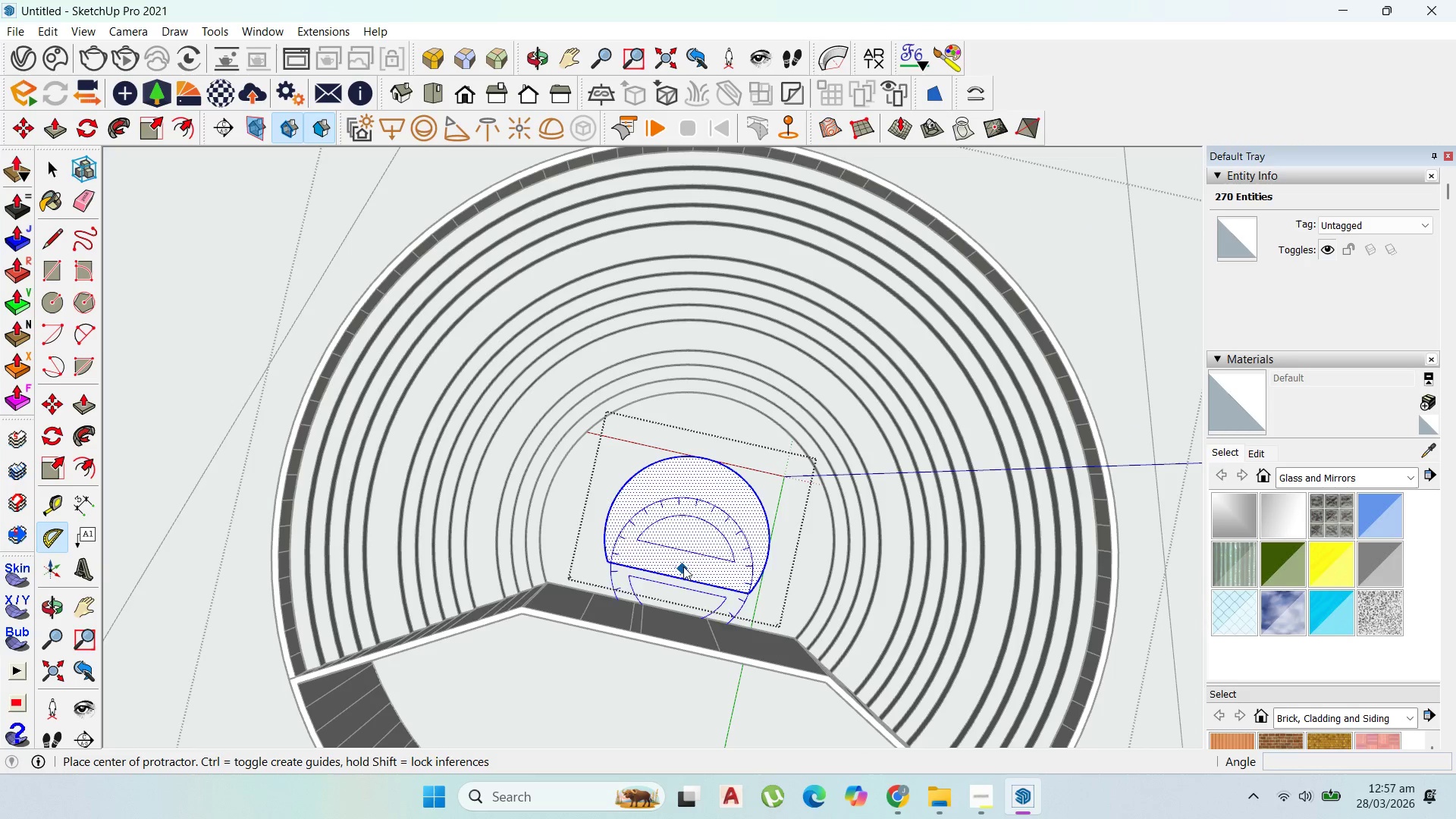 
wait(6.86)
 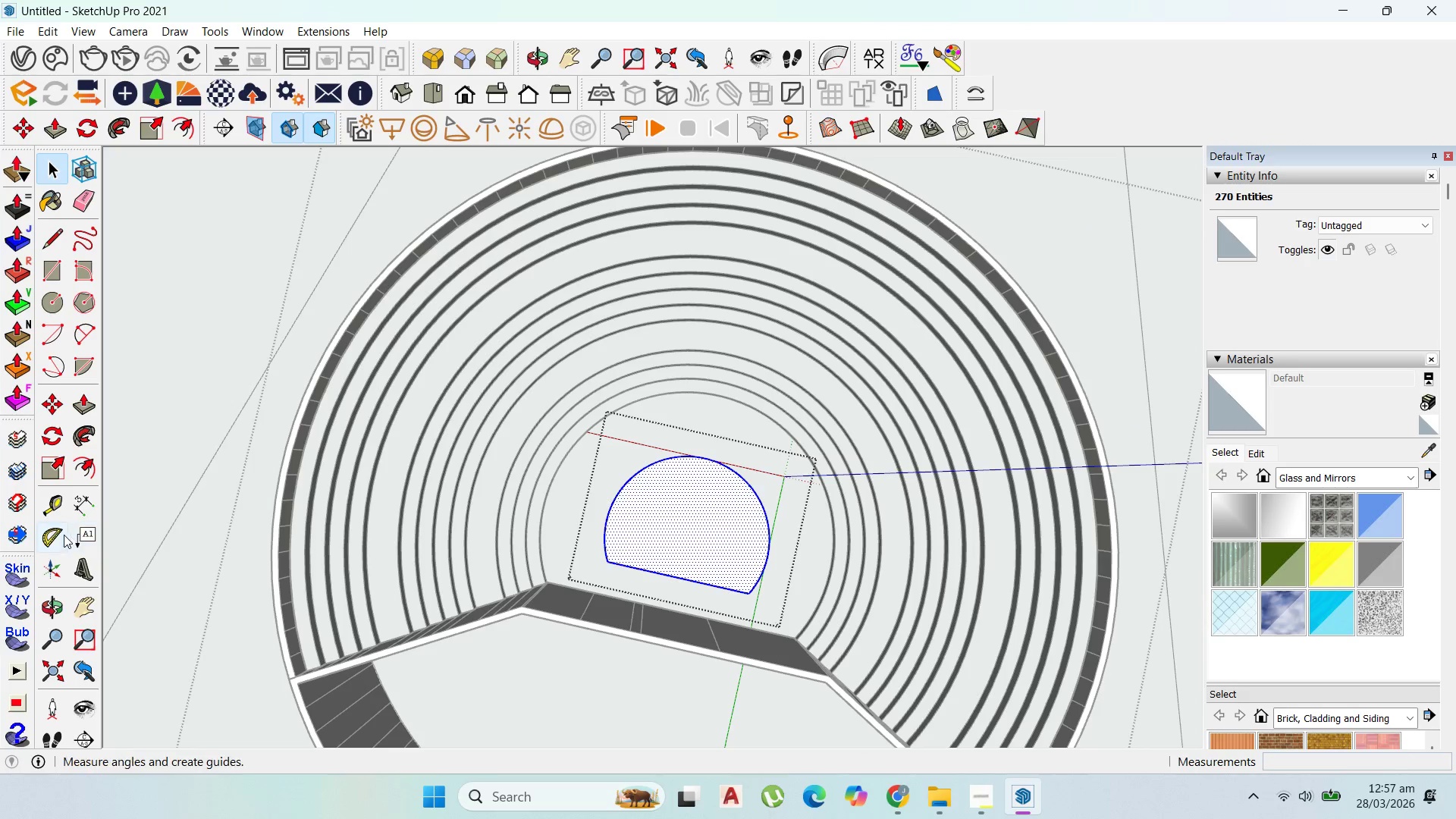 
hold_key(key=ShiftLeft, duration=0.78)
 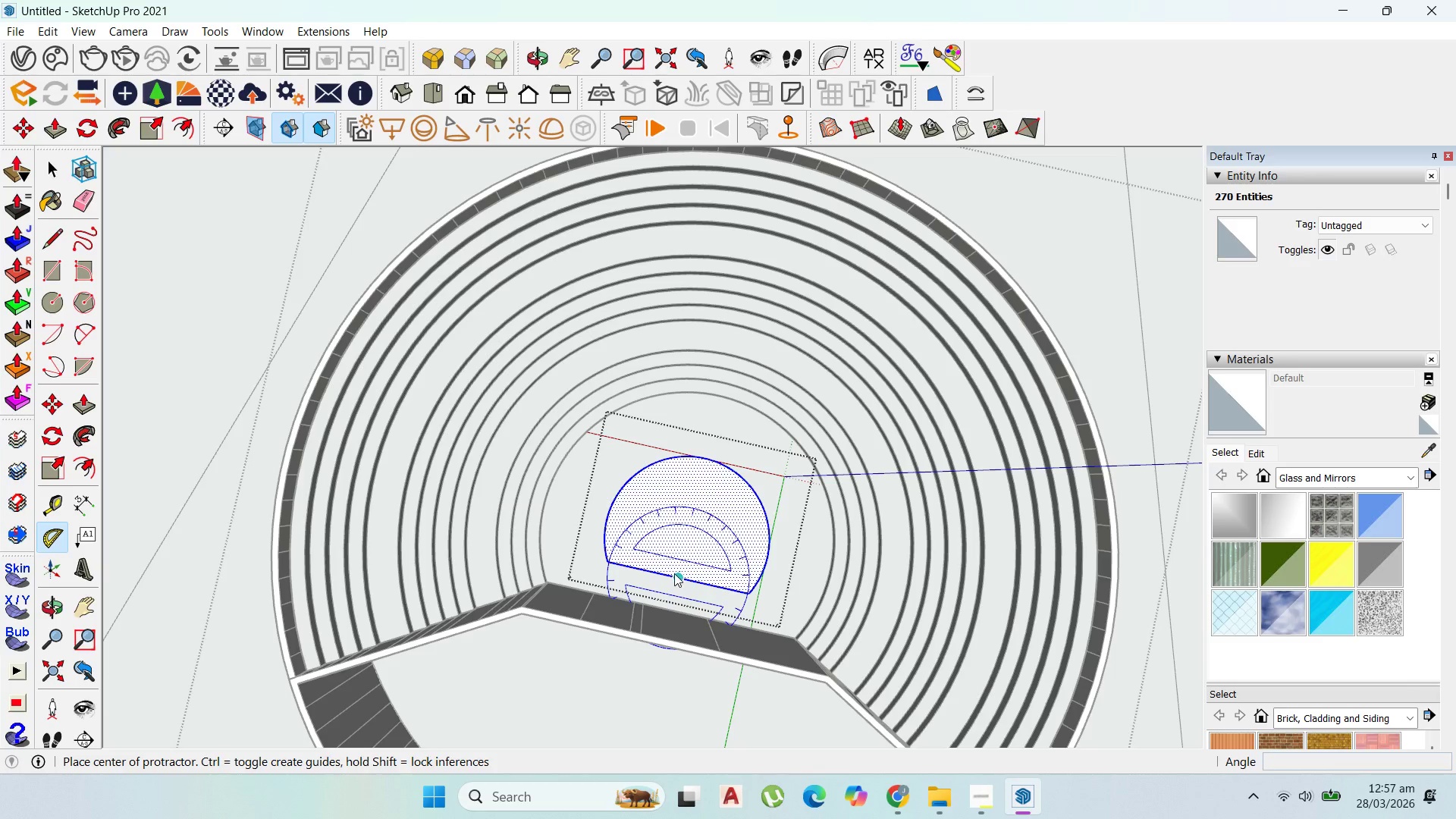 
left_click([672, 573])
 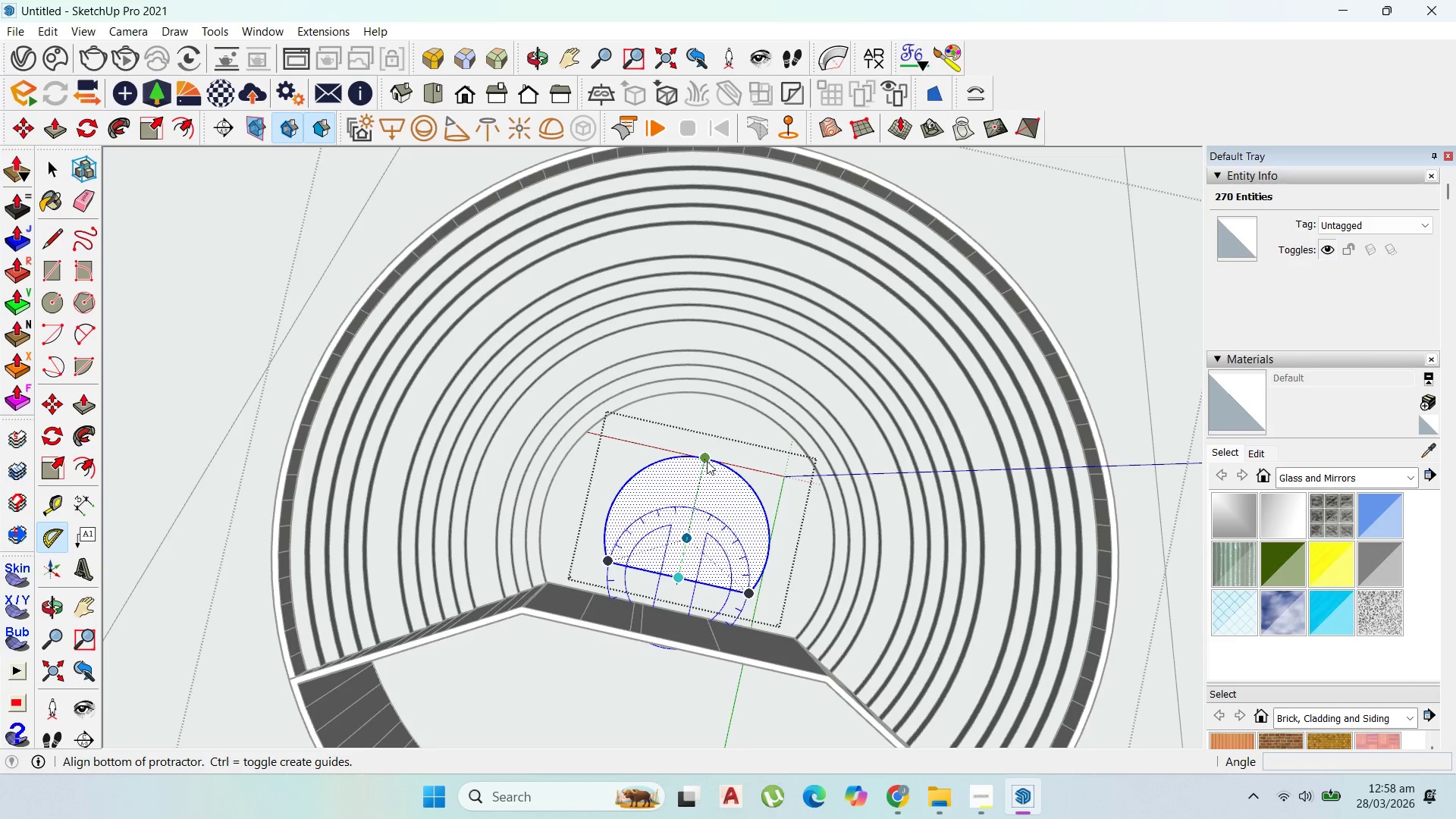 
left_click([707, 460])
 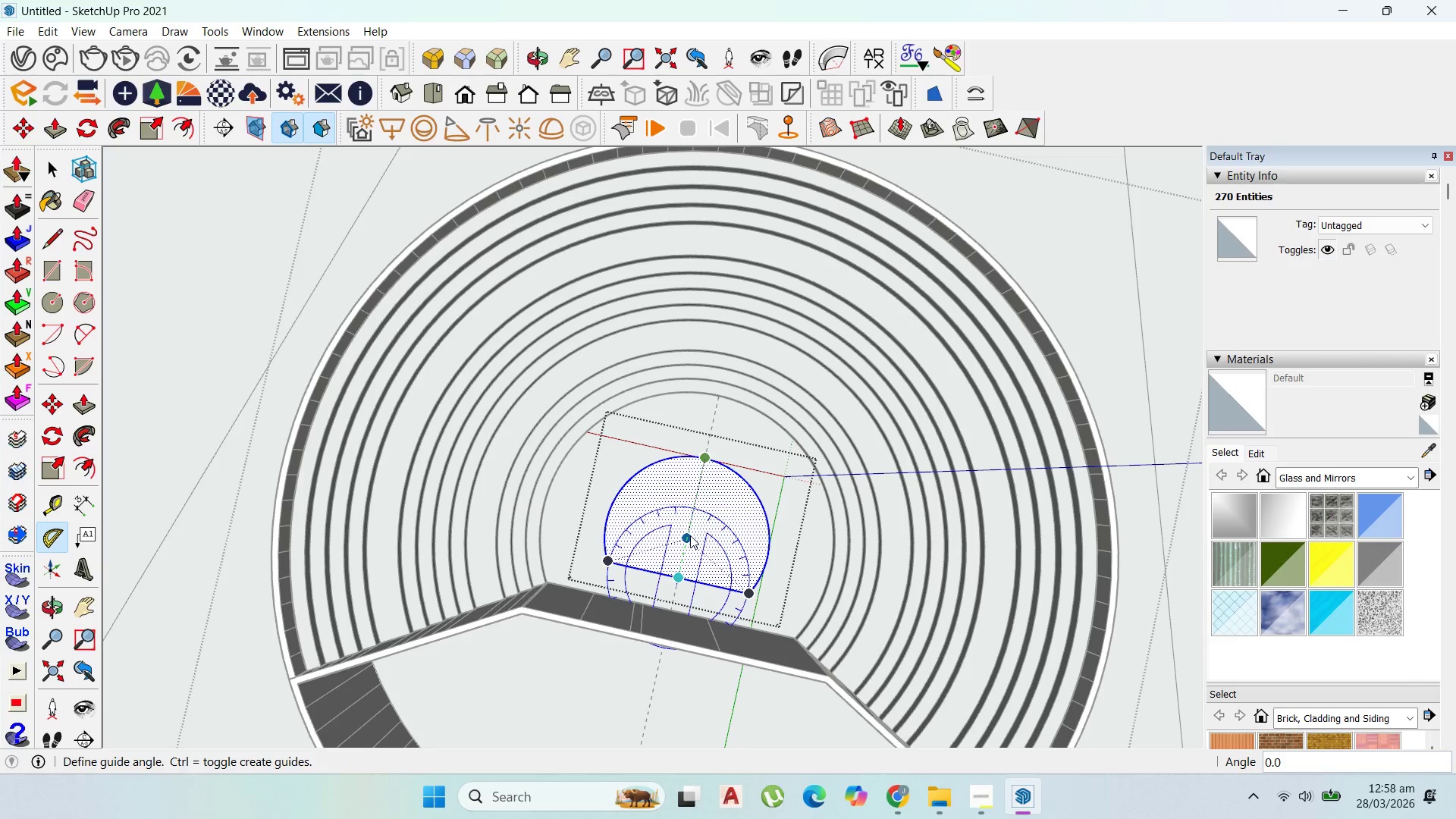 
left_click([688, 538])
 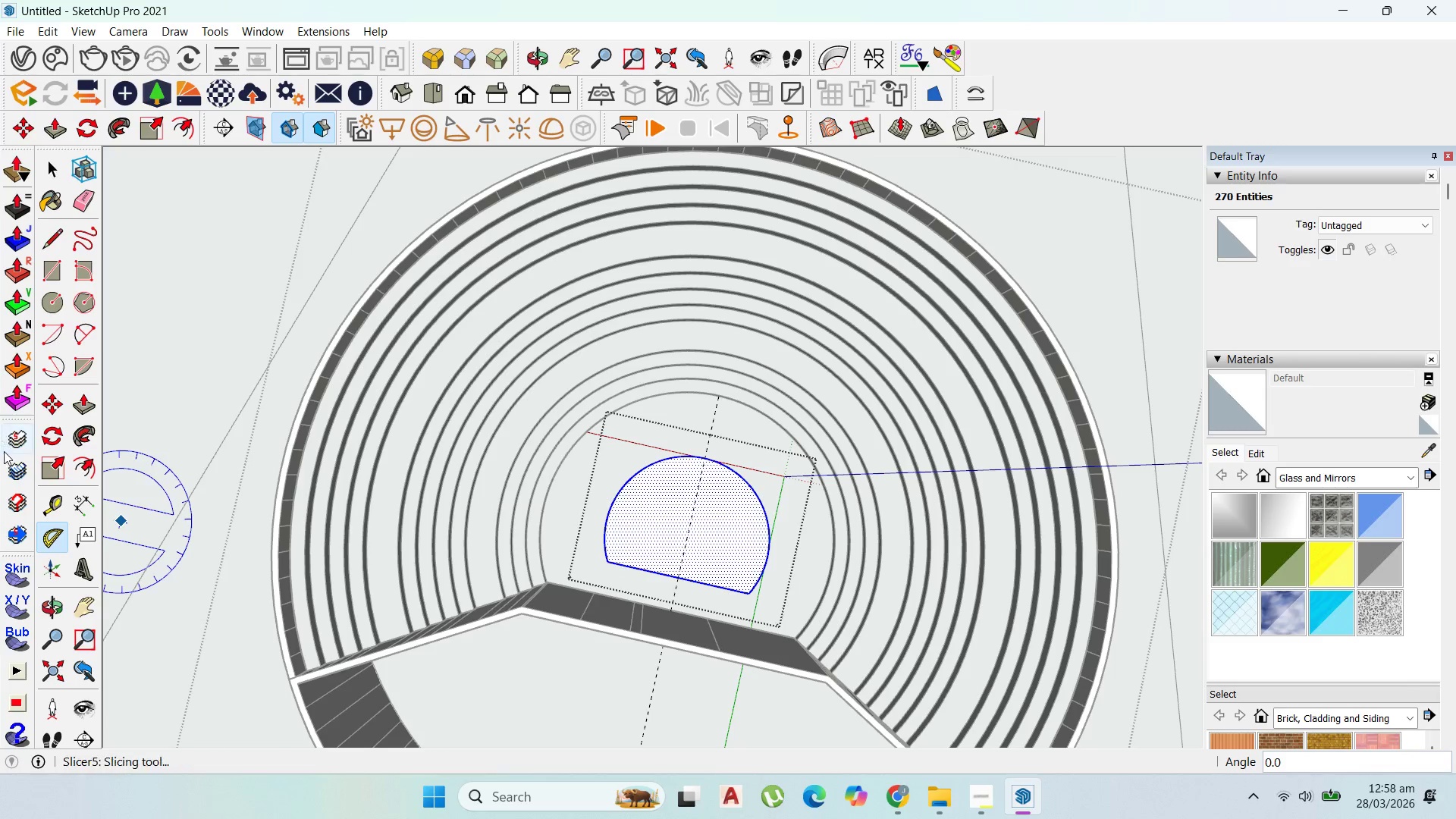 
left_click([47, 437])
 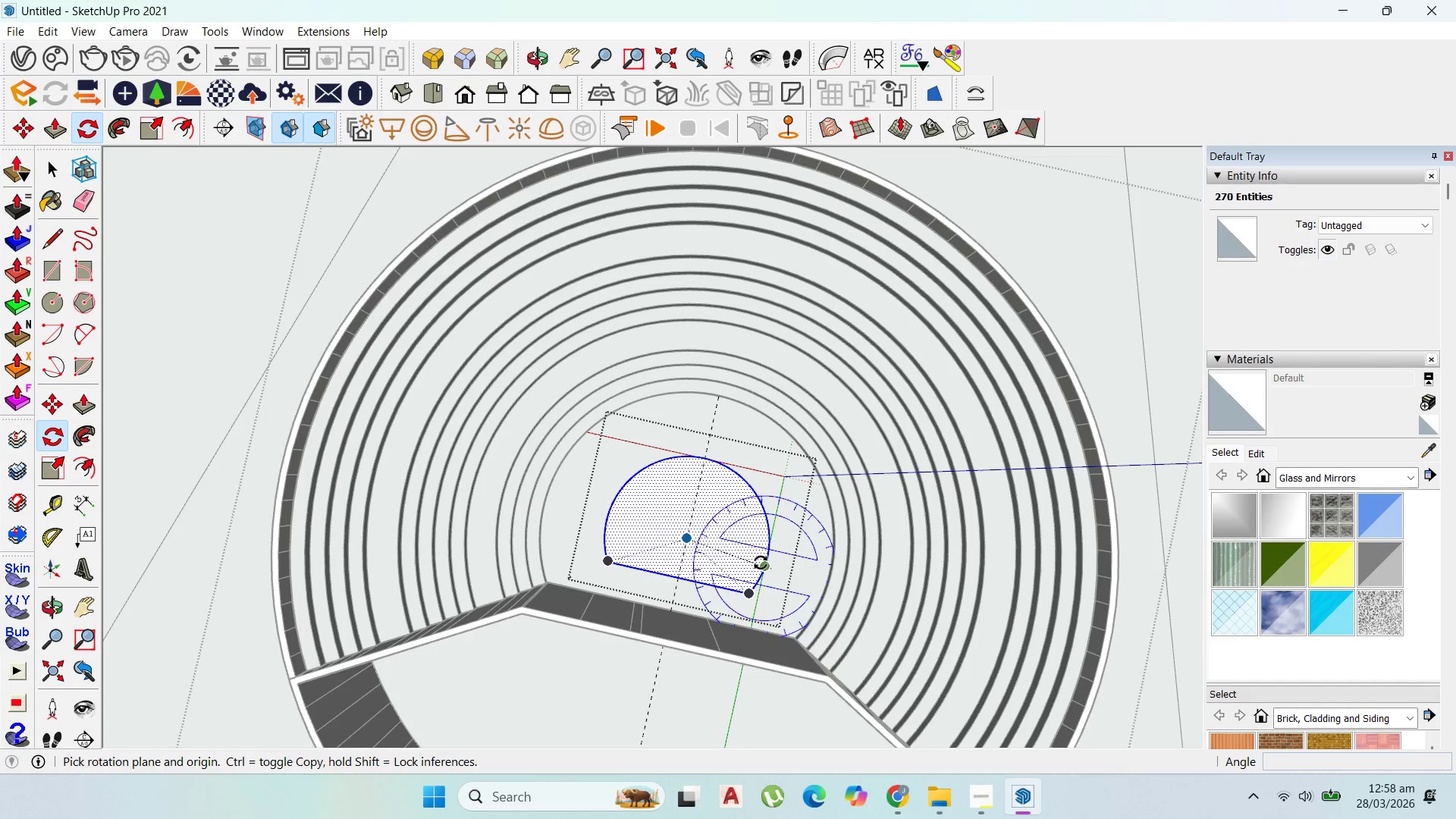 
left_click([763, 558])
 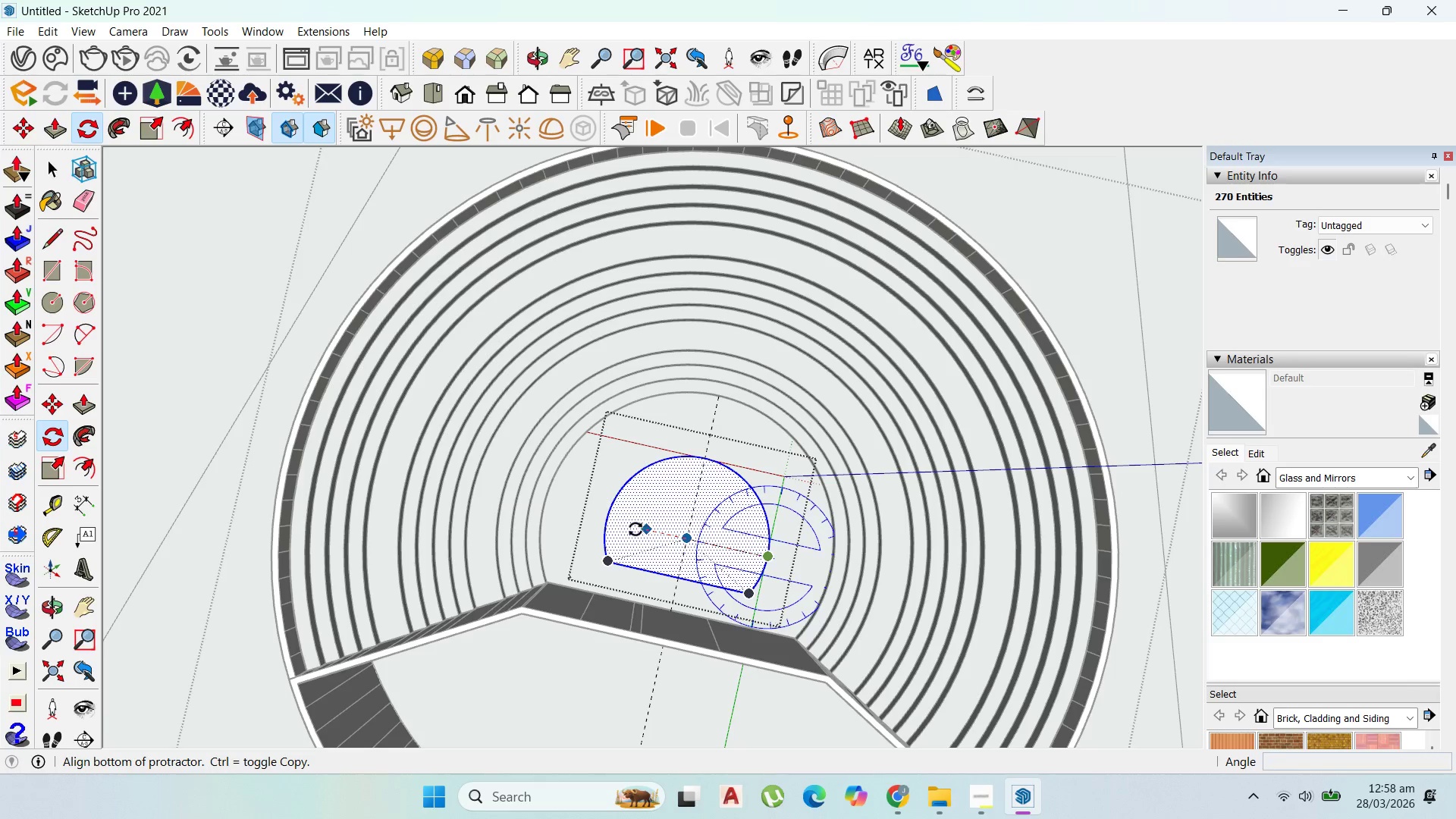 
left_click([609, 524])
 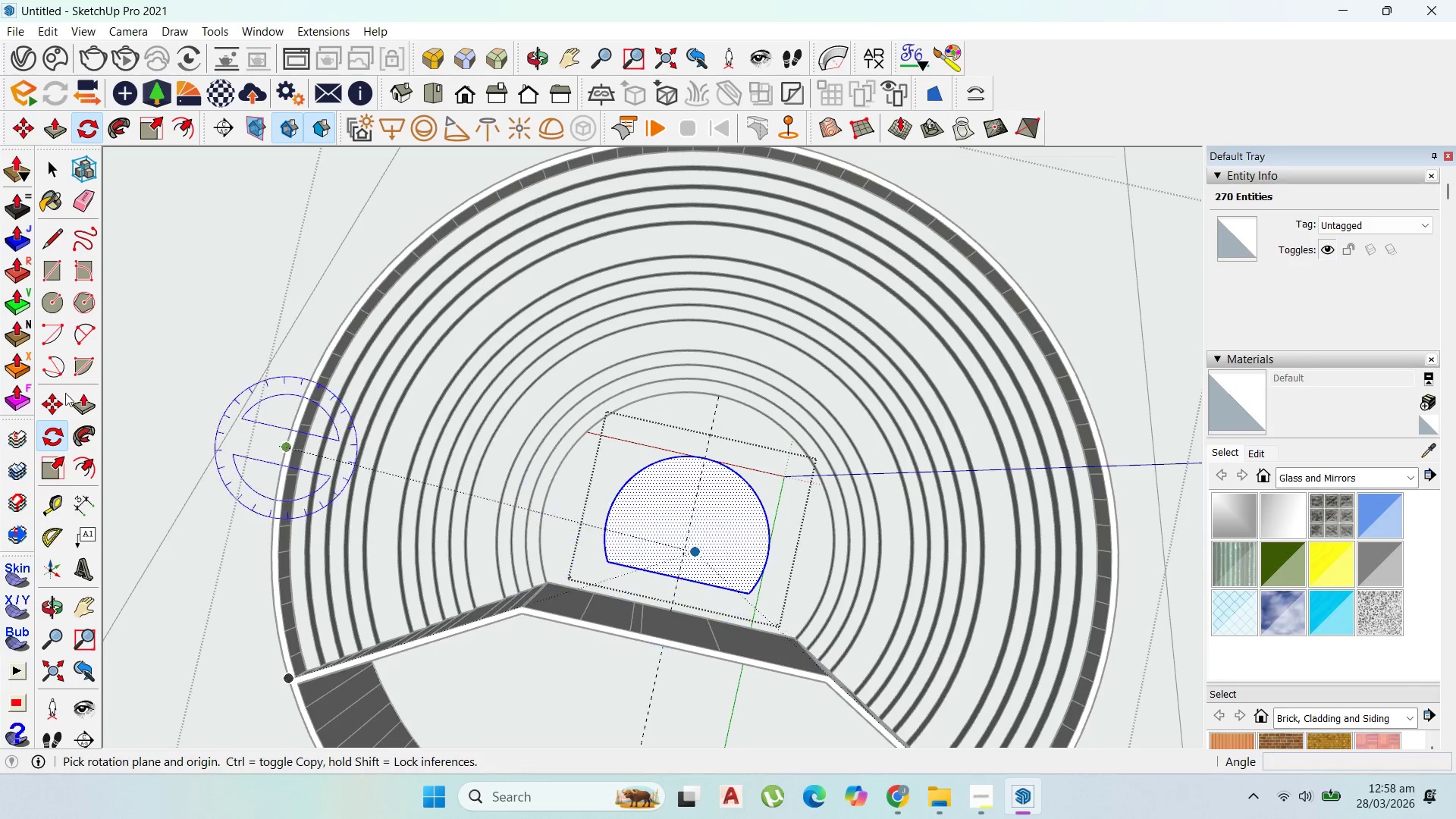 
left_click_drag(start_coordinate=[47, 501], to_coordinate=[53, 501])
 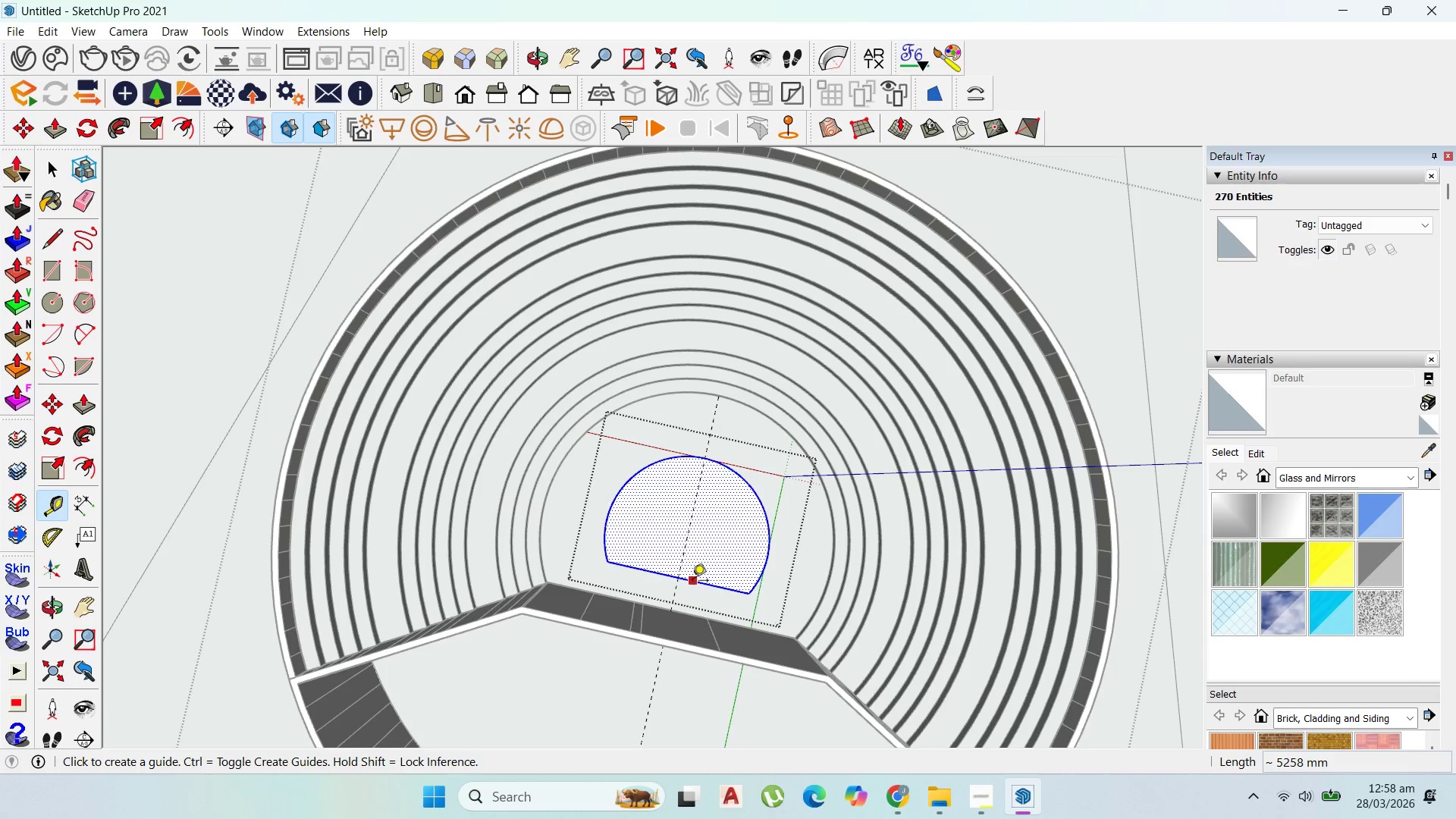 
left_click([691, 582])
 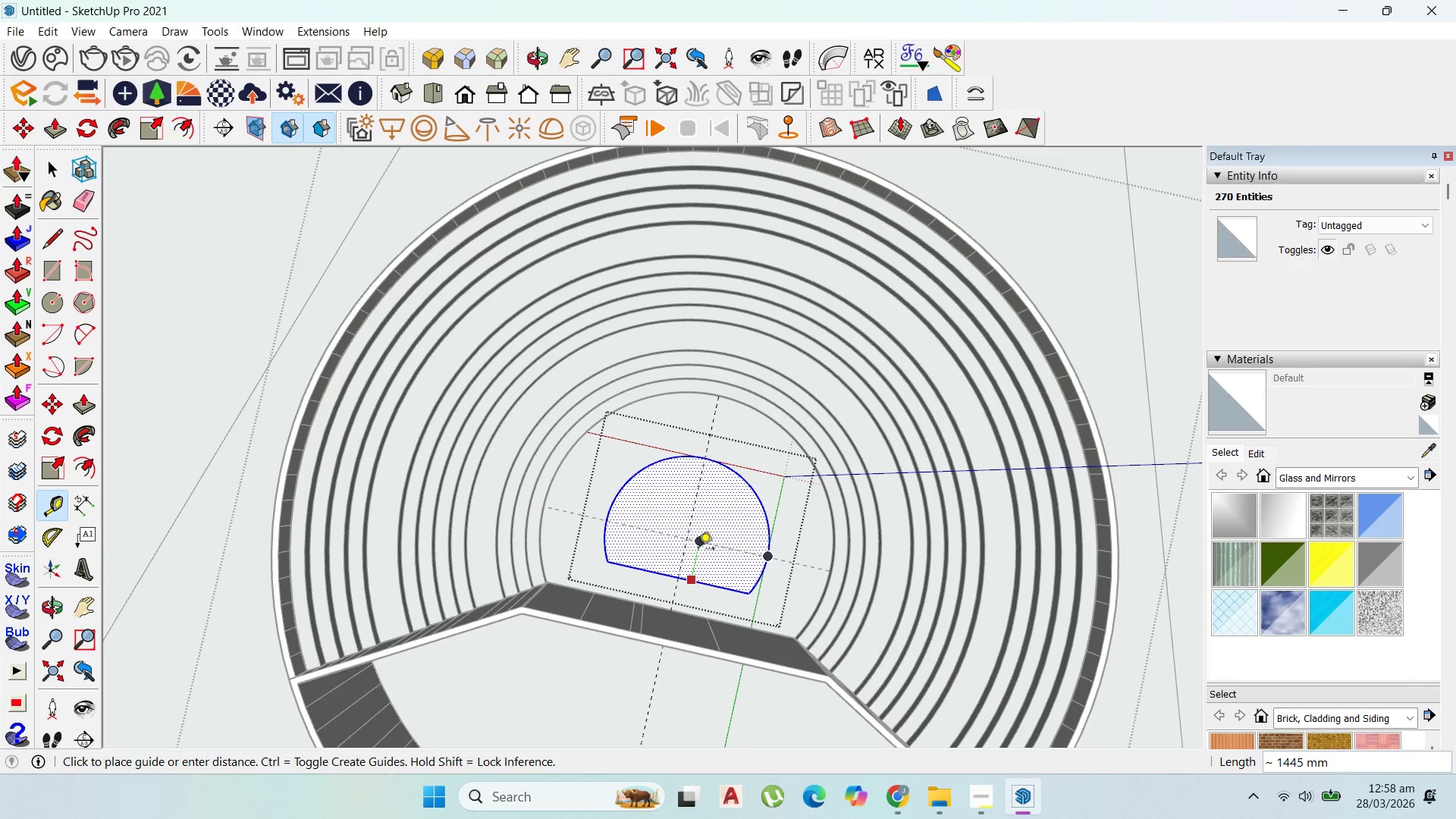 
hold_key(key=ShiftLeft, duration=1.53)
 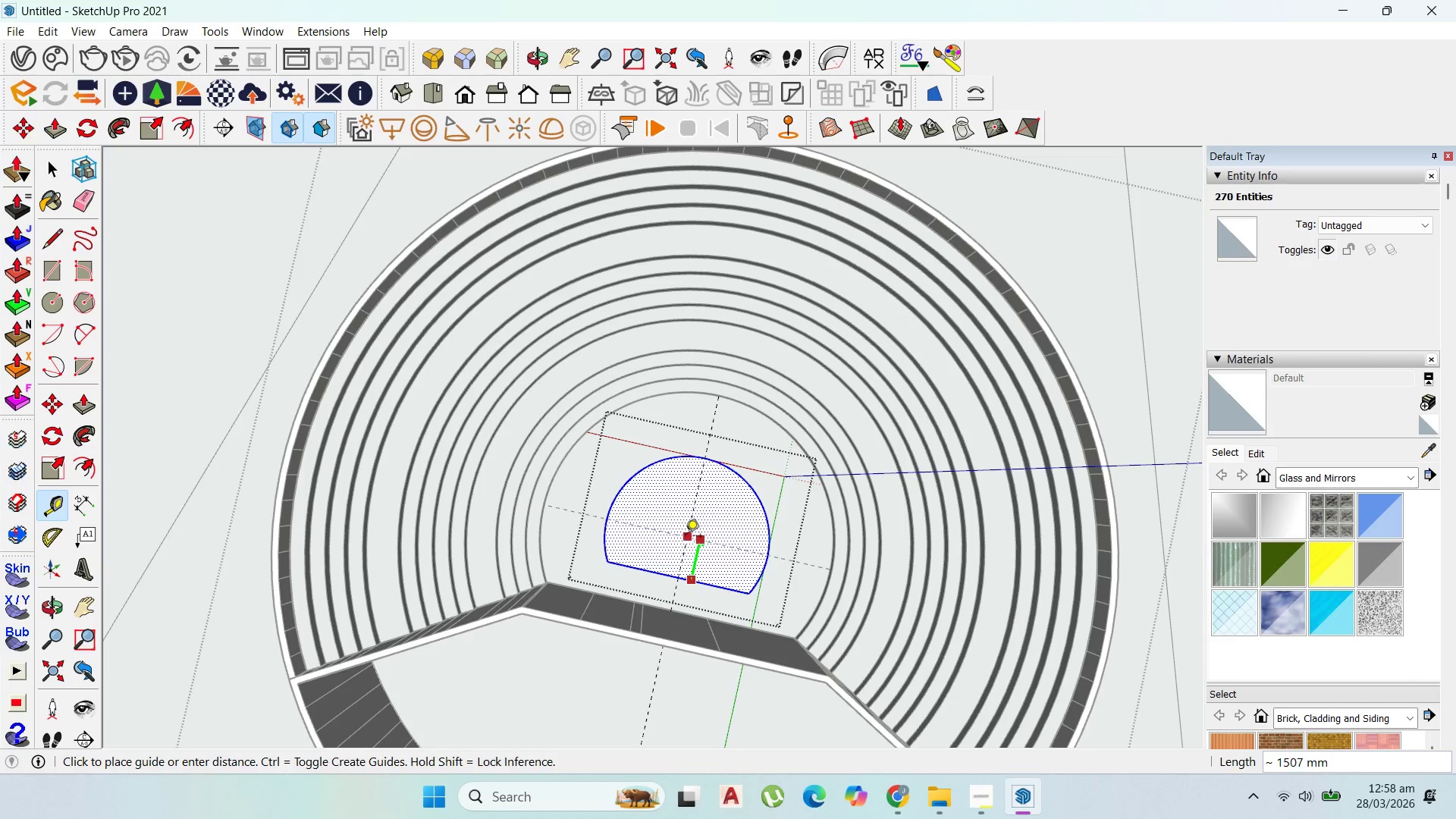 
hold_key(key=ShiftLeft, duration=0.64)
 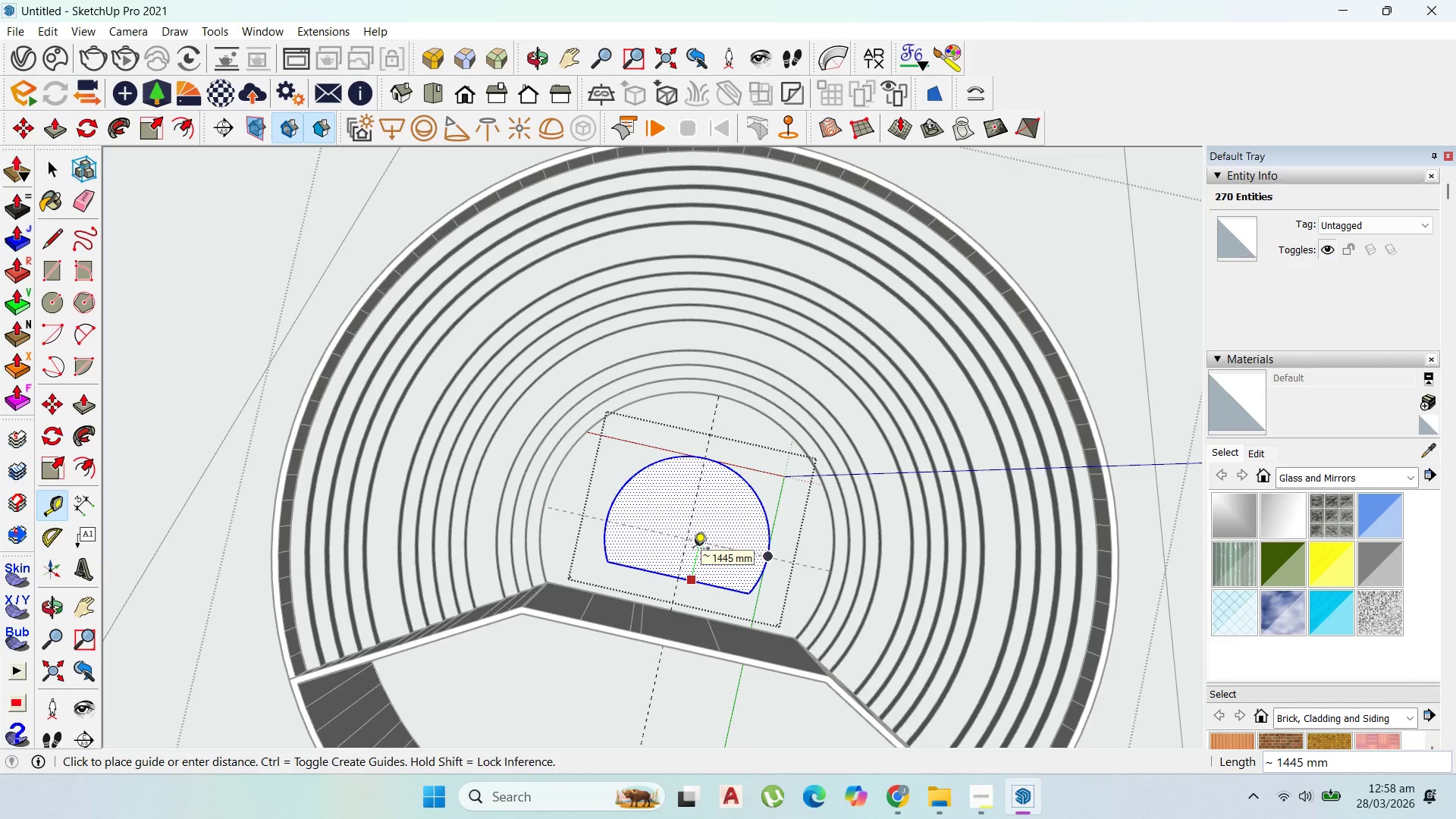 
left_click([680, 554])
 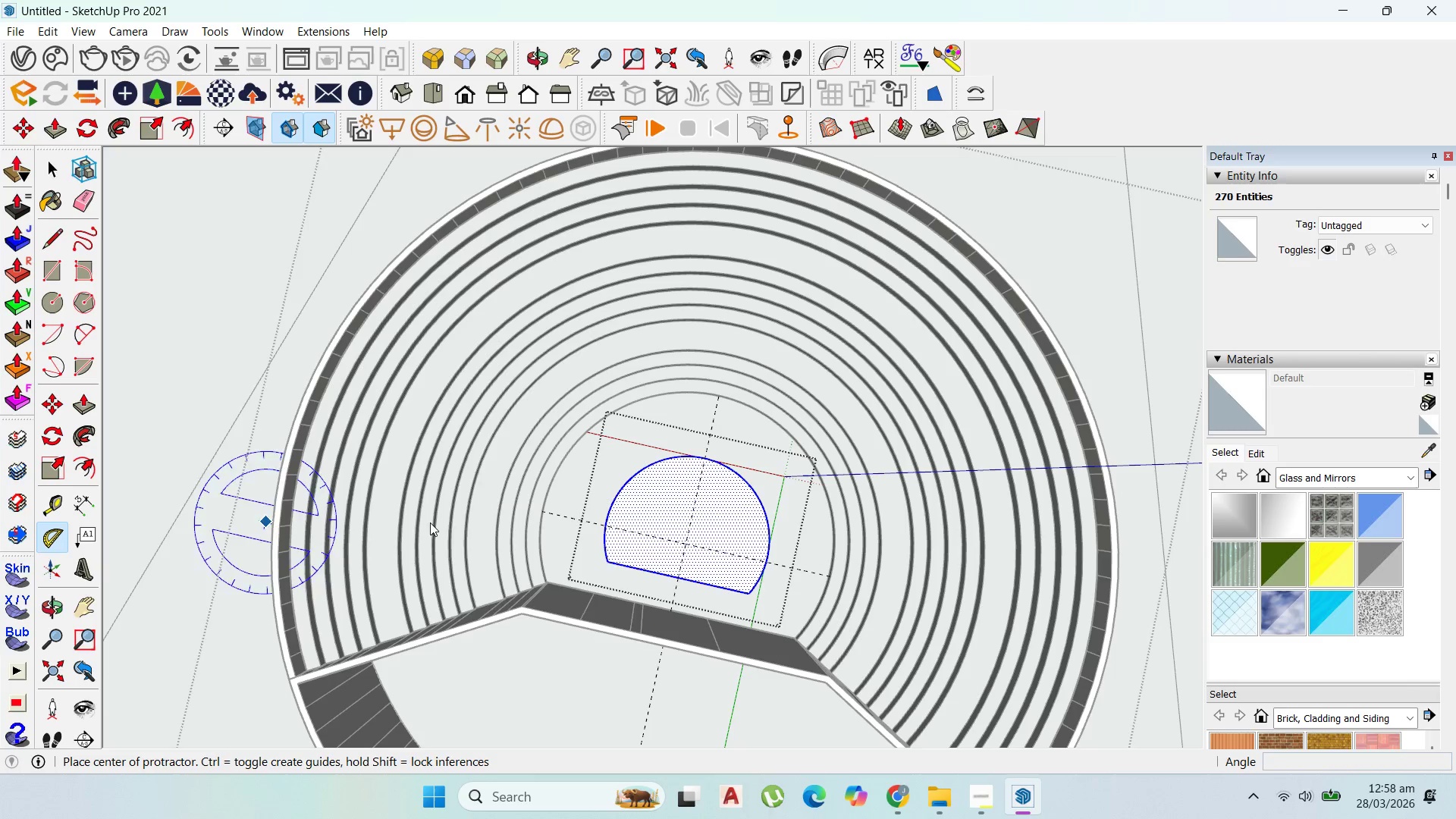 
left_click_drag(start_coordinate=[687, 541], to_coordinate=[683, 540])
 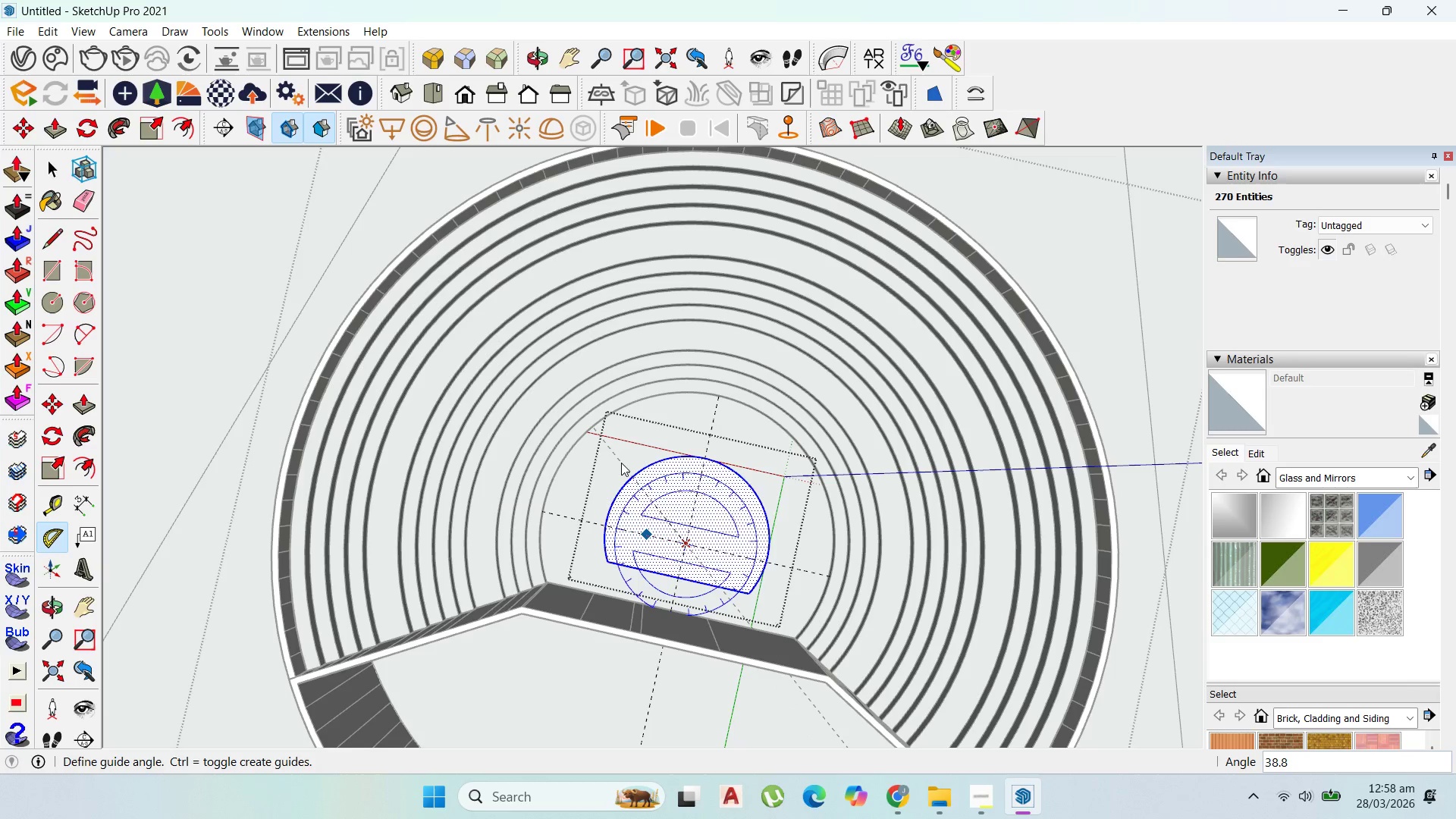 
wait(9.81)
 